 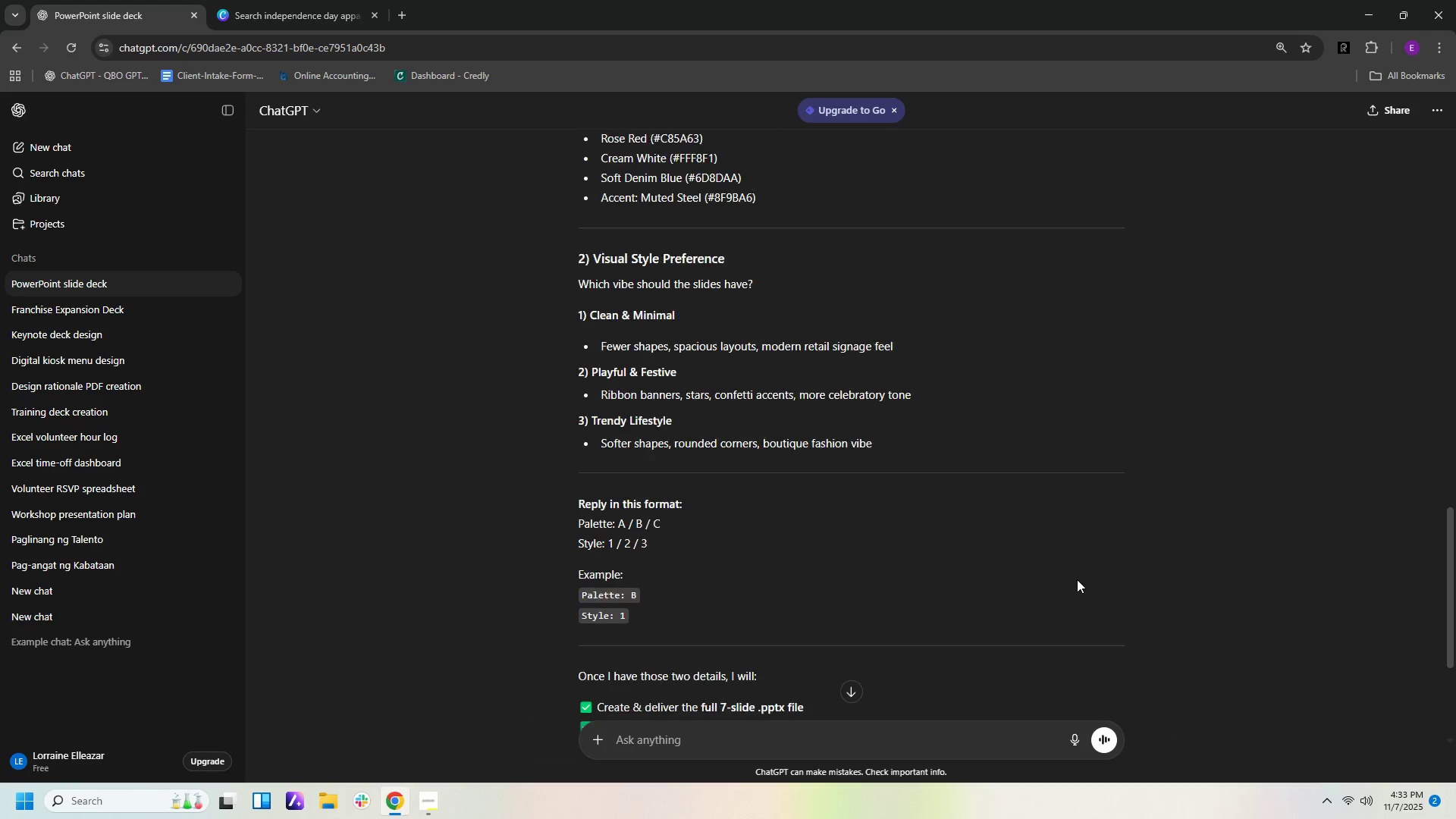 
scroll: coordinate [1072, 493], scroll_direction: up, amount: 3.0
 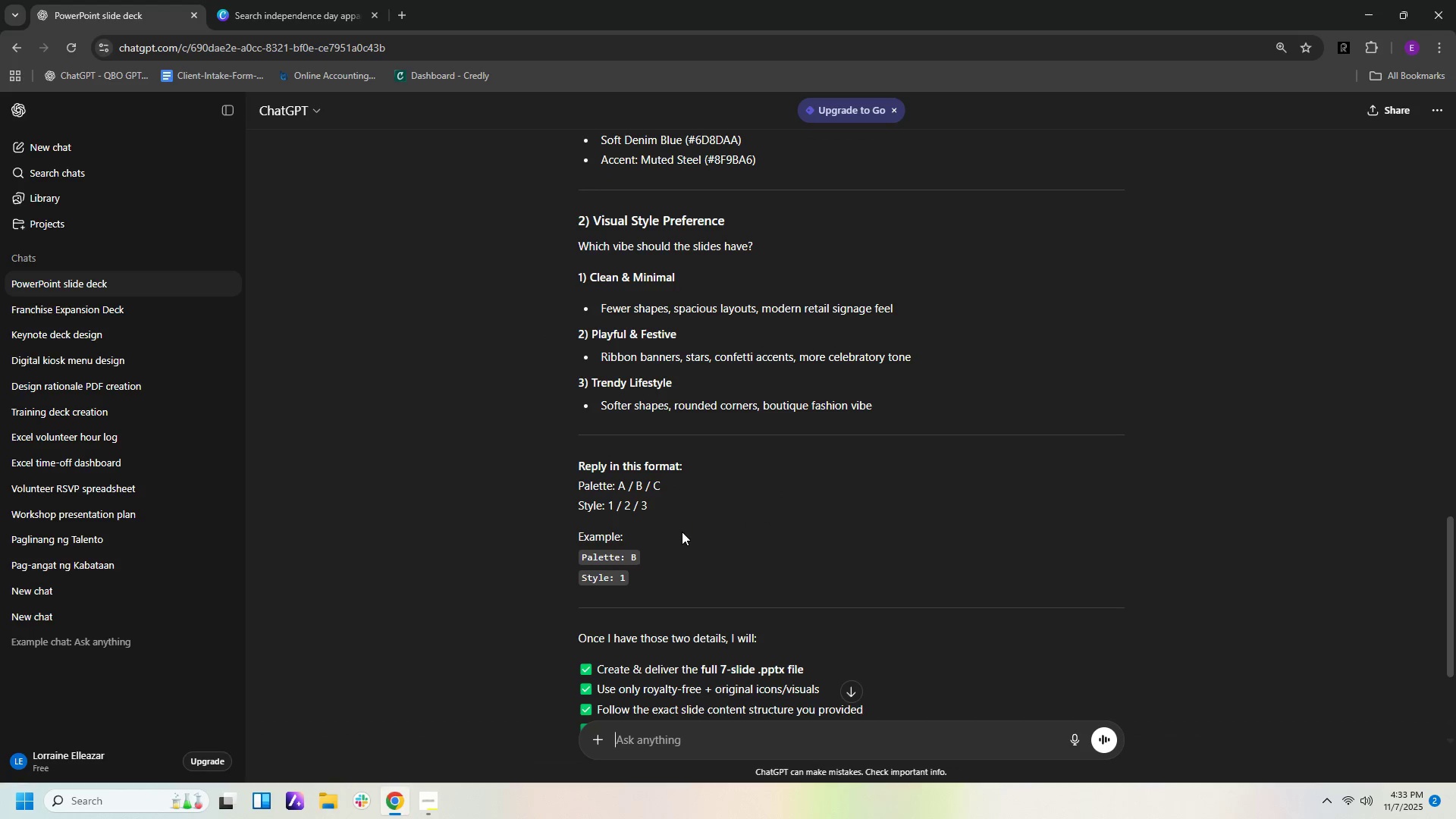 
left_click_drag(start_coordinate=[574, 556], to_coordinate=[640, 585])
 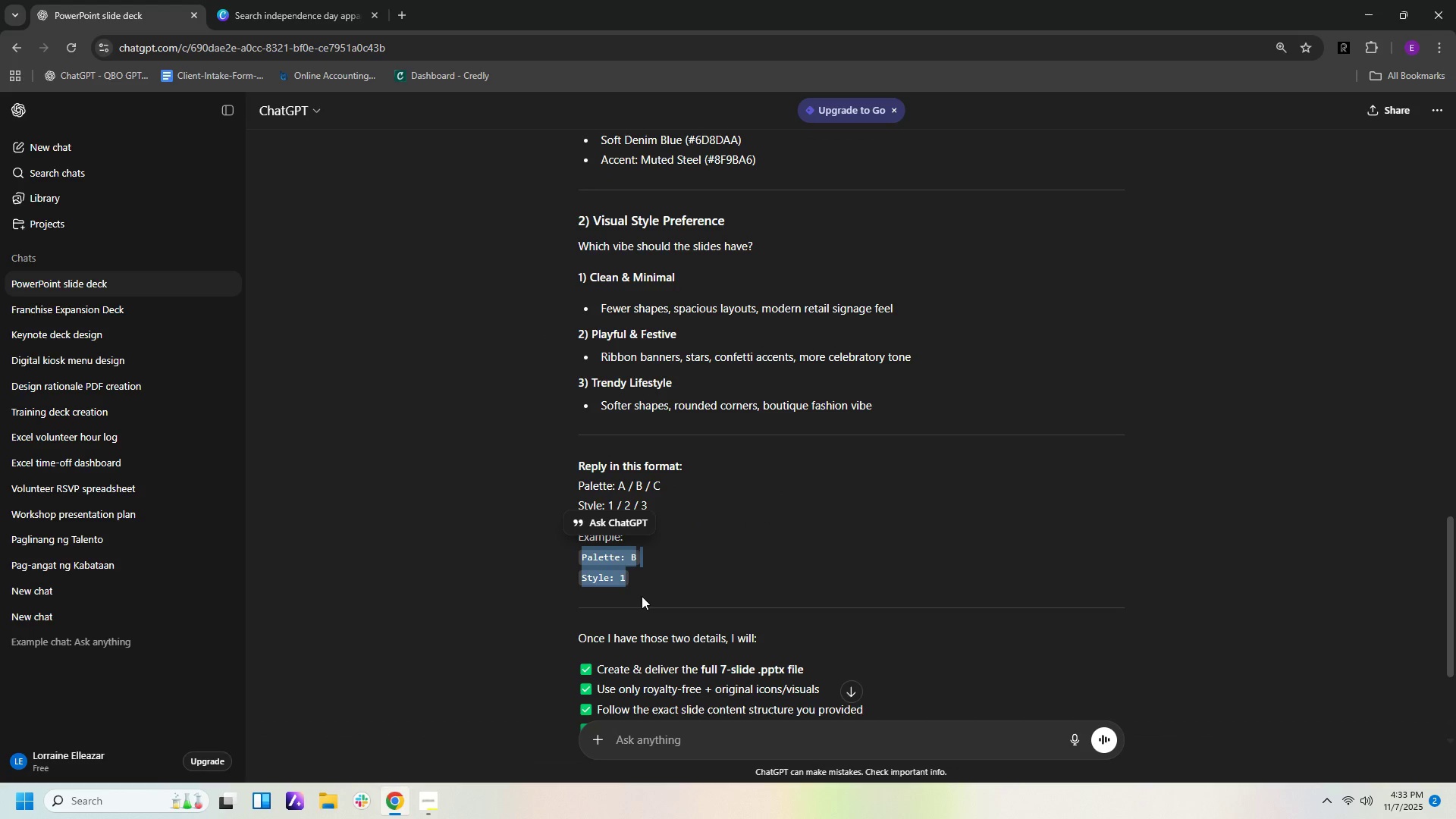 
key(Control+C)
 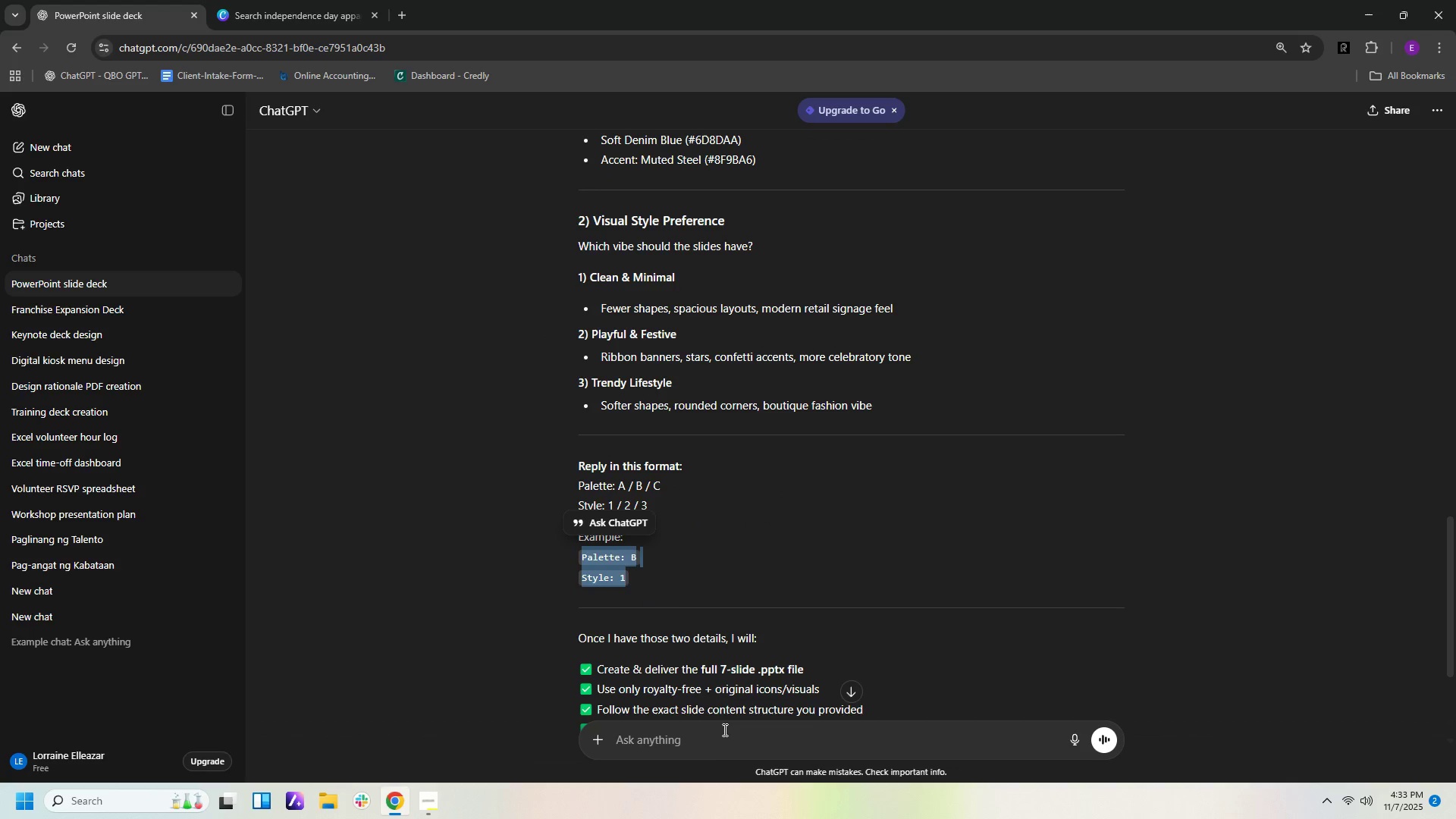 
left_click([710, 751])
 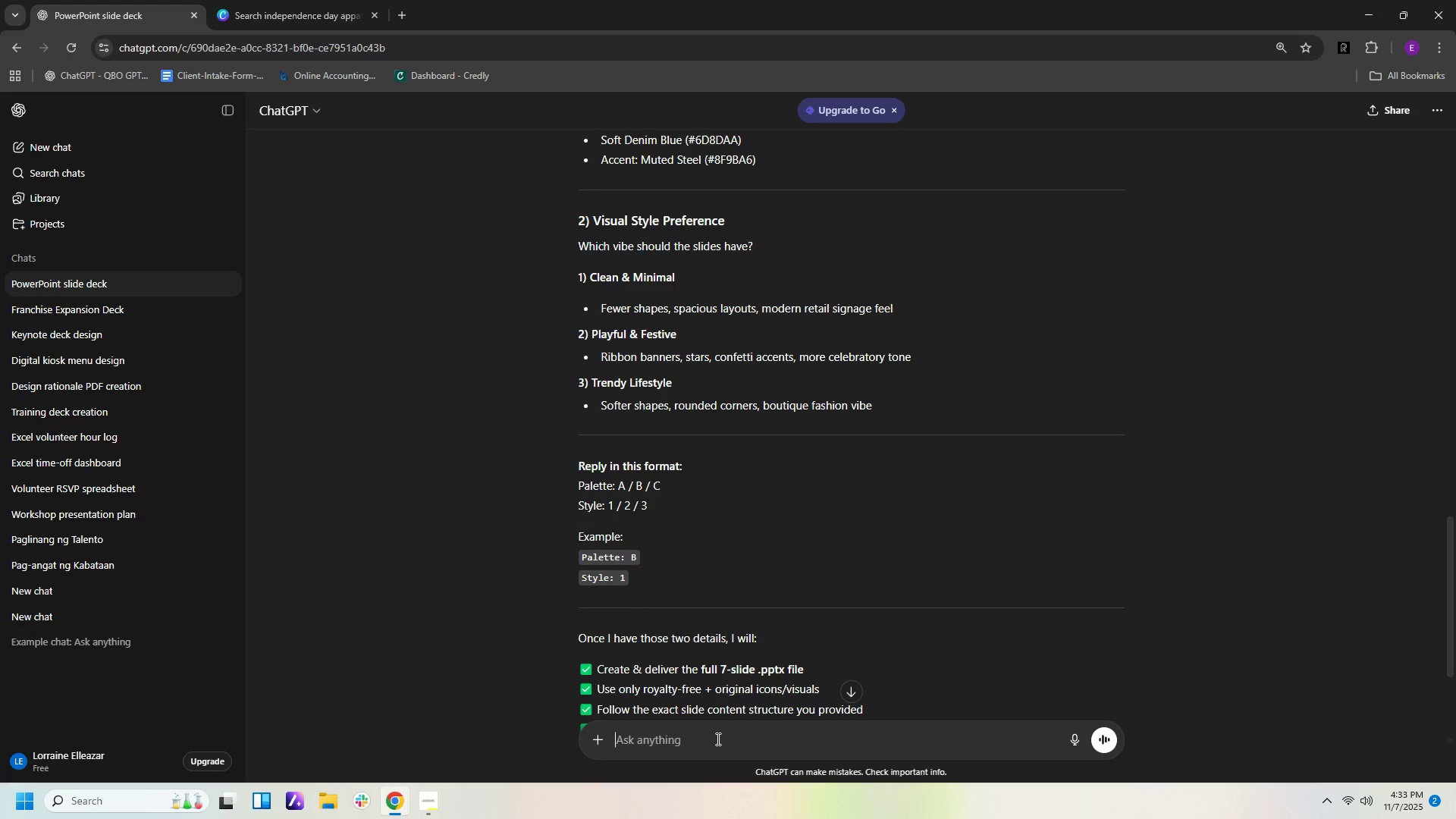 
key(Control+V)
 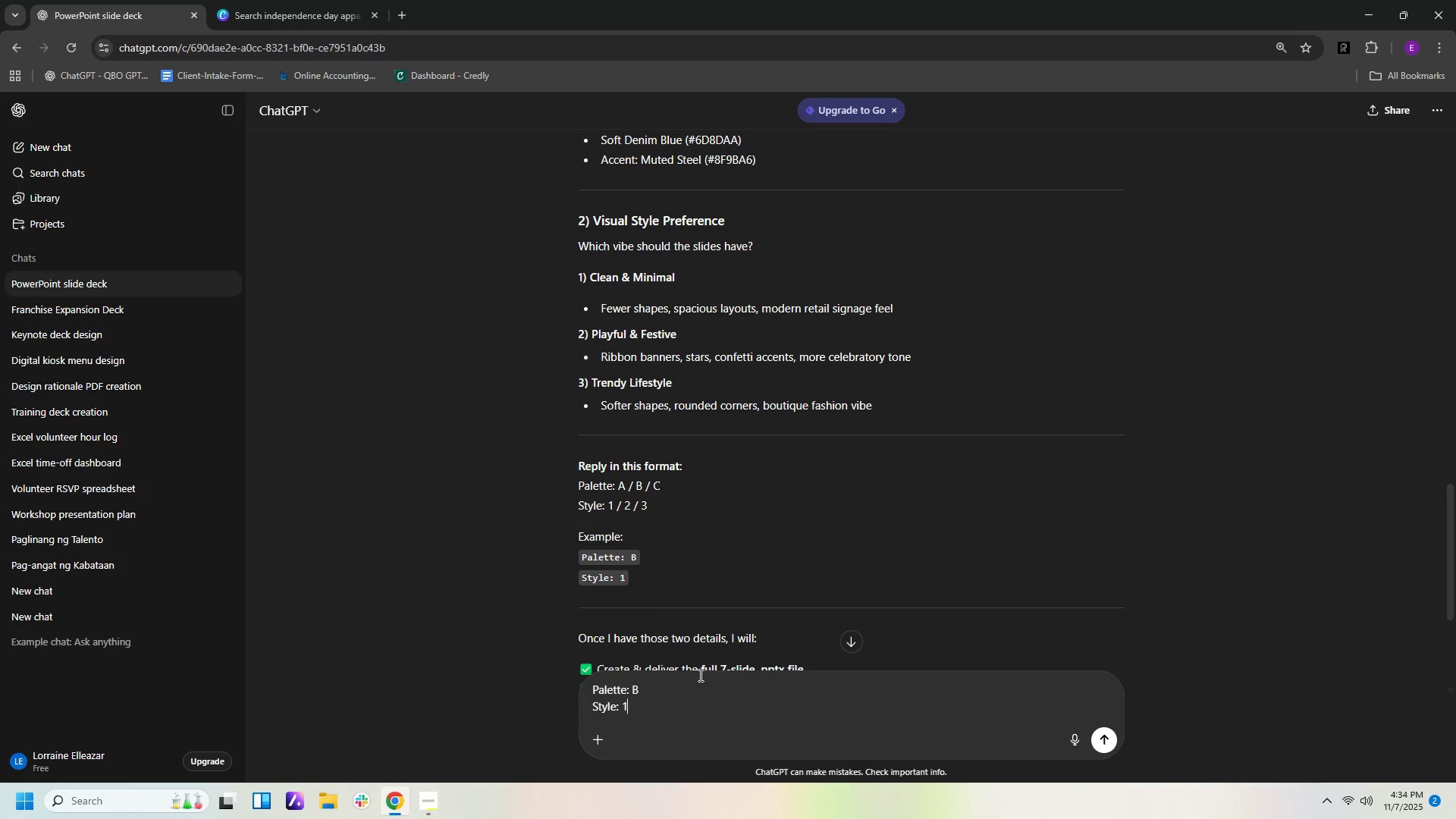 
left_click([697, 687])
 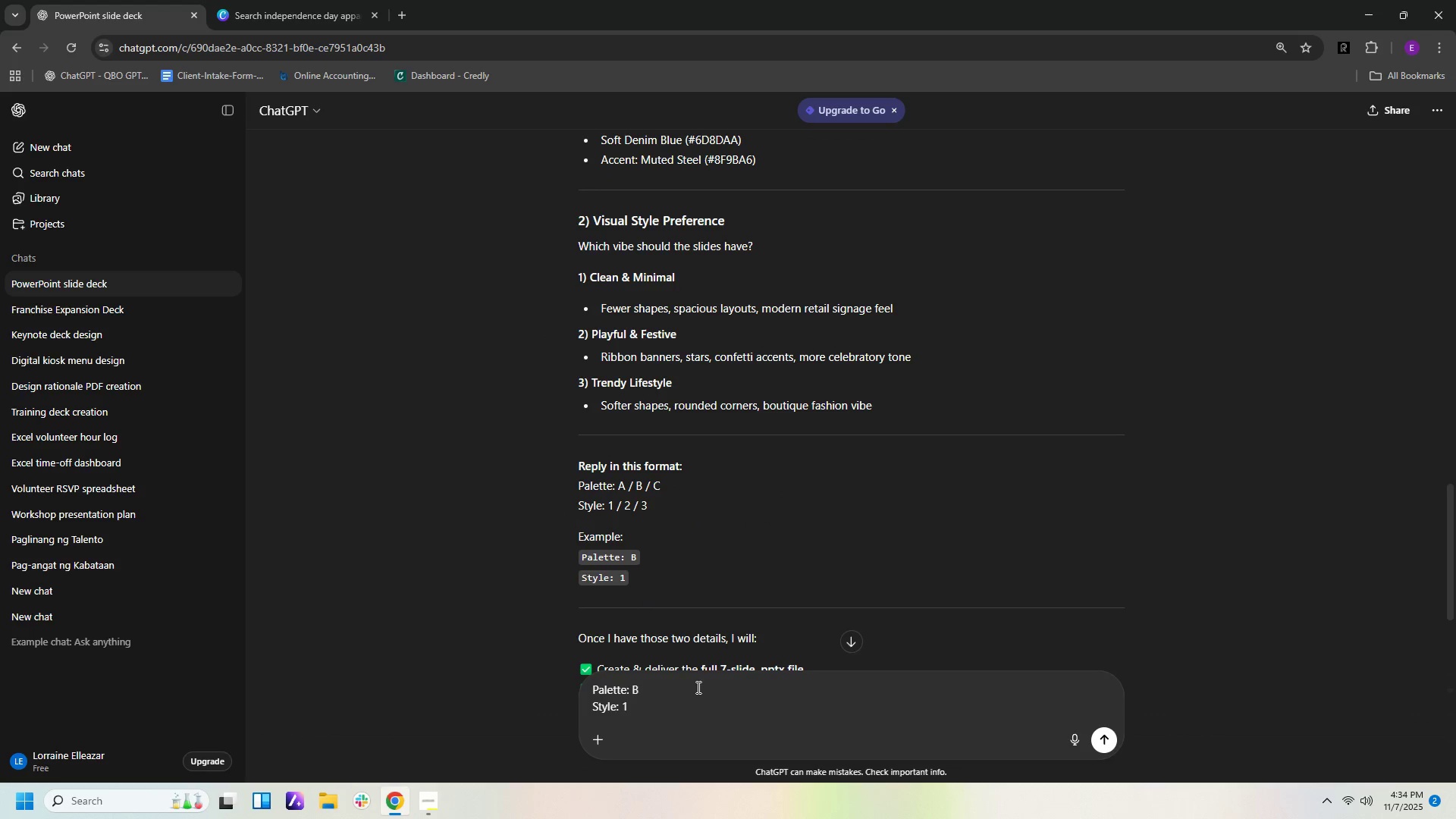 
key(Backspace)
 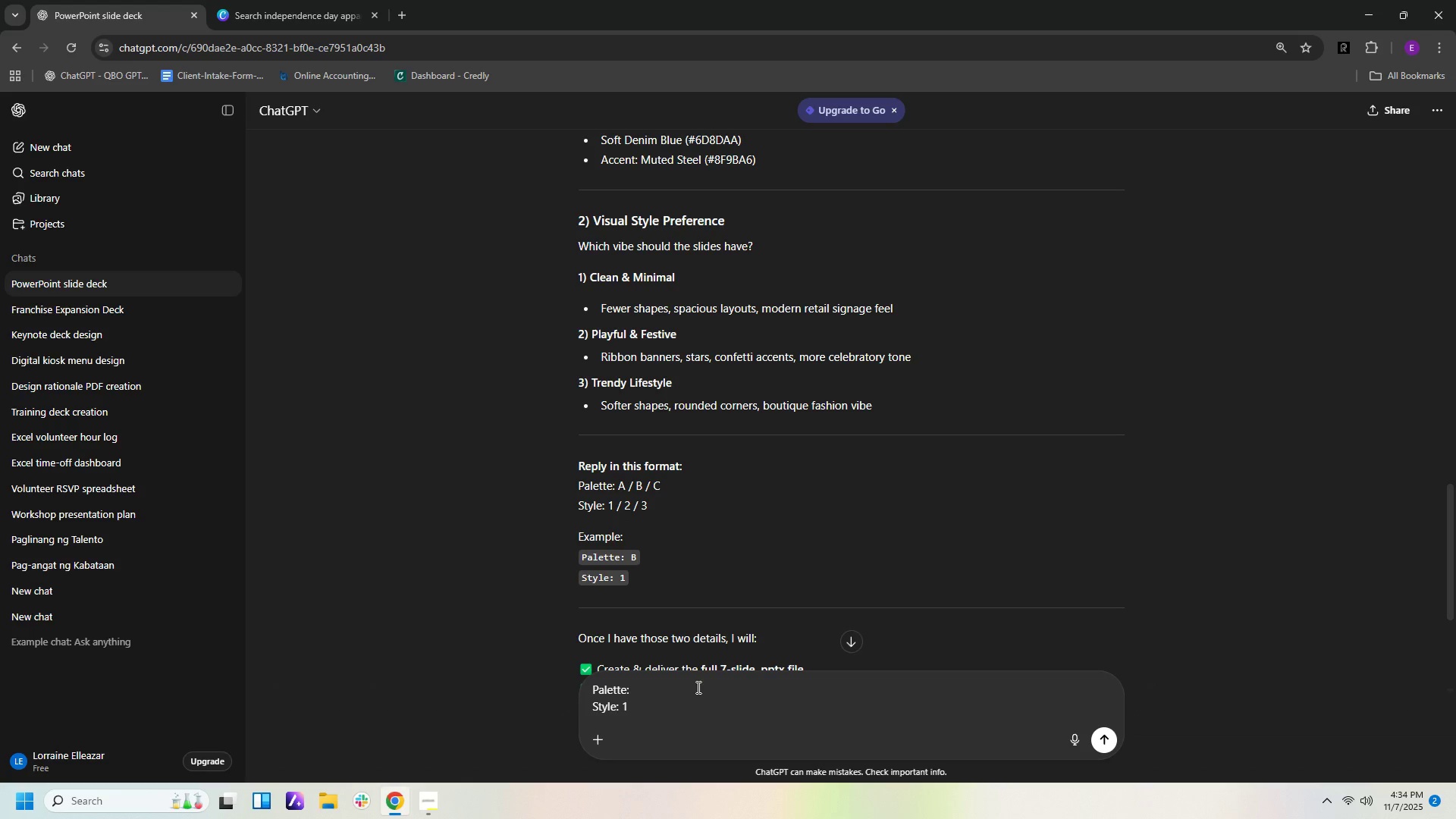 
key(Shift+A)
 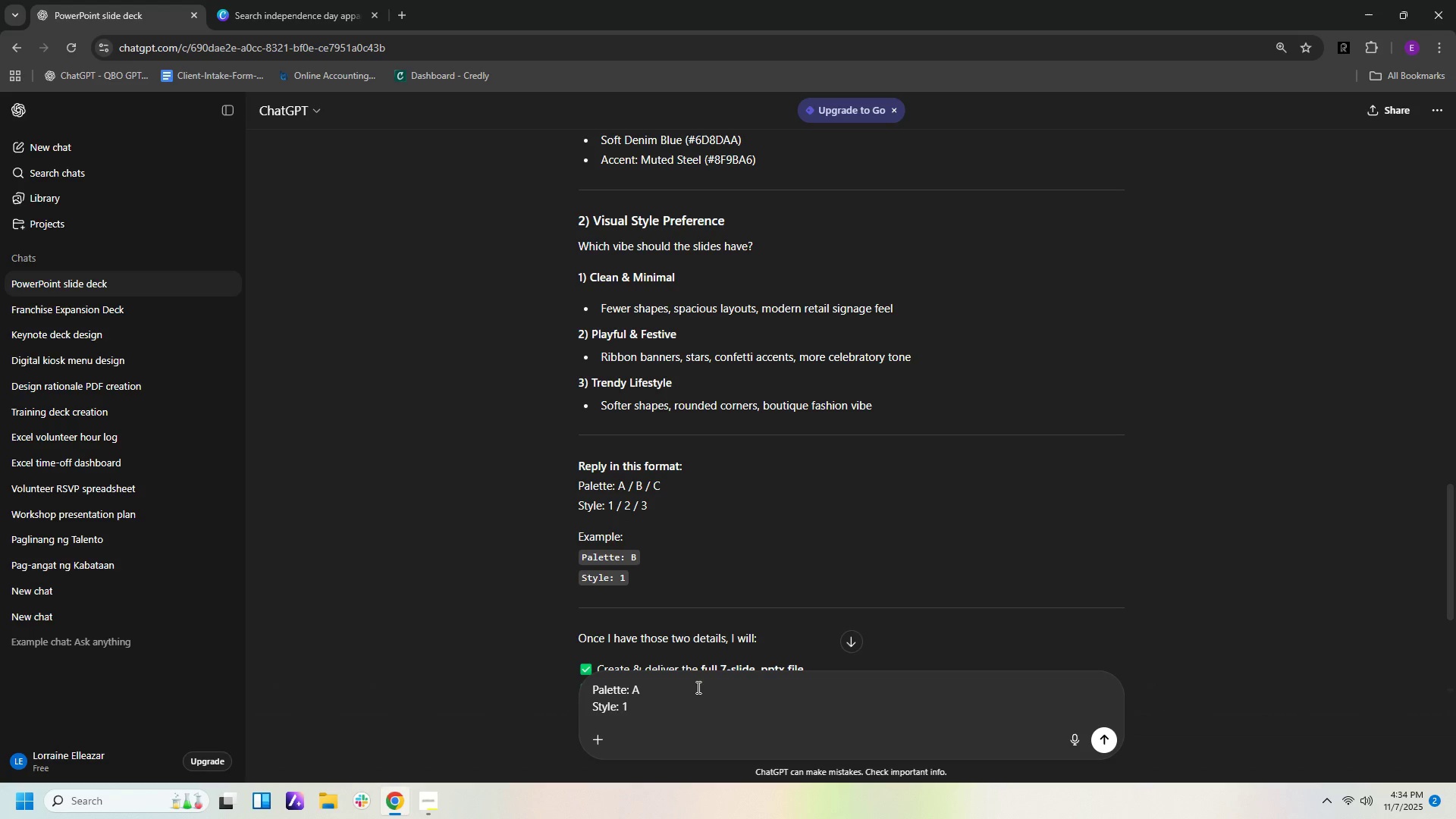 
key(ArrowDown)
 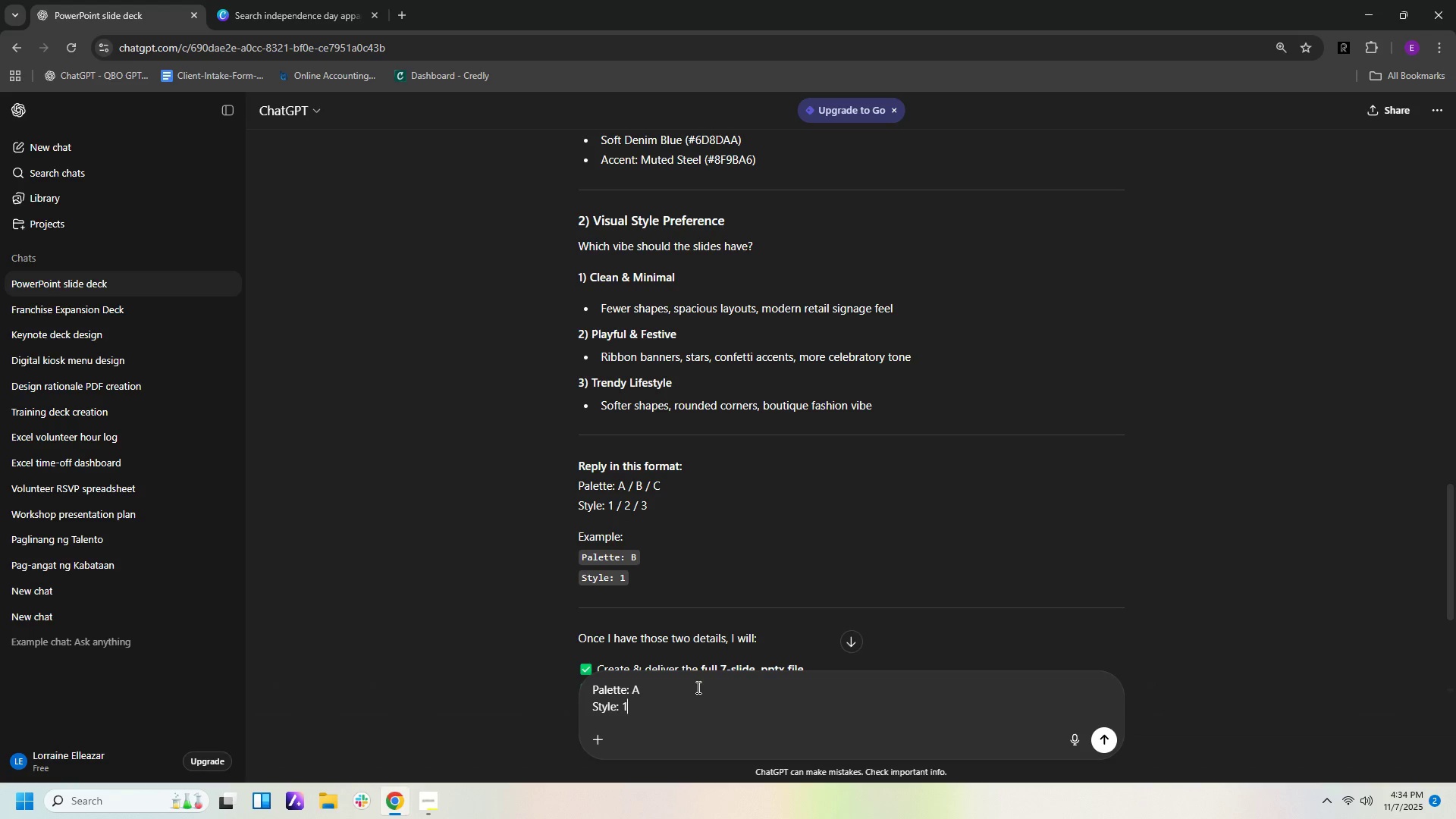 
key(Backspace)
 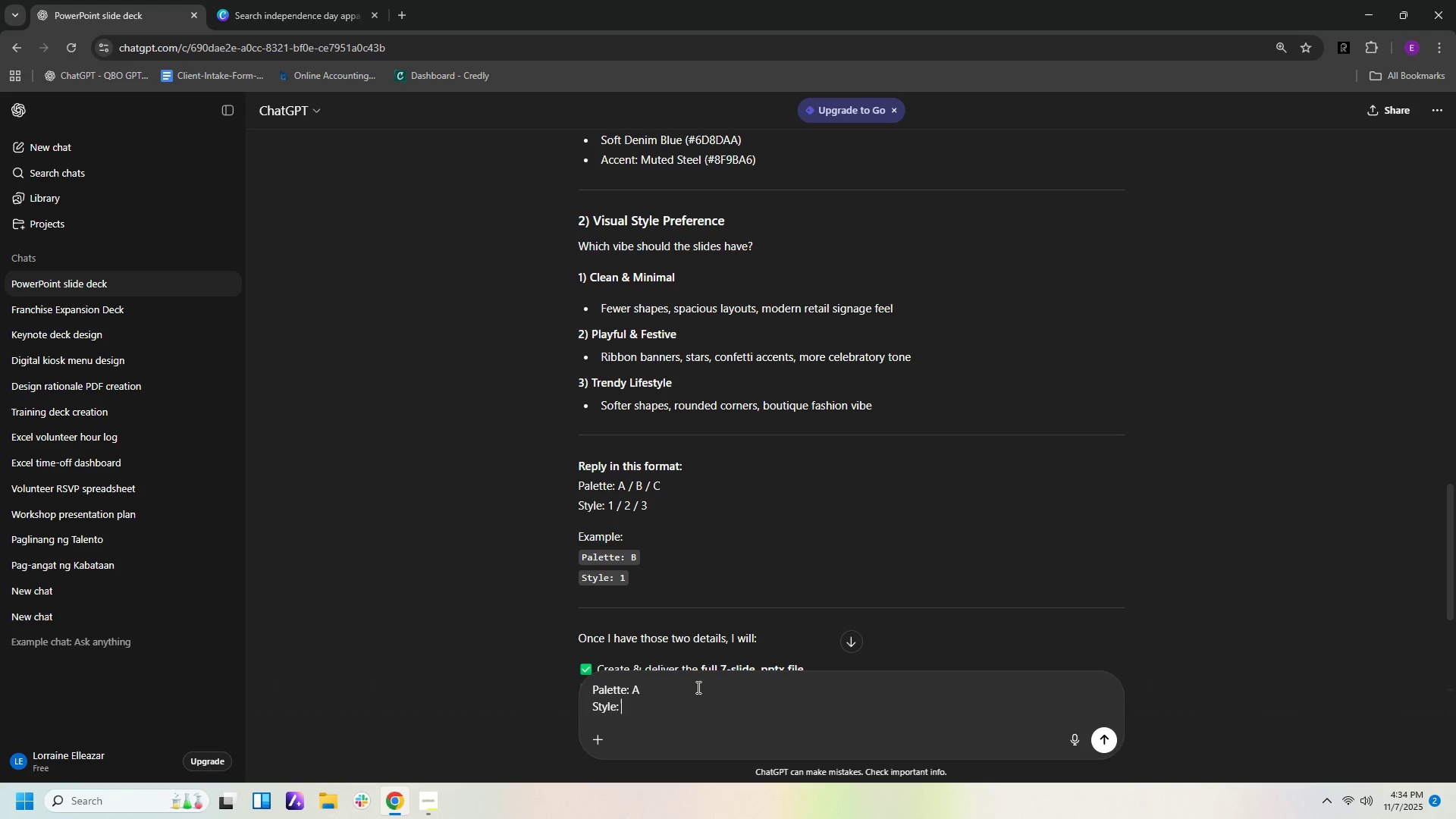 
key(3)
 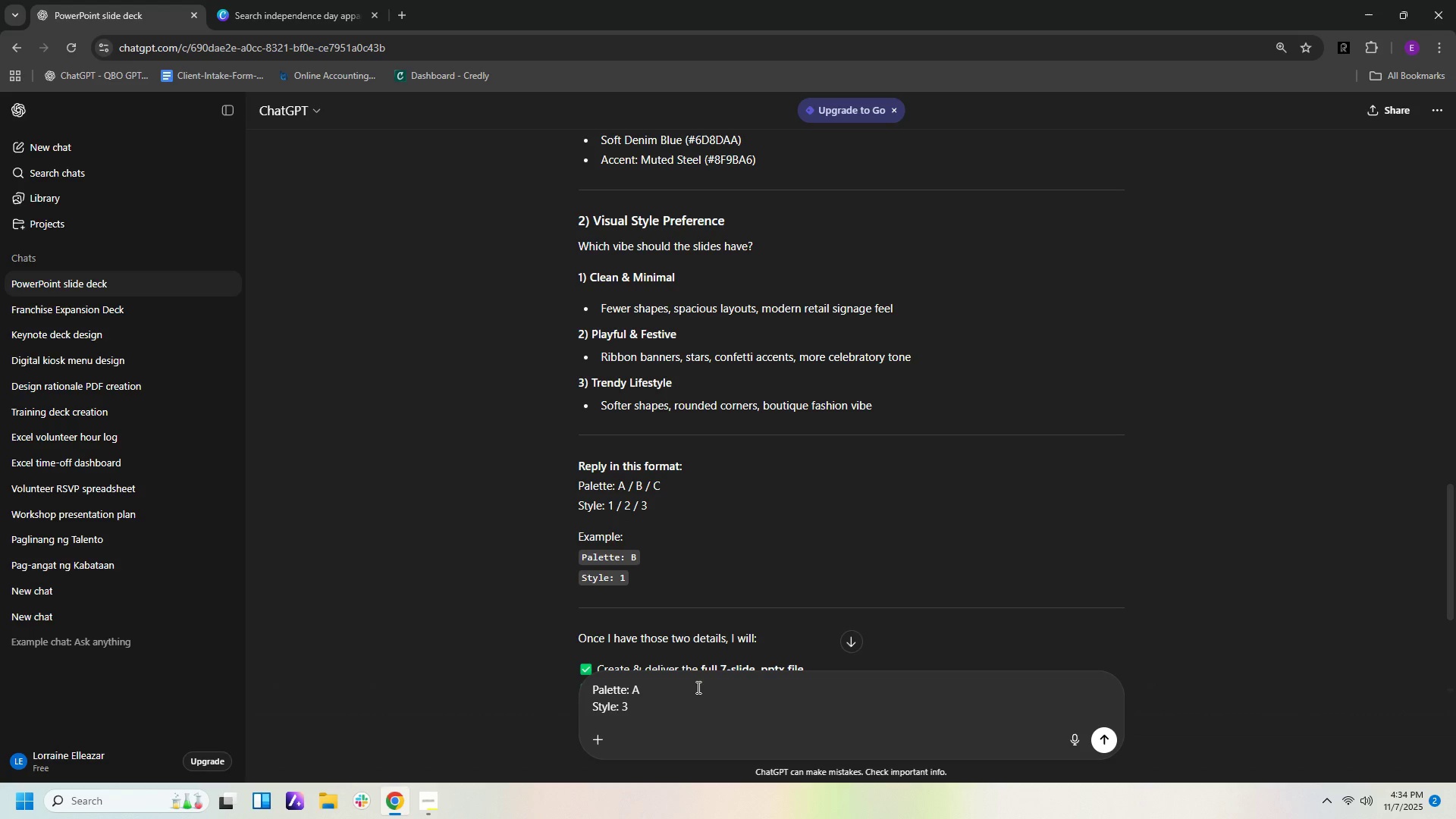 
key(Enter)
 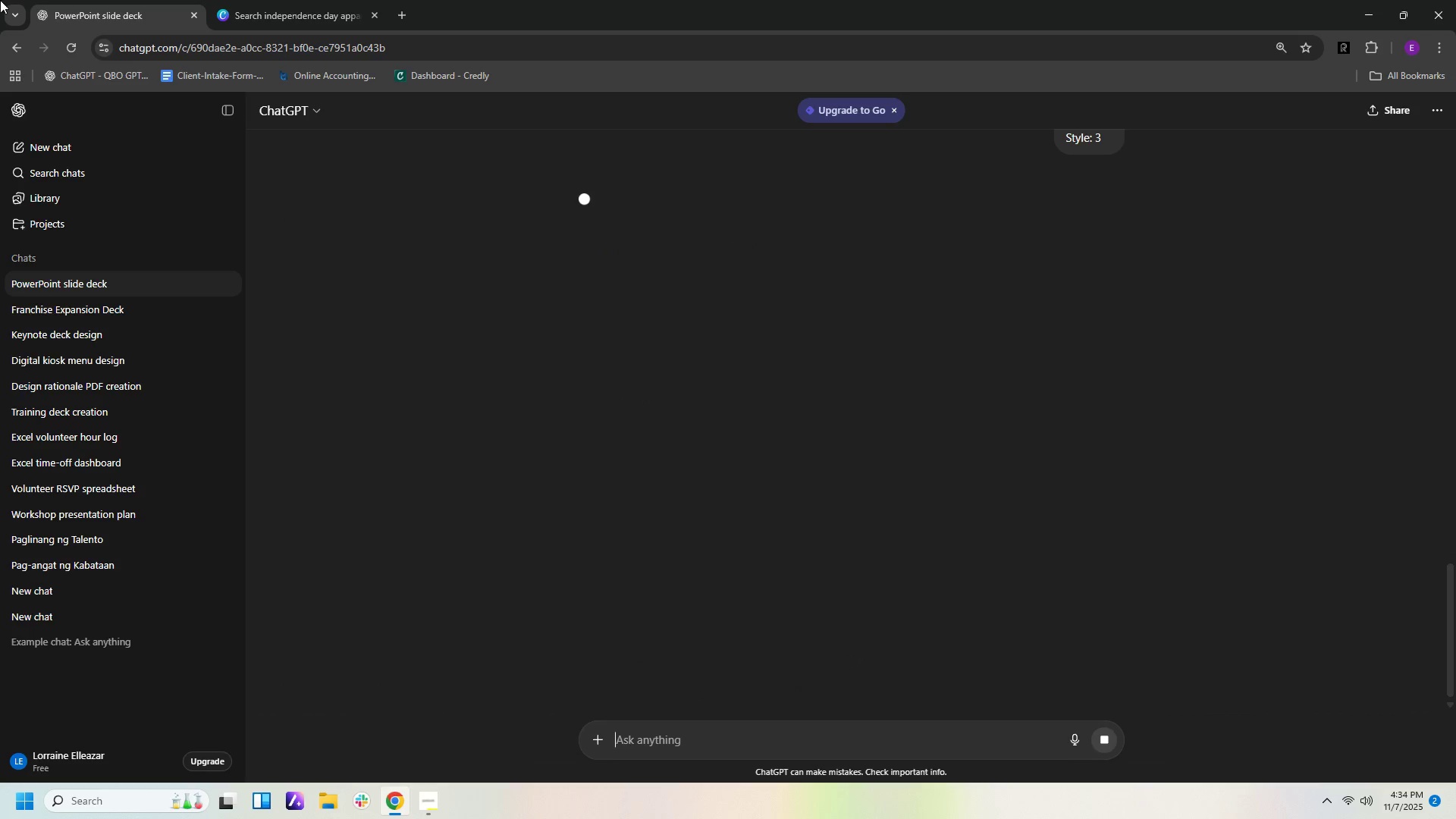 
left_click([275, 7])
 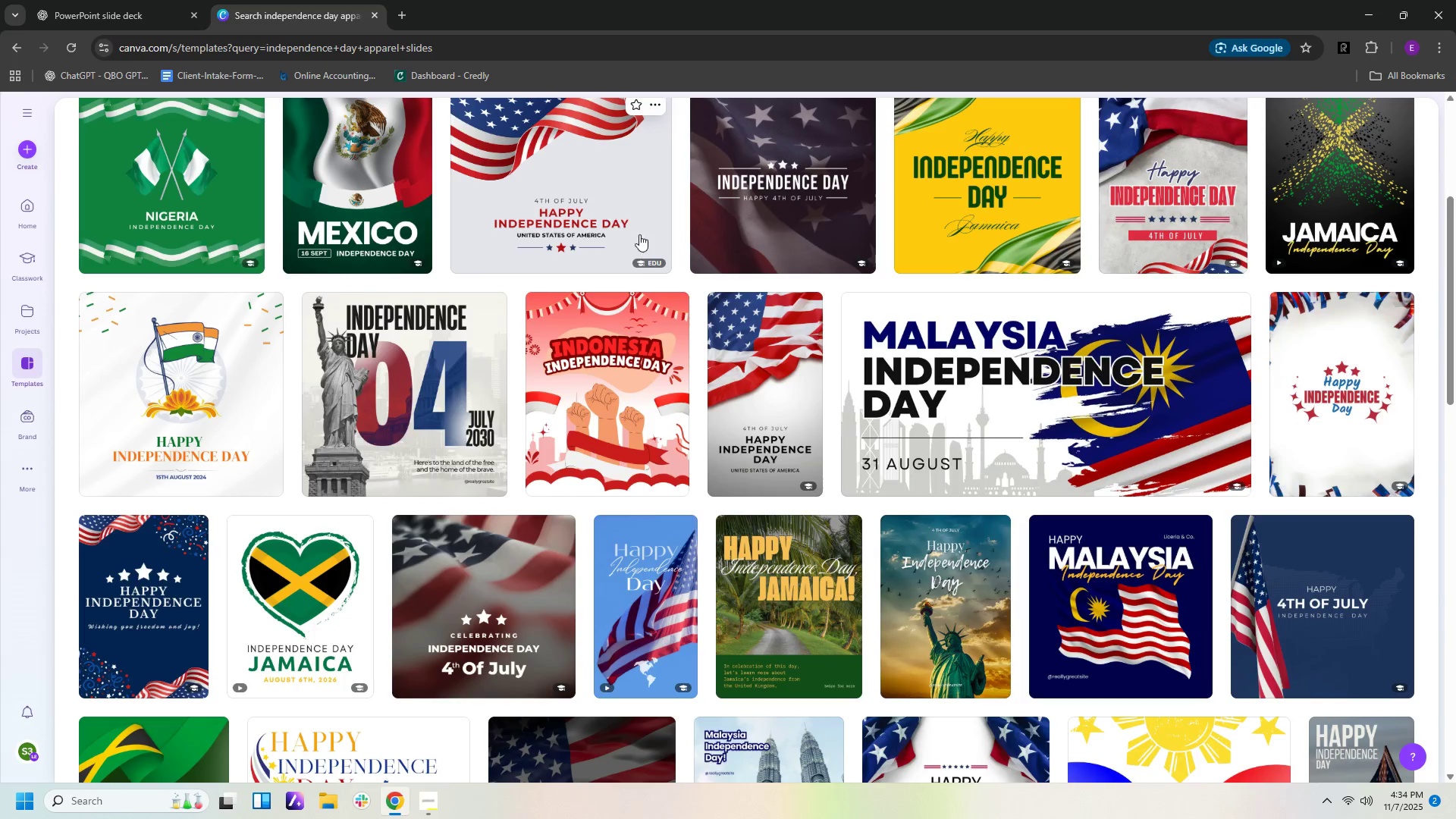 
scroll: coordinate [678, 353], scroll_direction: up, amount: 3.0
 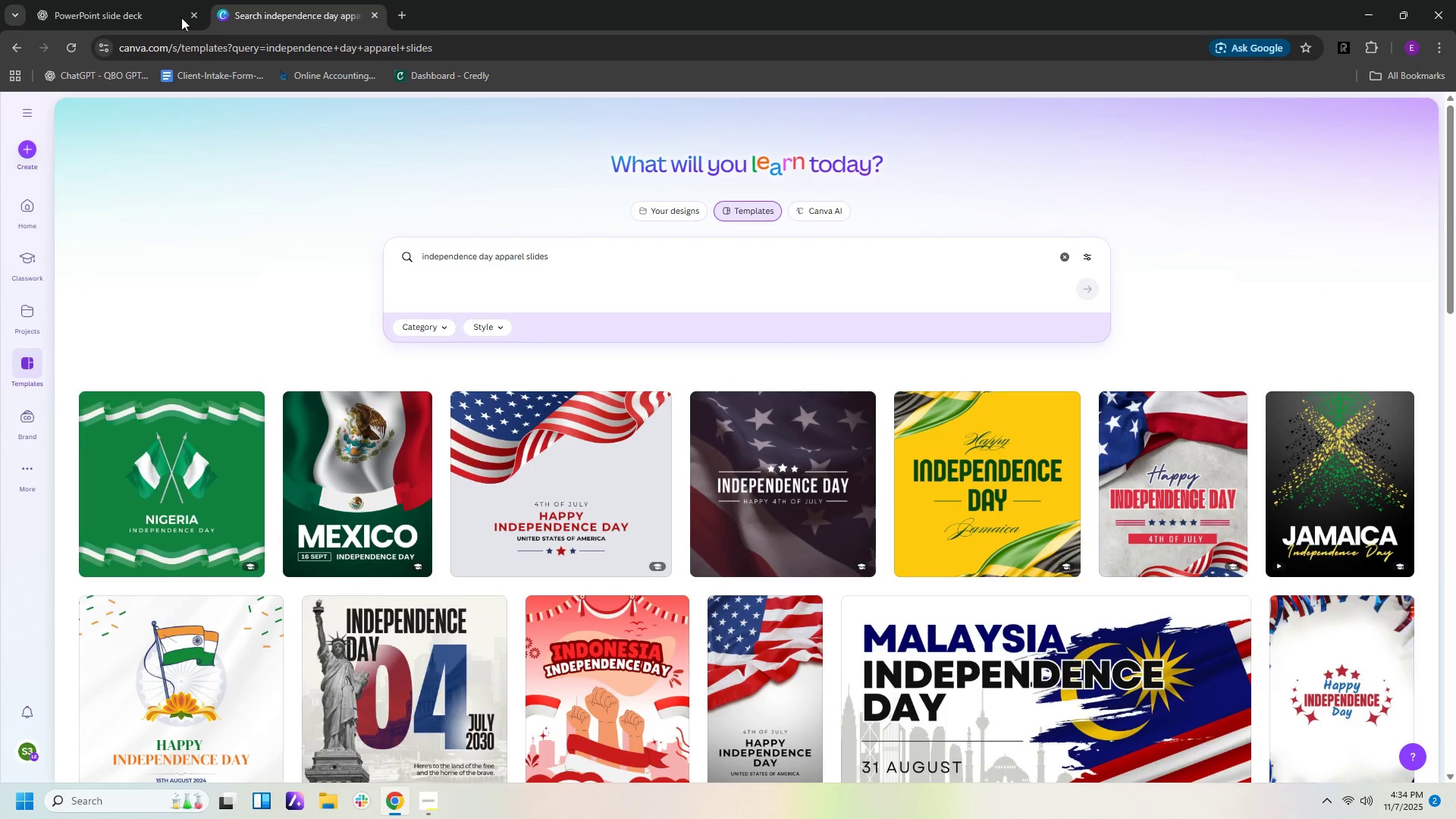 
left_click_drag(start_coordinate=[566, 259], to_coordinate=[497, 257])
 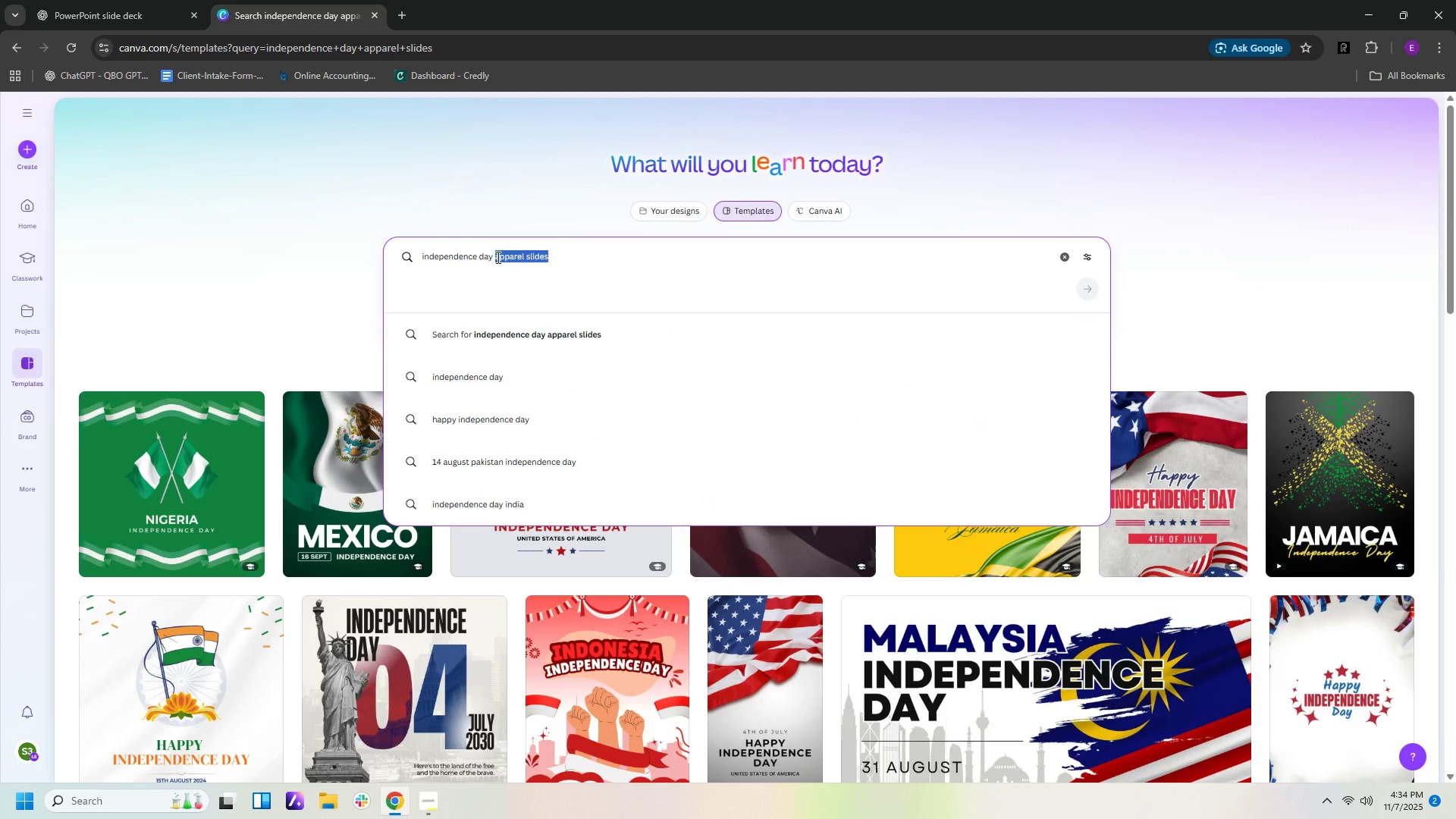 
type(fashion disc)
key(Backspace)
key(Backspace)
key(Backspace)
key(Backspace)
type(sake)
key(Backspace)
key(Backspace)
type(el)
key(Backspace)
key(Backspace)
type(e)
key(Backspace)
type(le slides)
 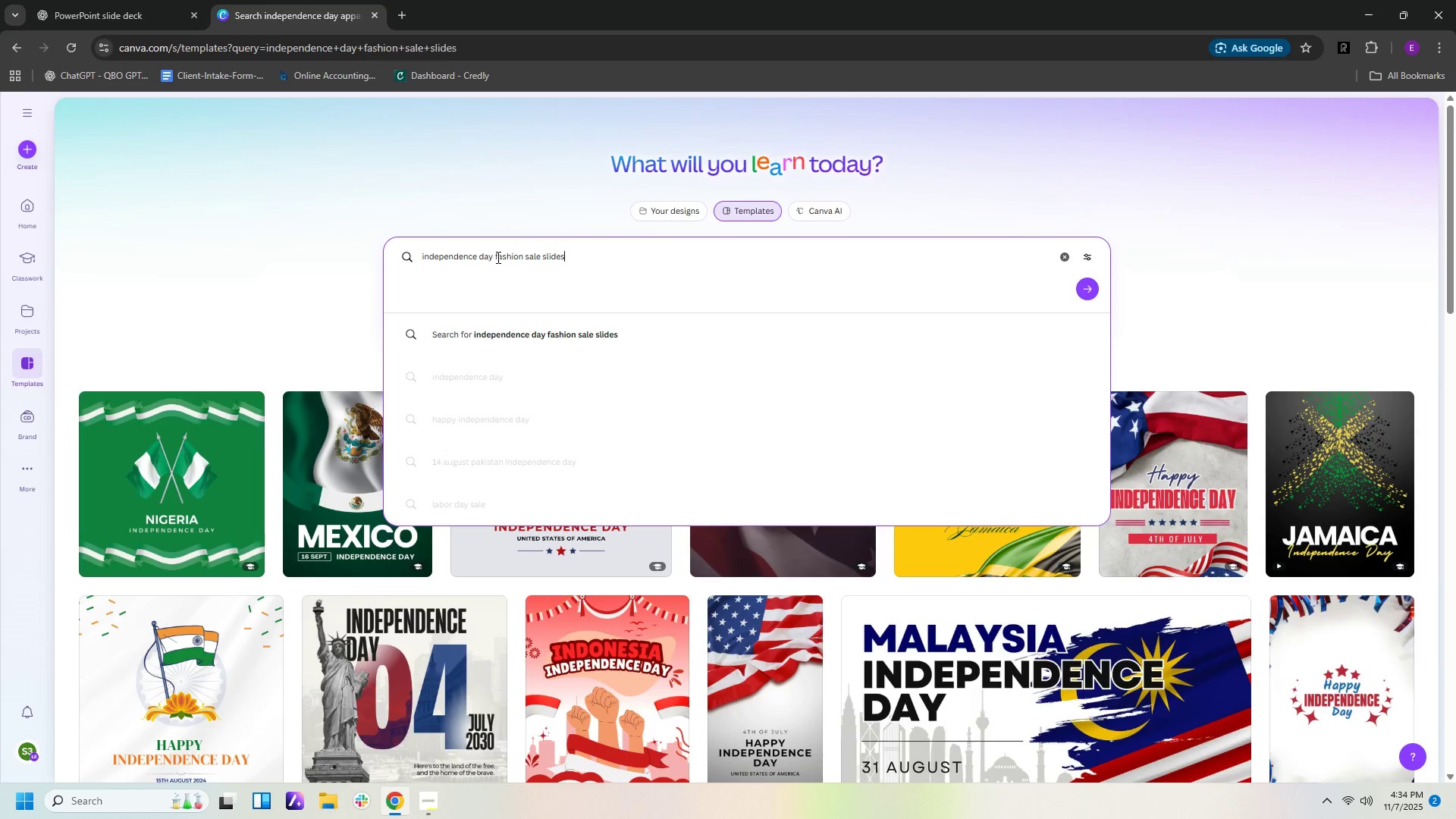 
key(Enter)
 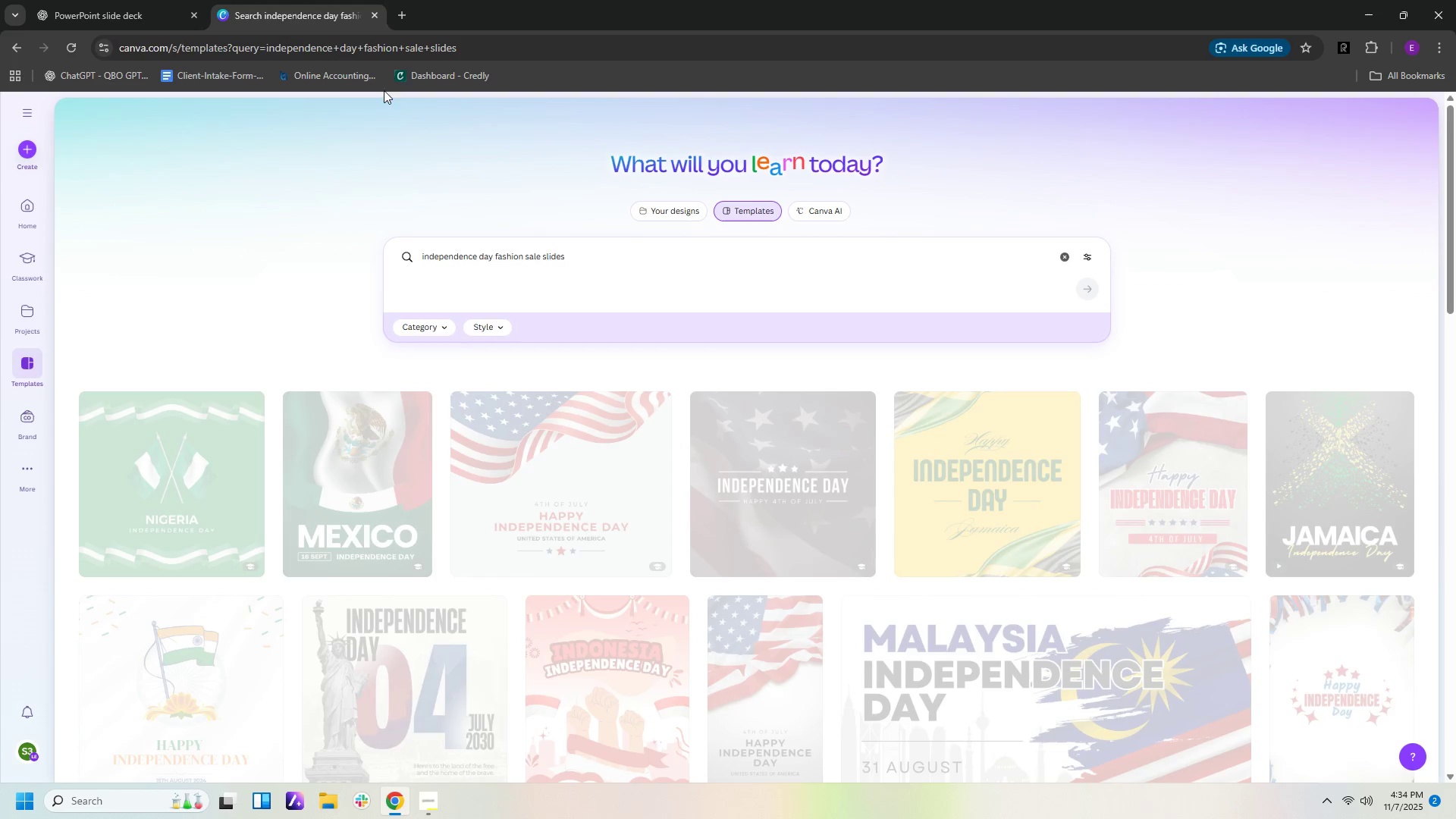 
mouse_move([458, 305])
 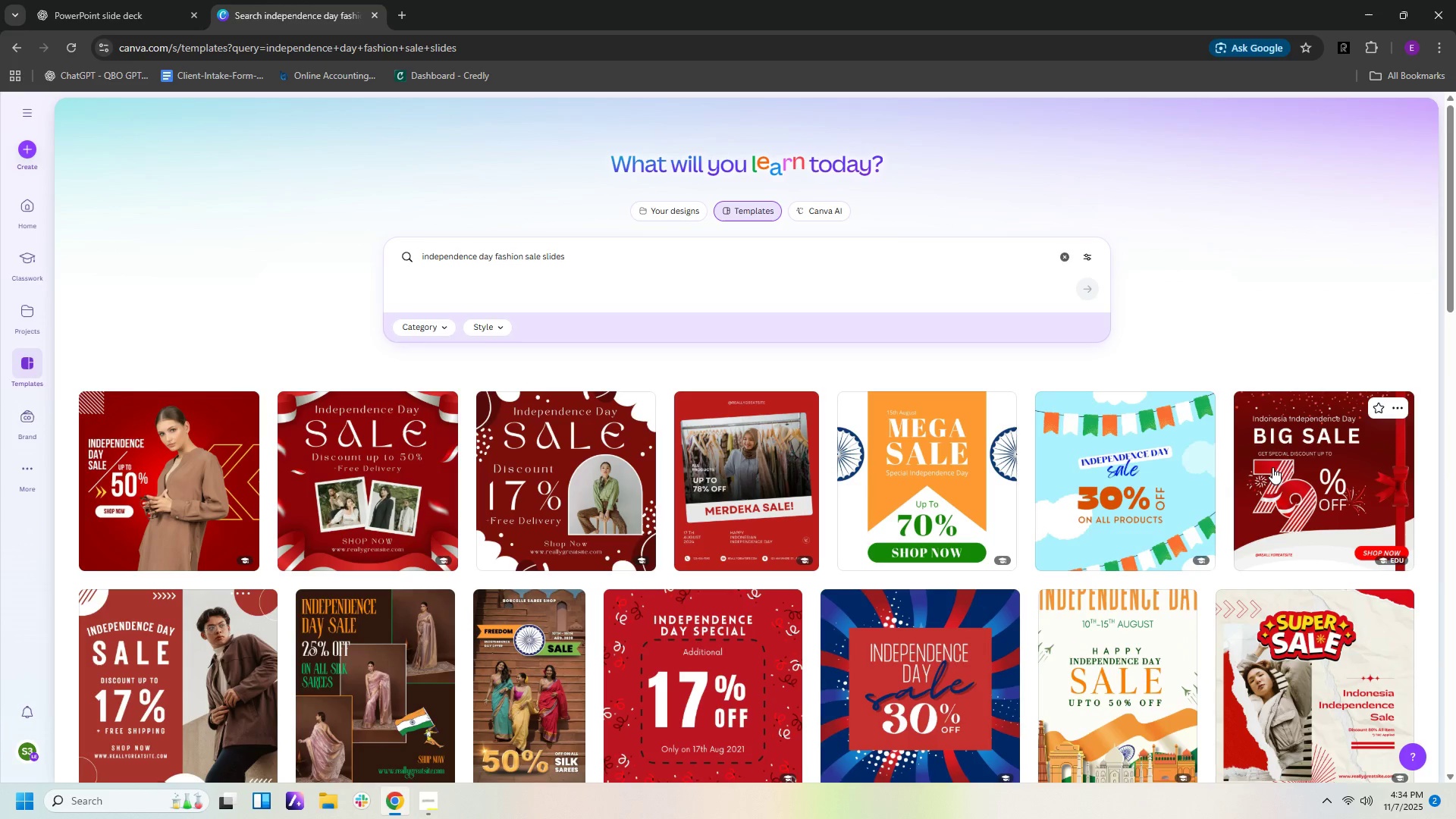 
wait(7.93)
 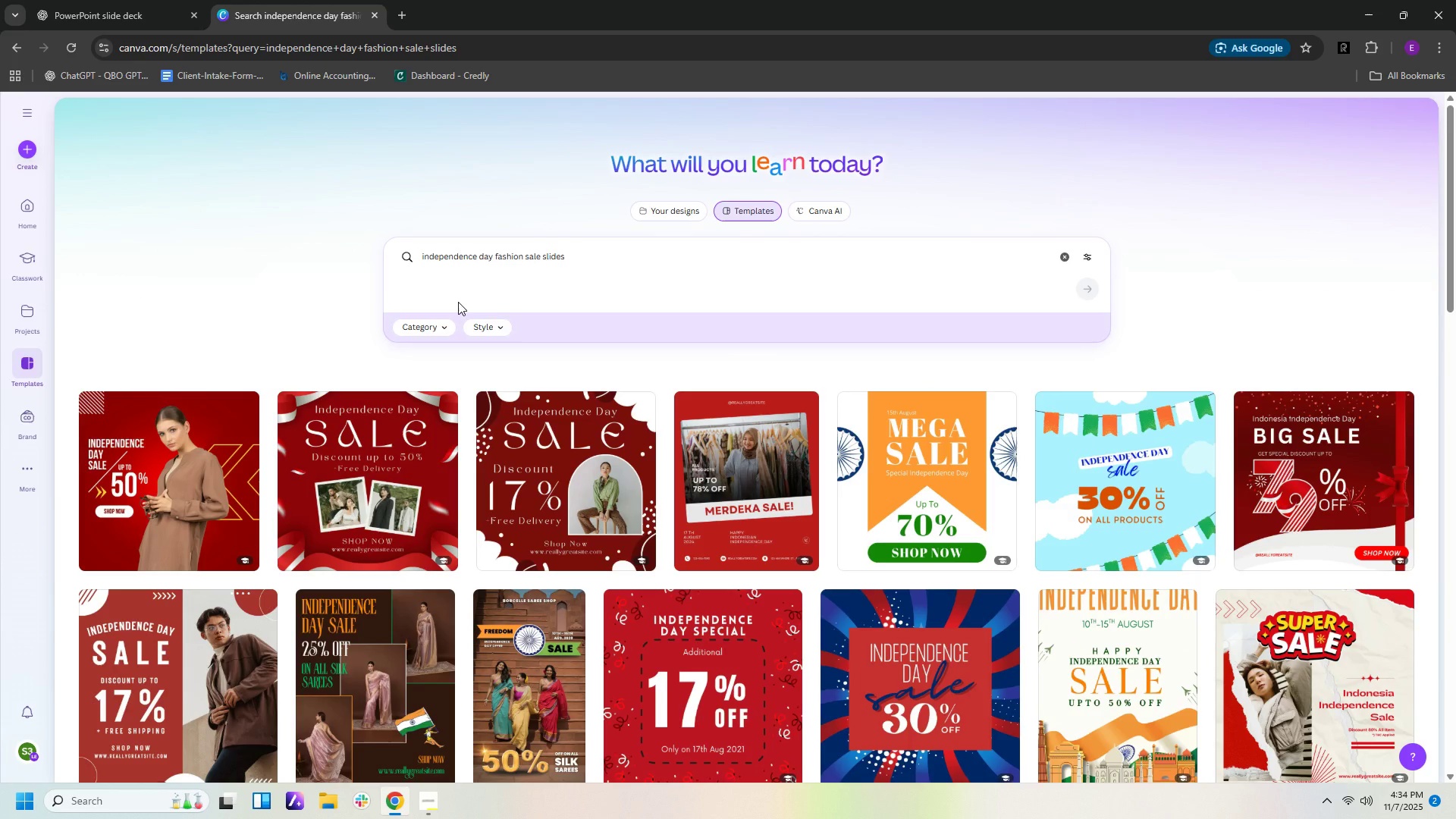 
scroll: coordinate [571, 457], scroll_direction: down, amount: 6.0
 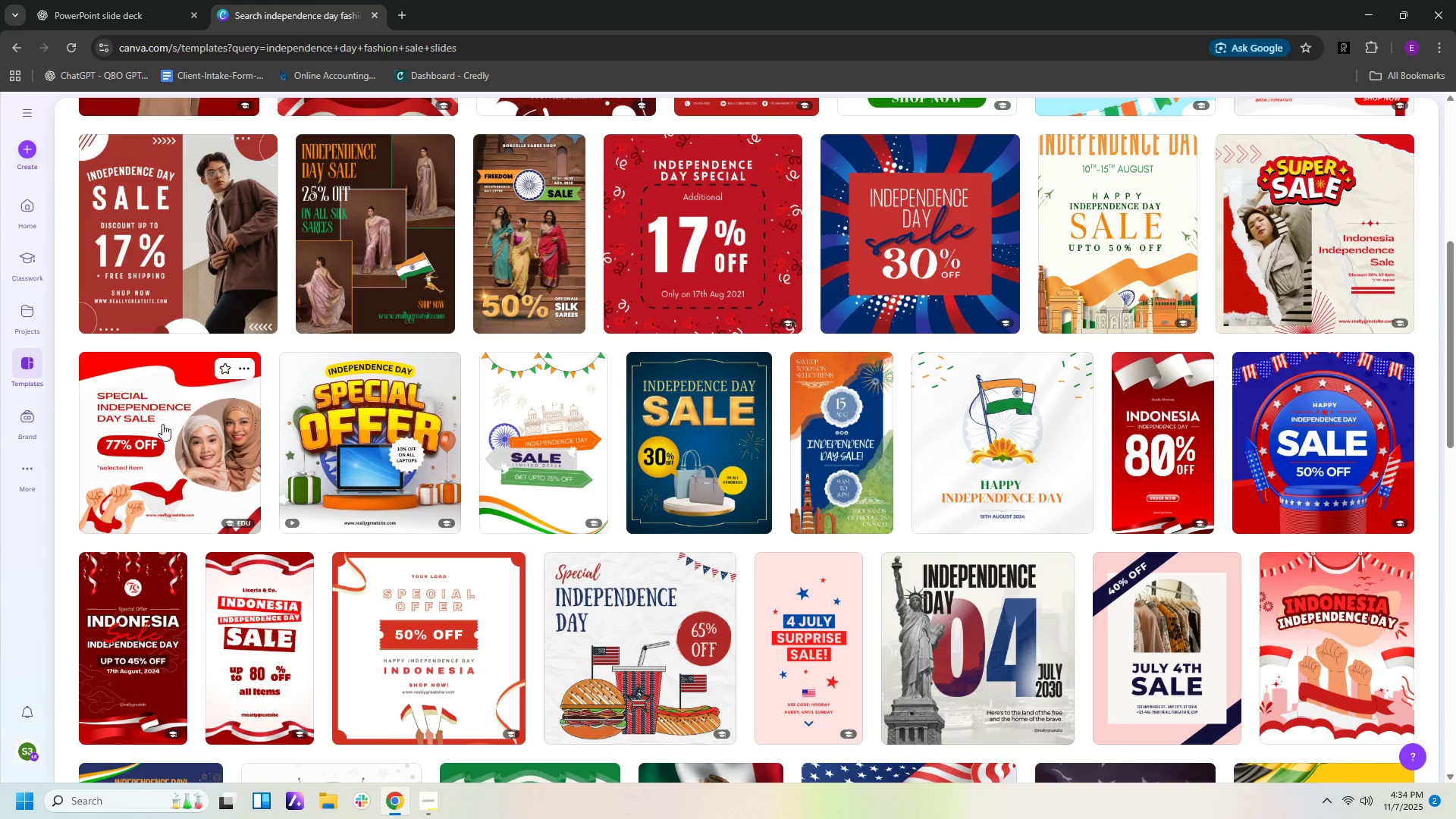 
wait(5.3)
 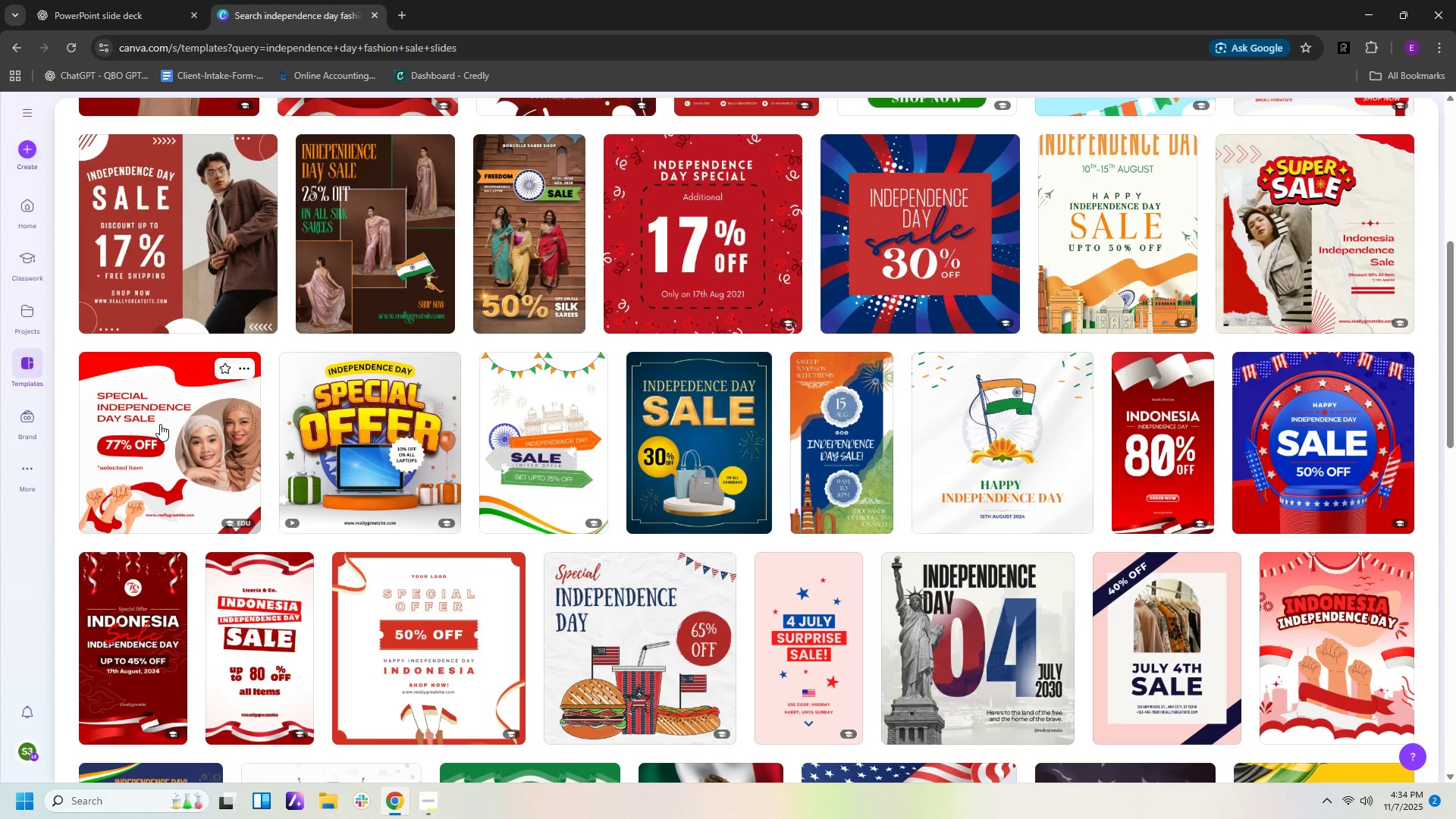 
scroll: coordinate [901, 618], scroll_direction: down, amount: 6.0
 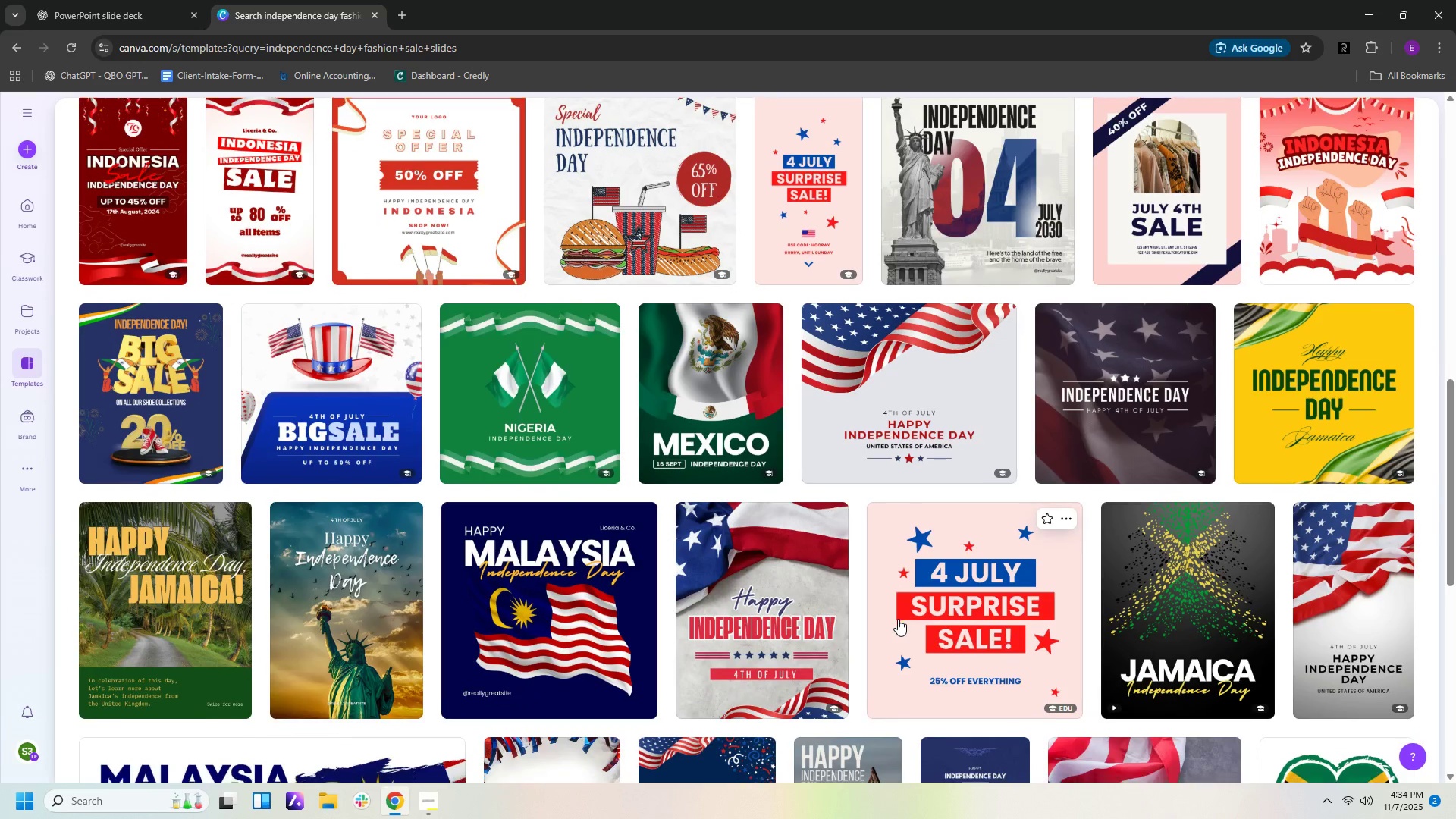 
scroll: coordinate [902, 621], scroll_direction: up, amount: 12.0
 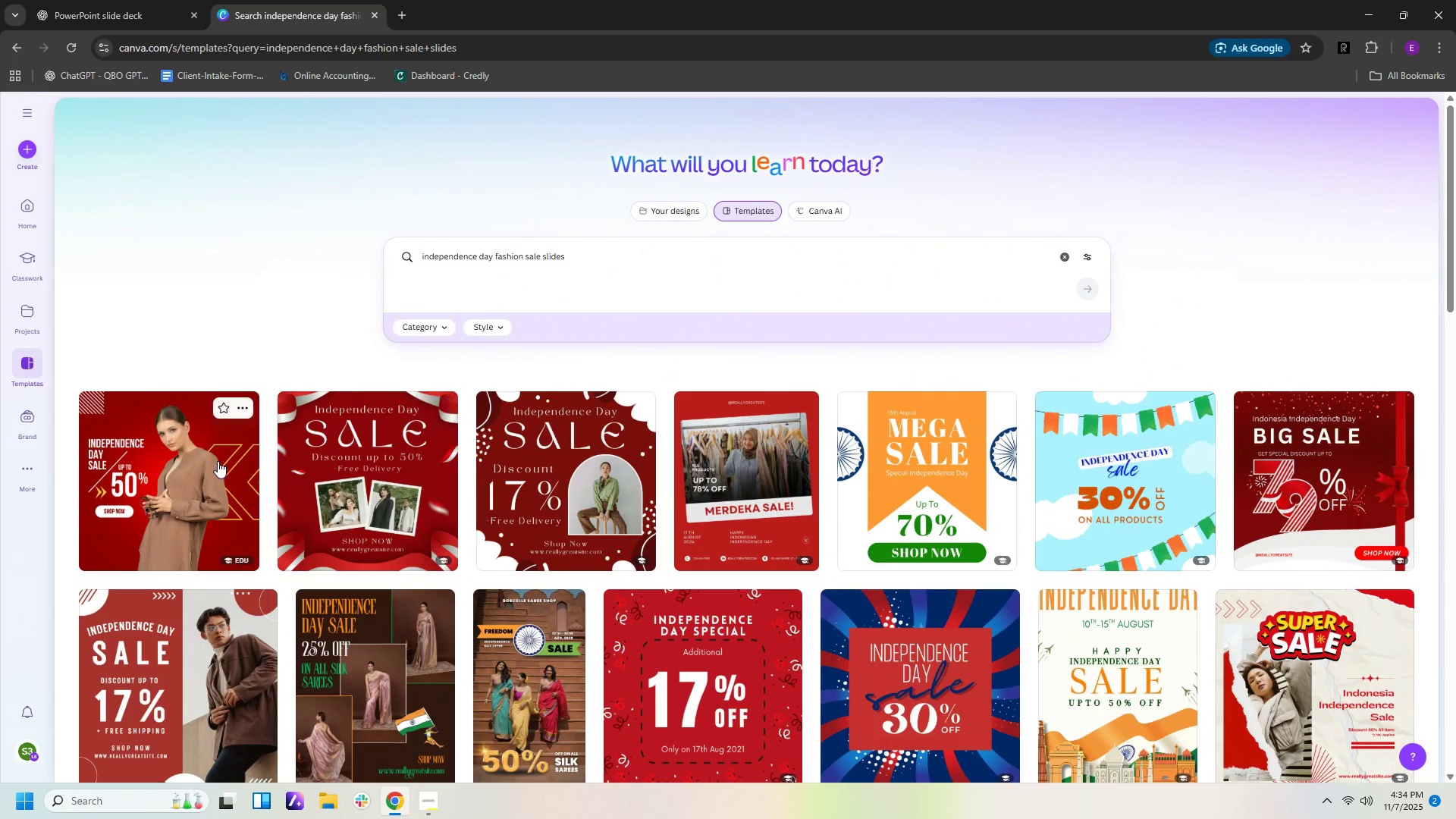 
left_click([217, 461])
 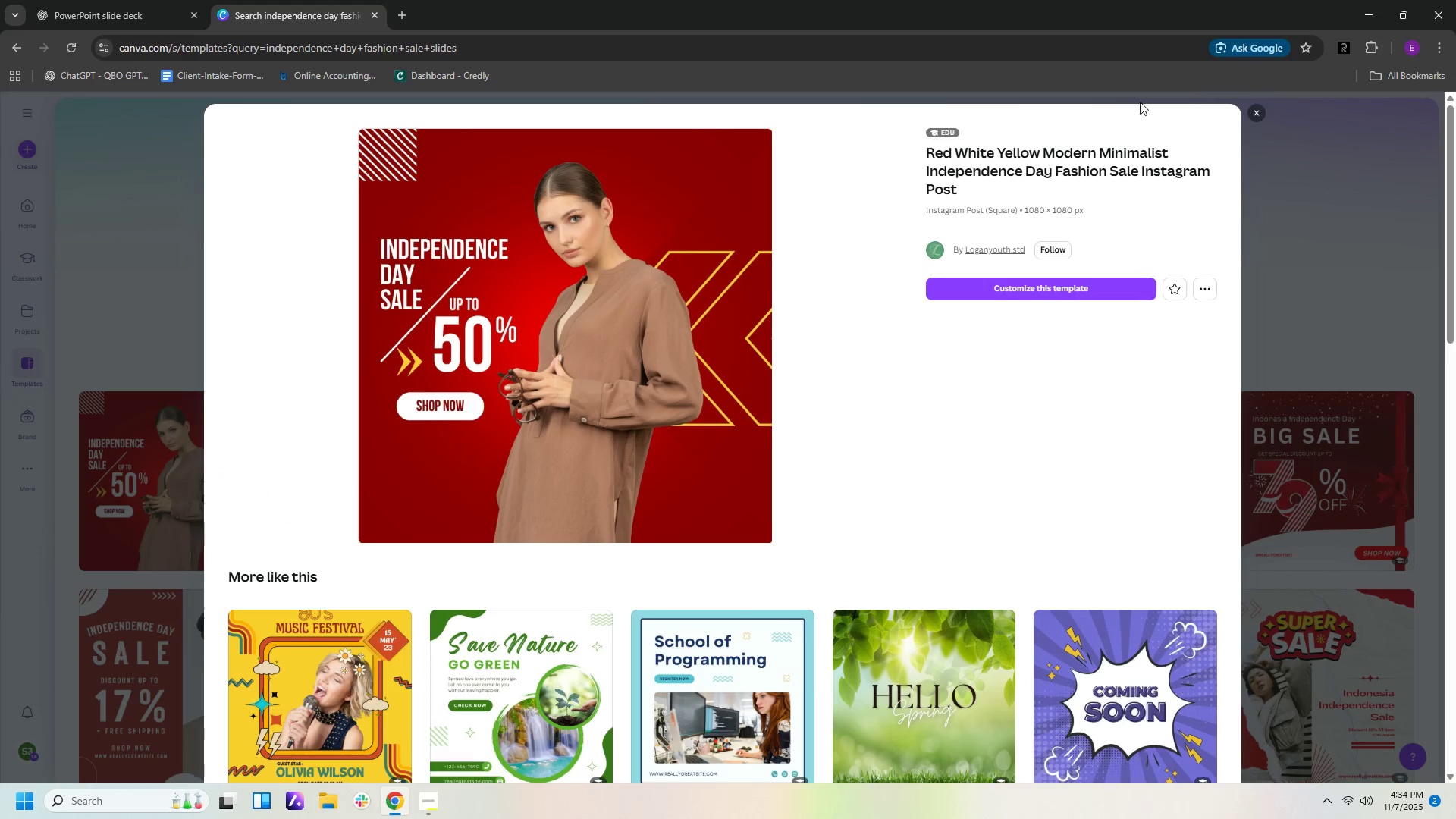 
left_click([1258, 111])
 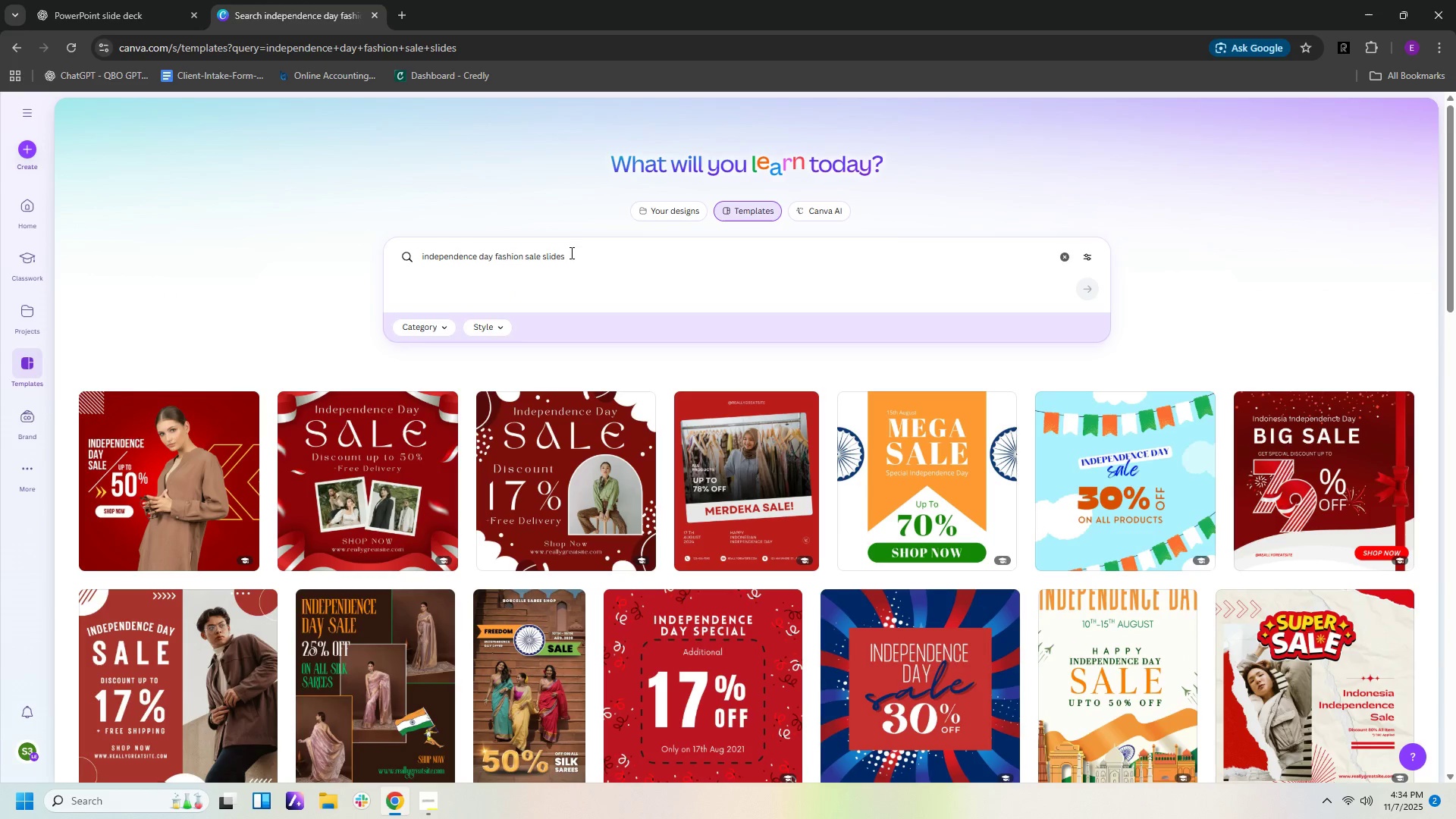 
left_click_drag(start_coordinate=[578, 253], to_coordinate=[542, 259])
 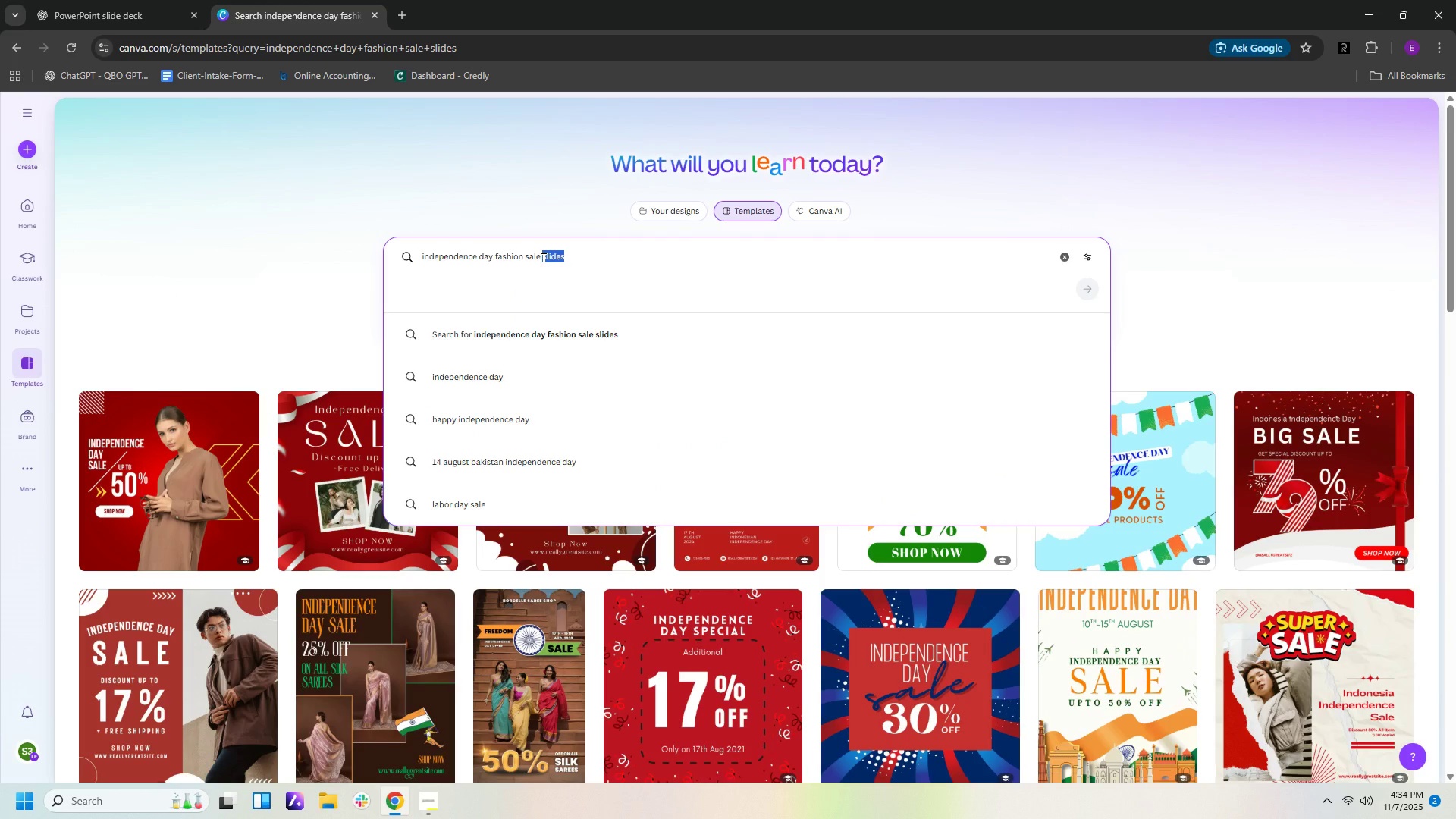 
type(presentation slides)
 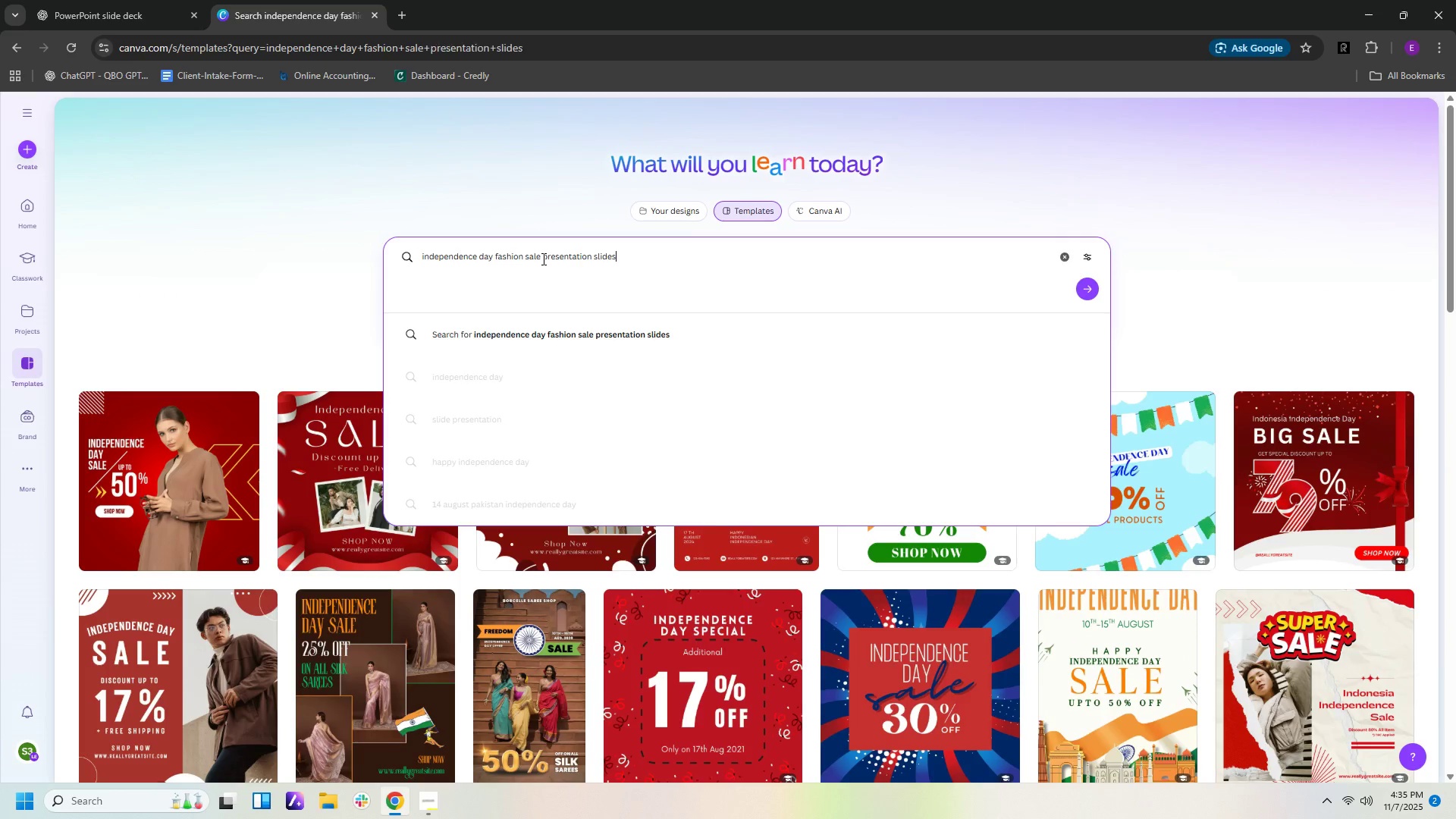 
key(Enter)
 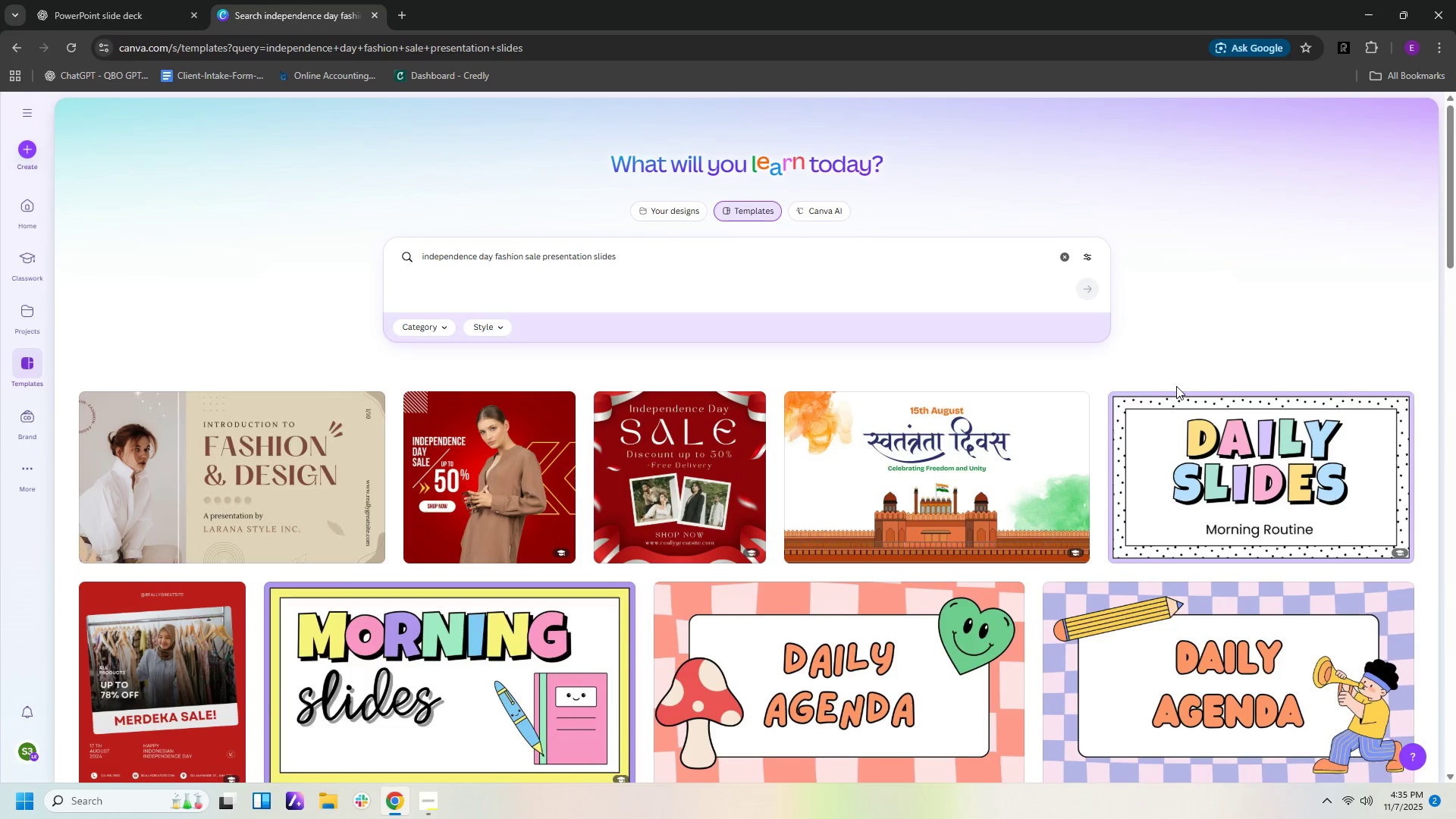 
wait(5.17)
 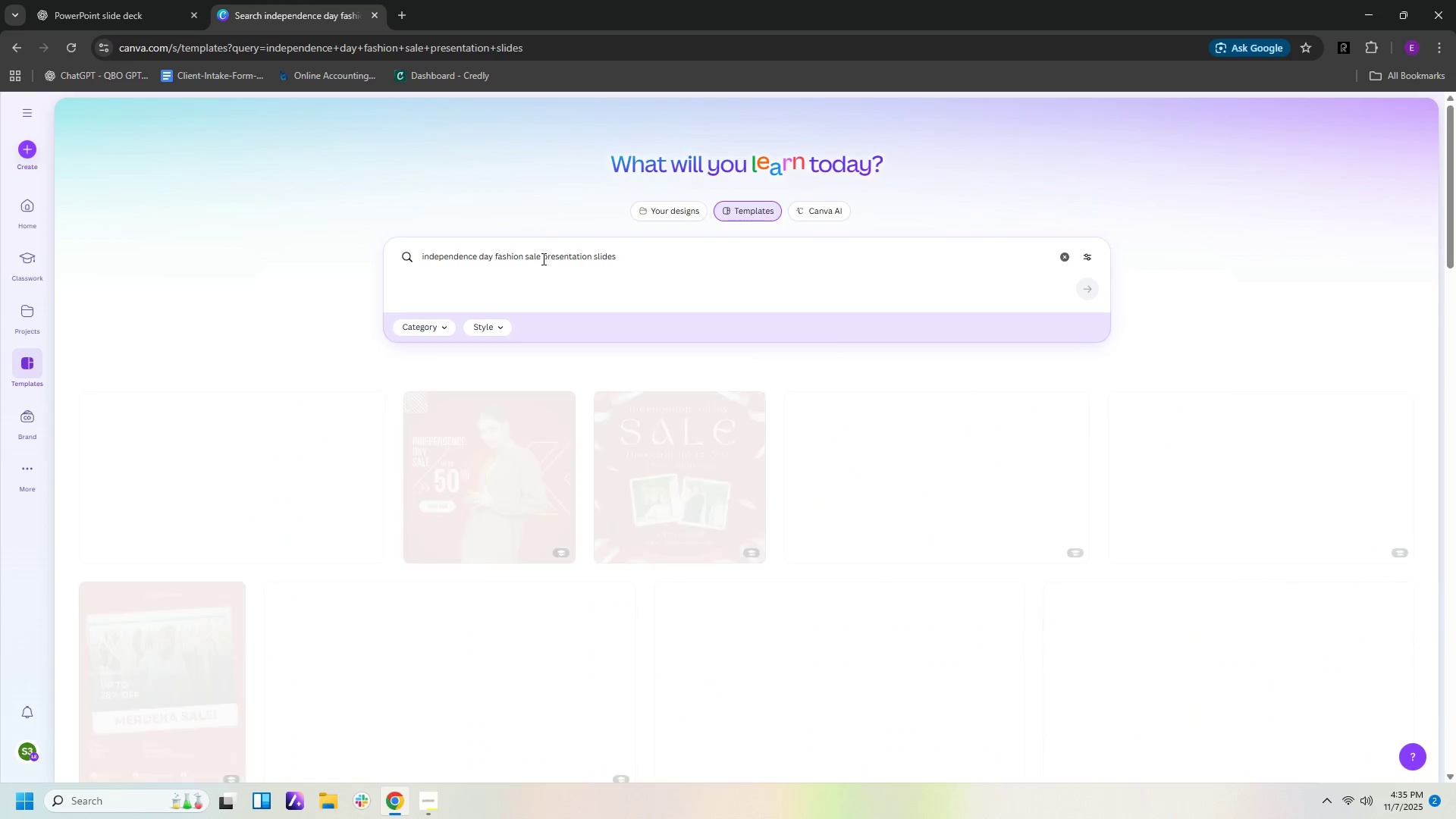 
mouse_move([344, 418])
 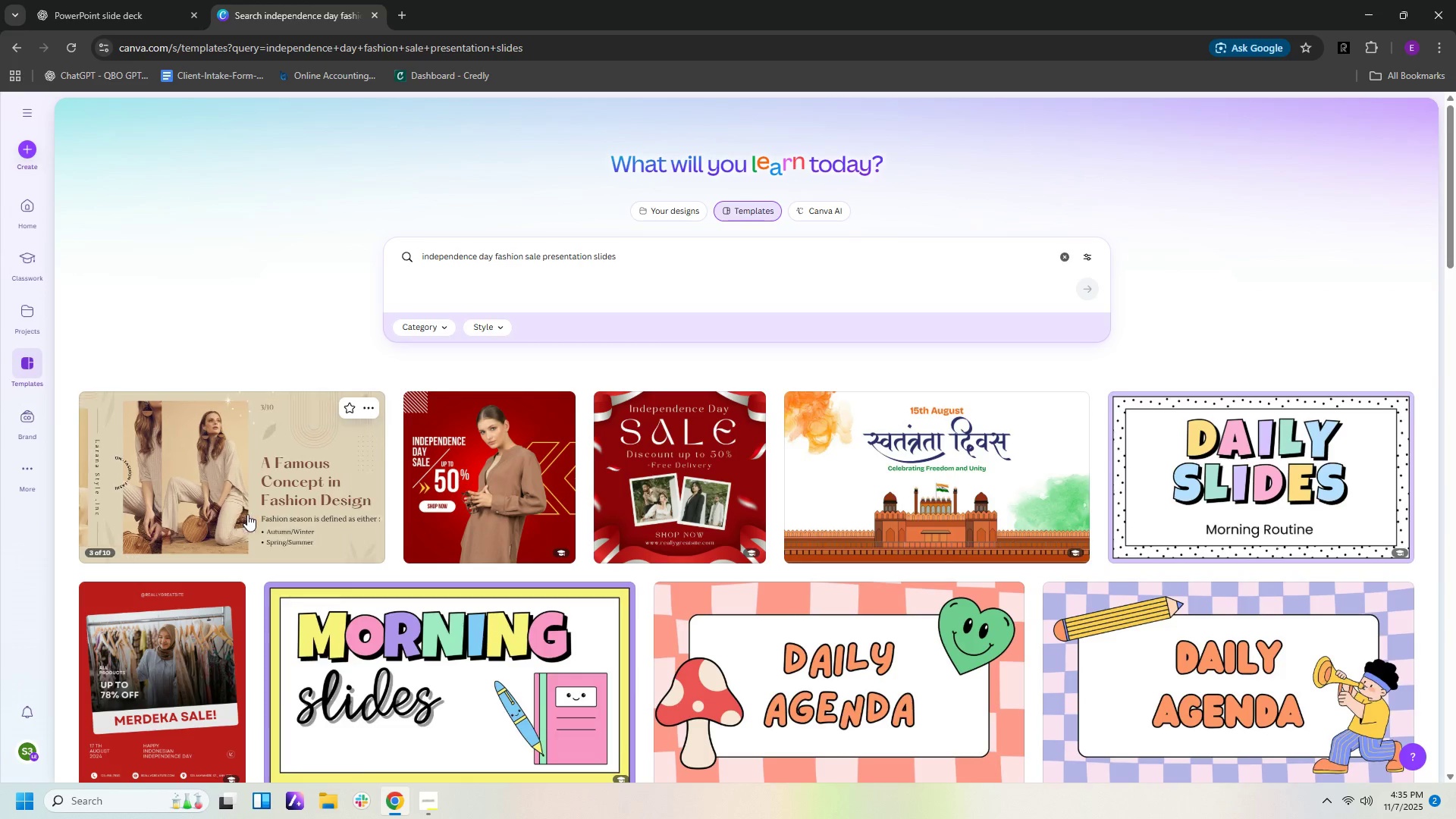 
wait(28.08)
 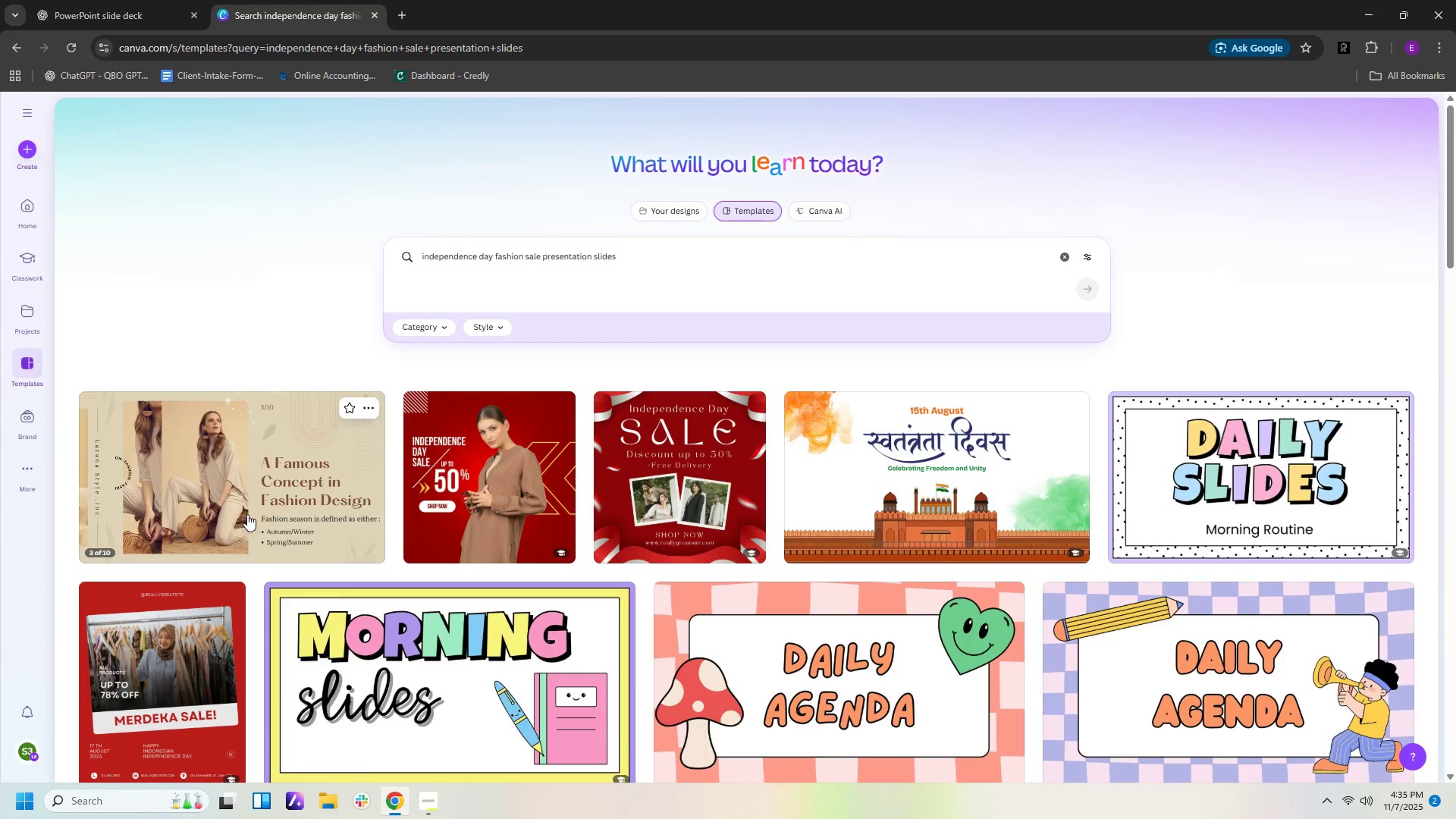 
scroll: coordinate [741, 387], scroll_direction: down, amount: 7.0
 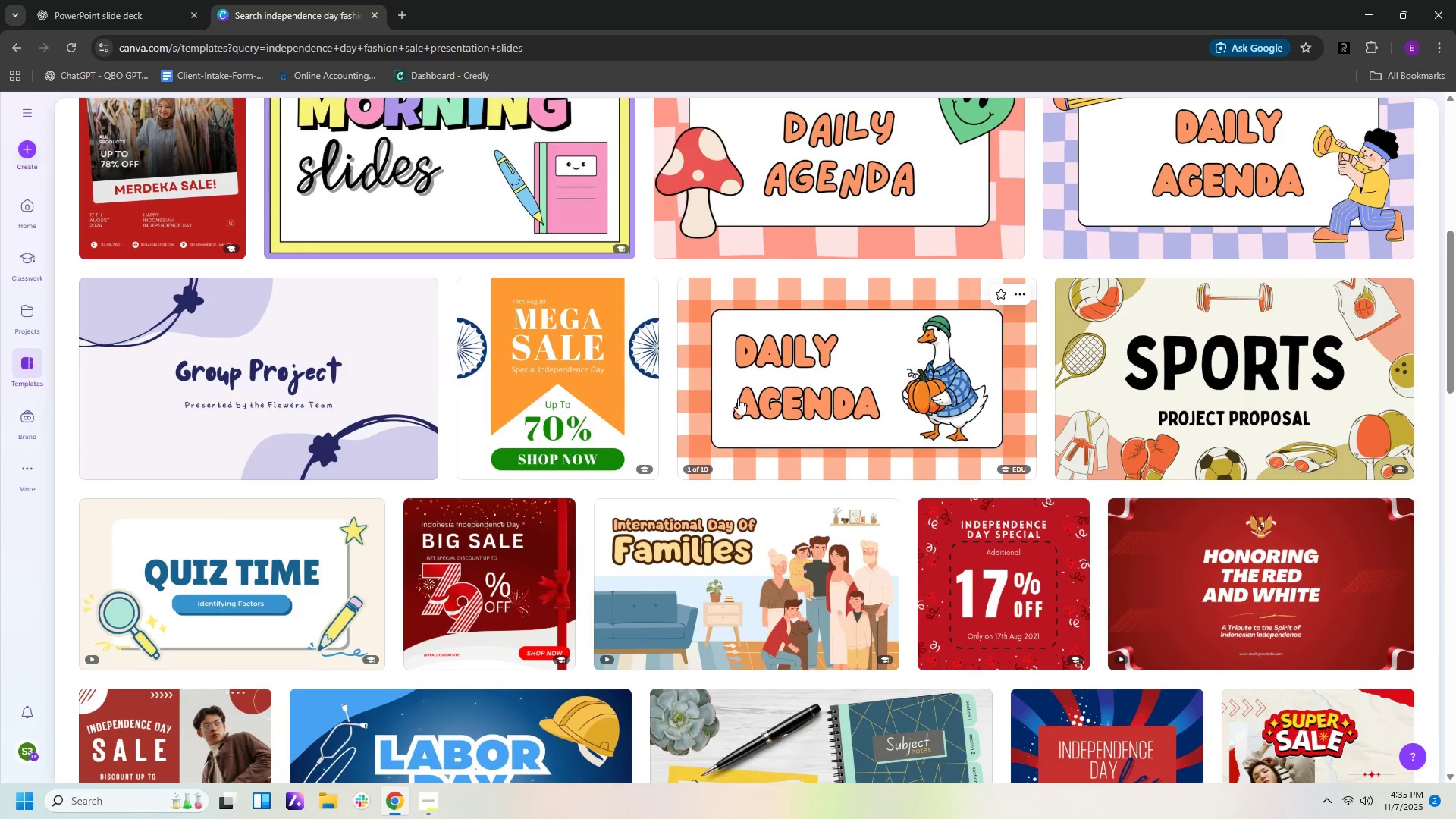 
mouse_move([562, 568])
 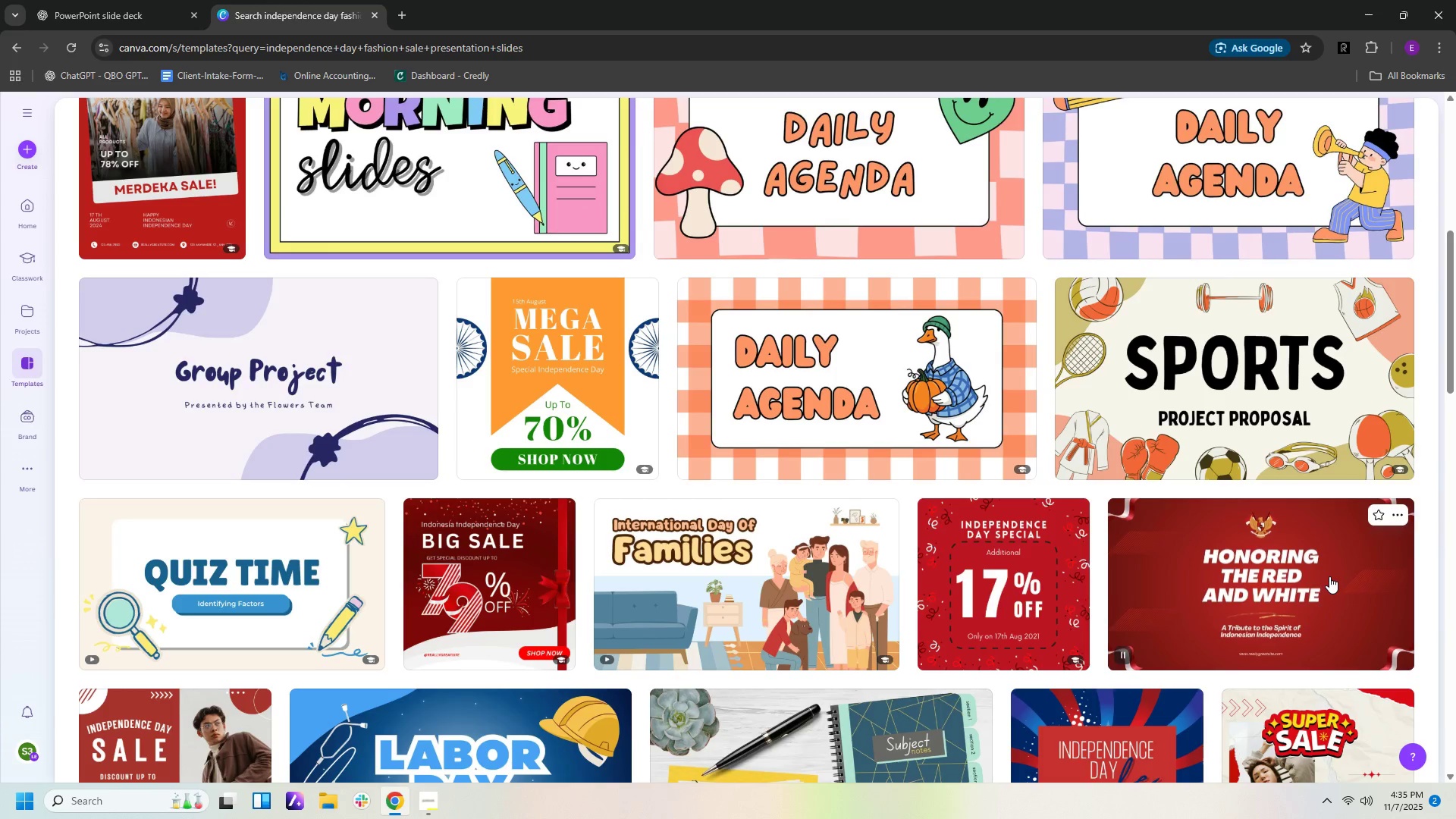 
scroll: coordinate [551, 659], scroll_direction: down, amount: 10.0
 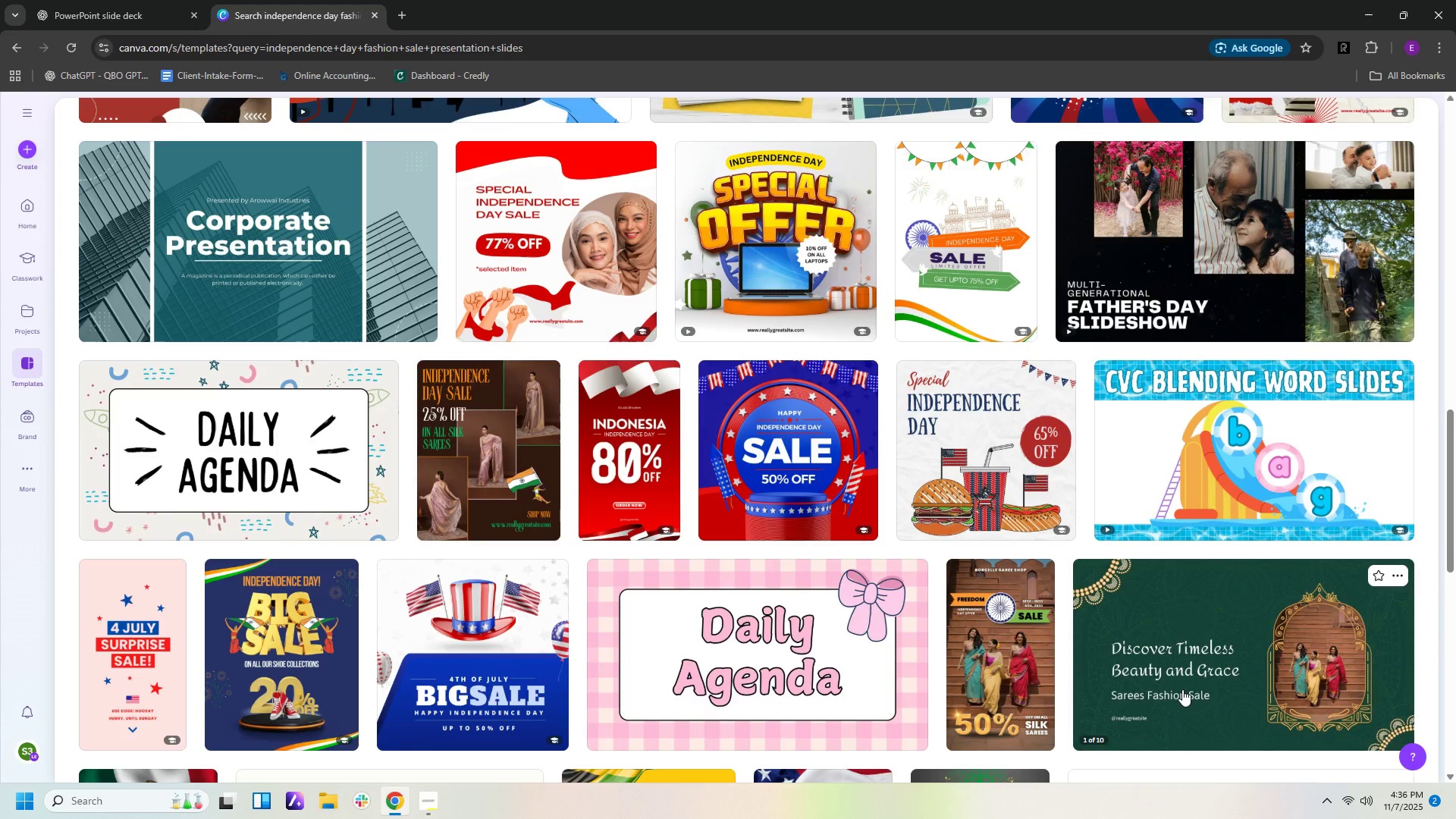 
scroll: coordinate [983, 689], scroll_direction: down, amount: 2.0
 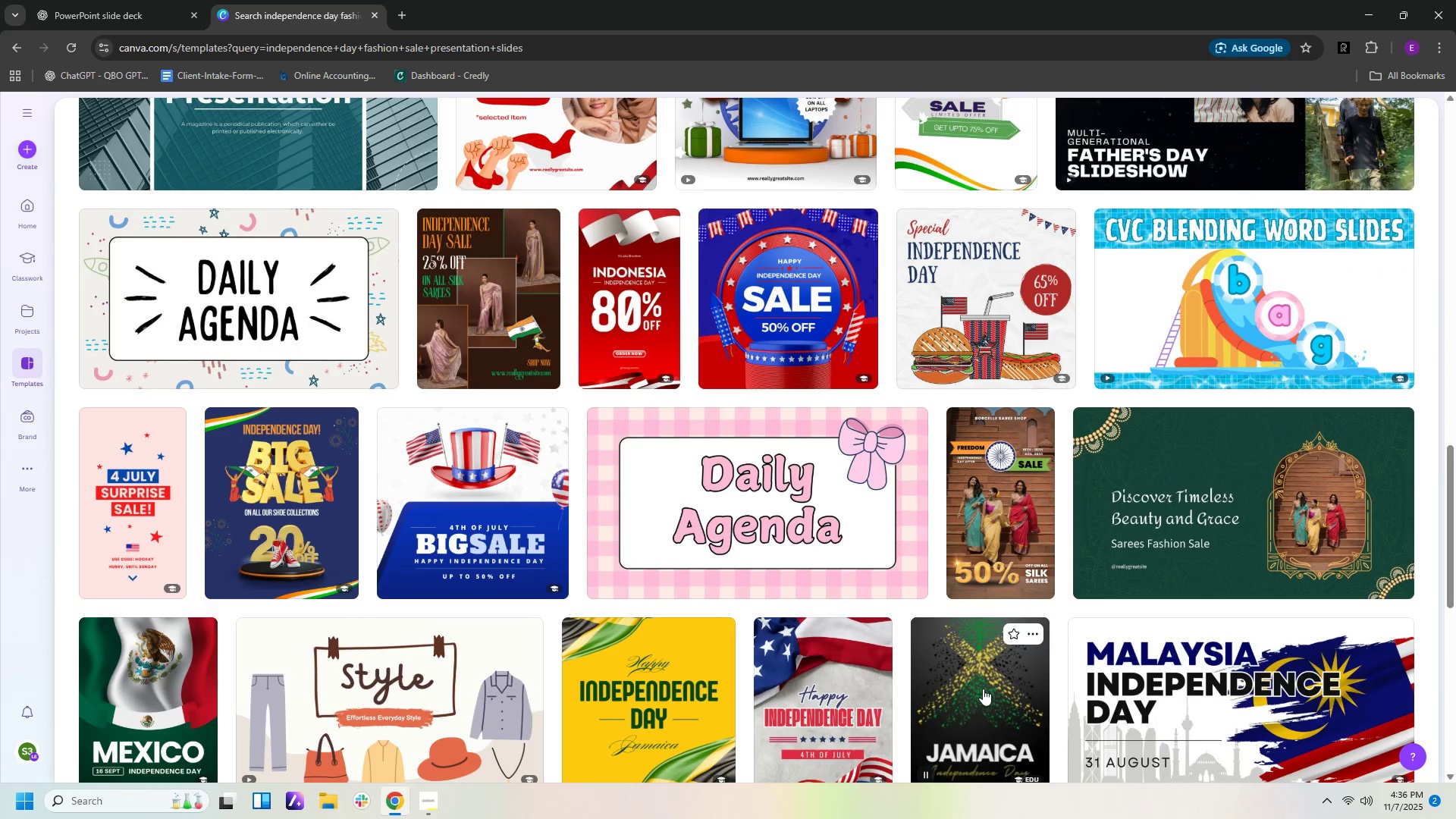 
scroll: coordinate [973, 663], scroll_direction: up, amount: 22.0
 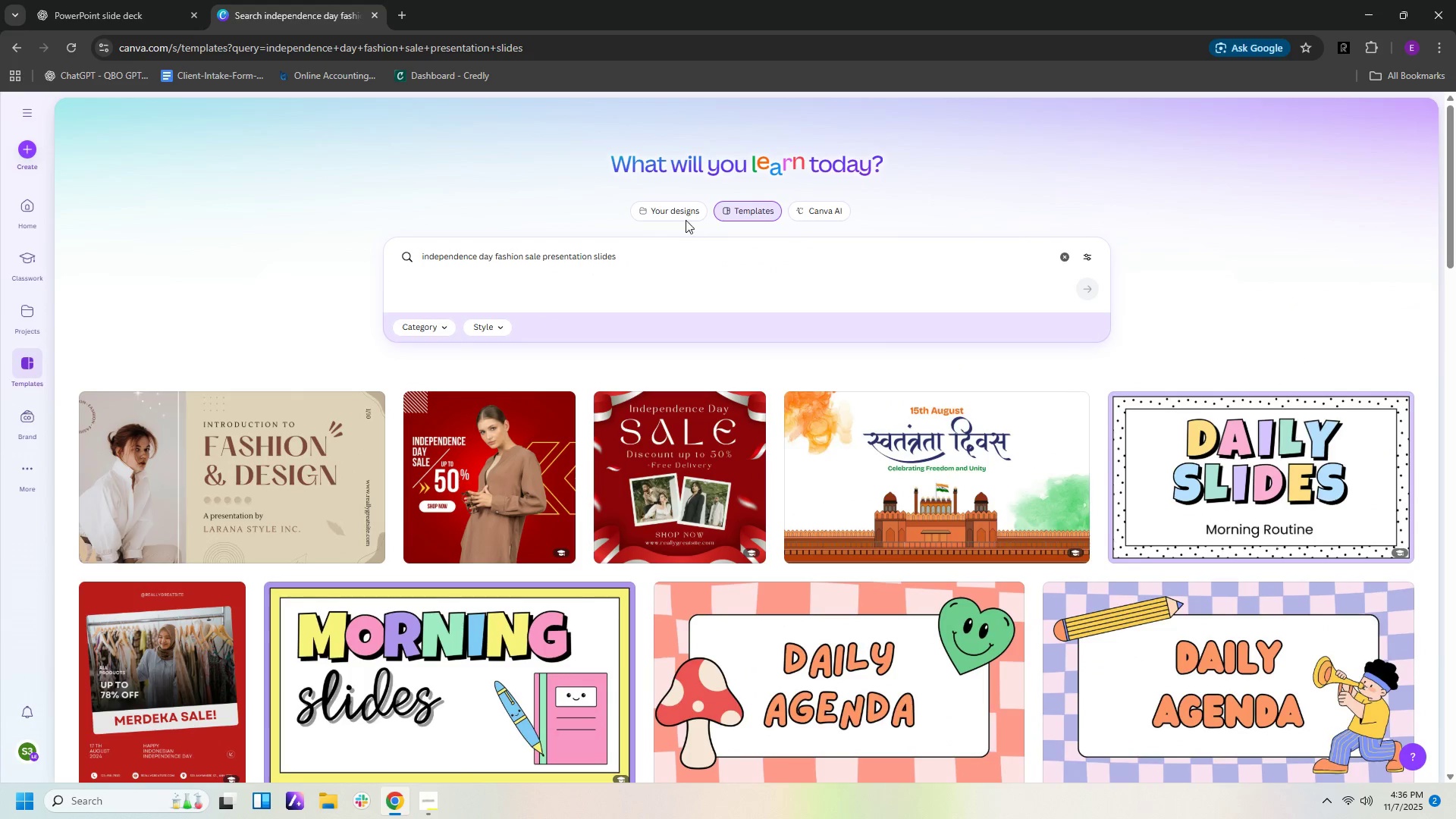 
wait(7.57)
 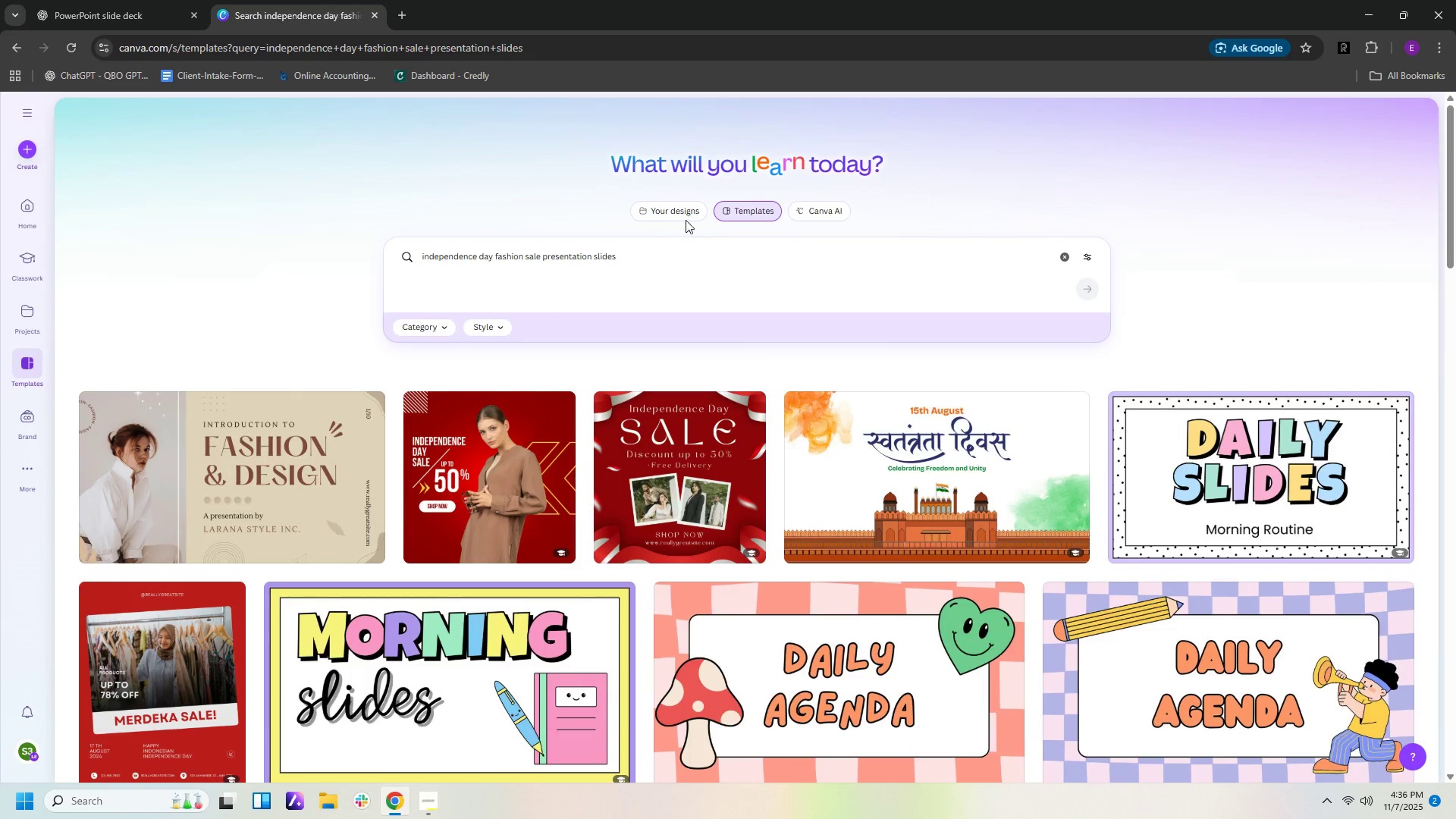 
left_click_drag(start_coordinate=[493, 255], to_coordinate=[519, 258])
 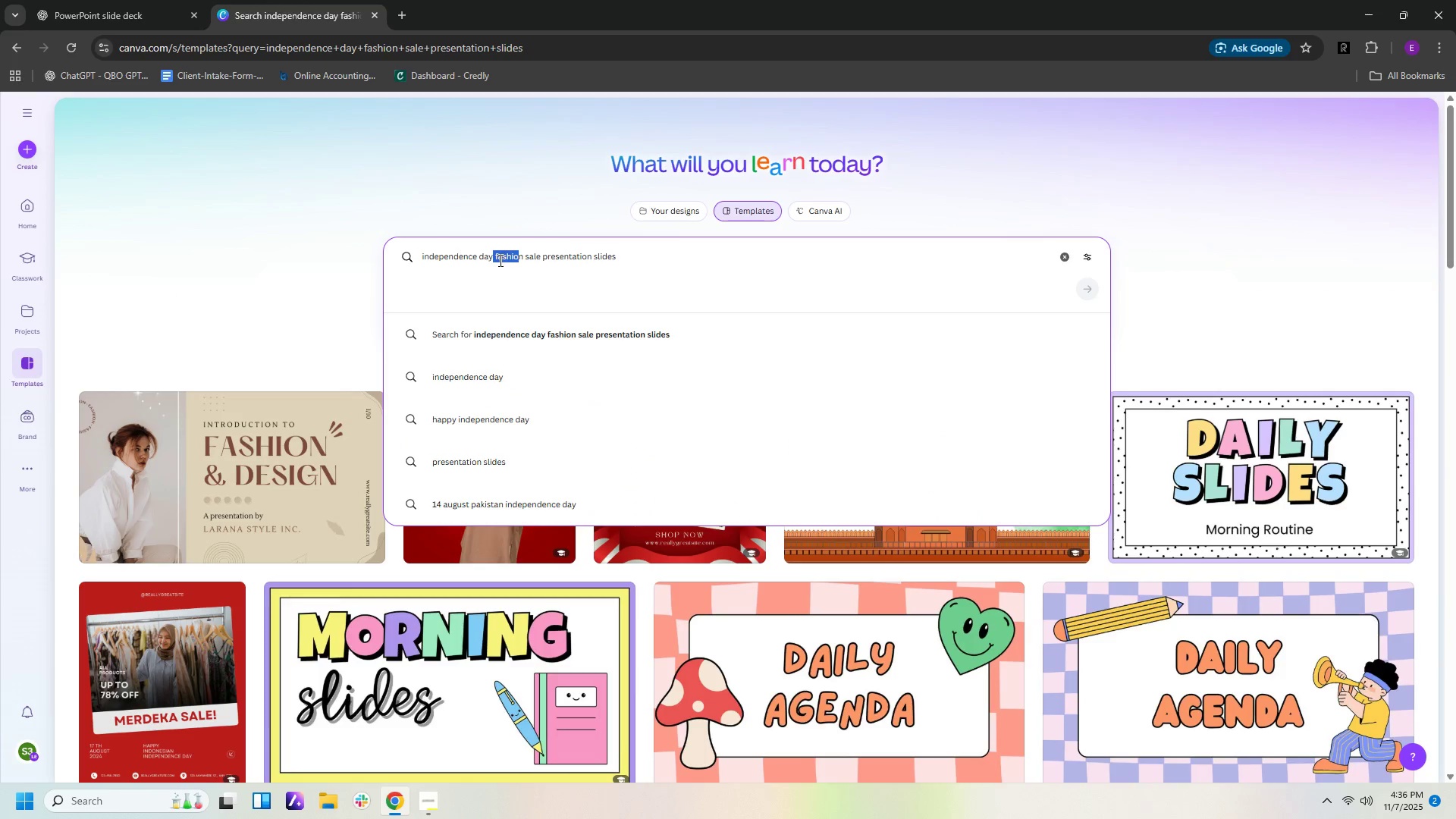 
left_click([499, 260])
 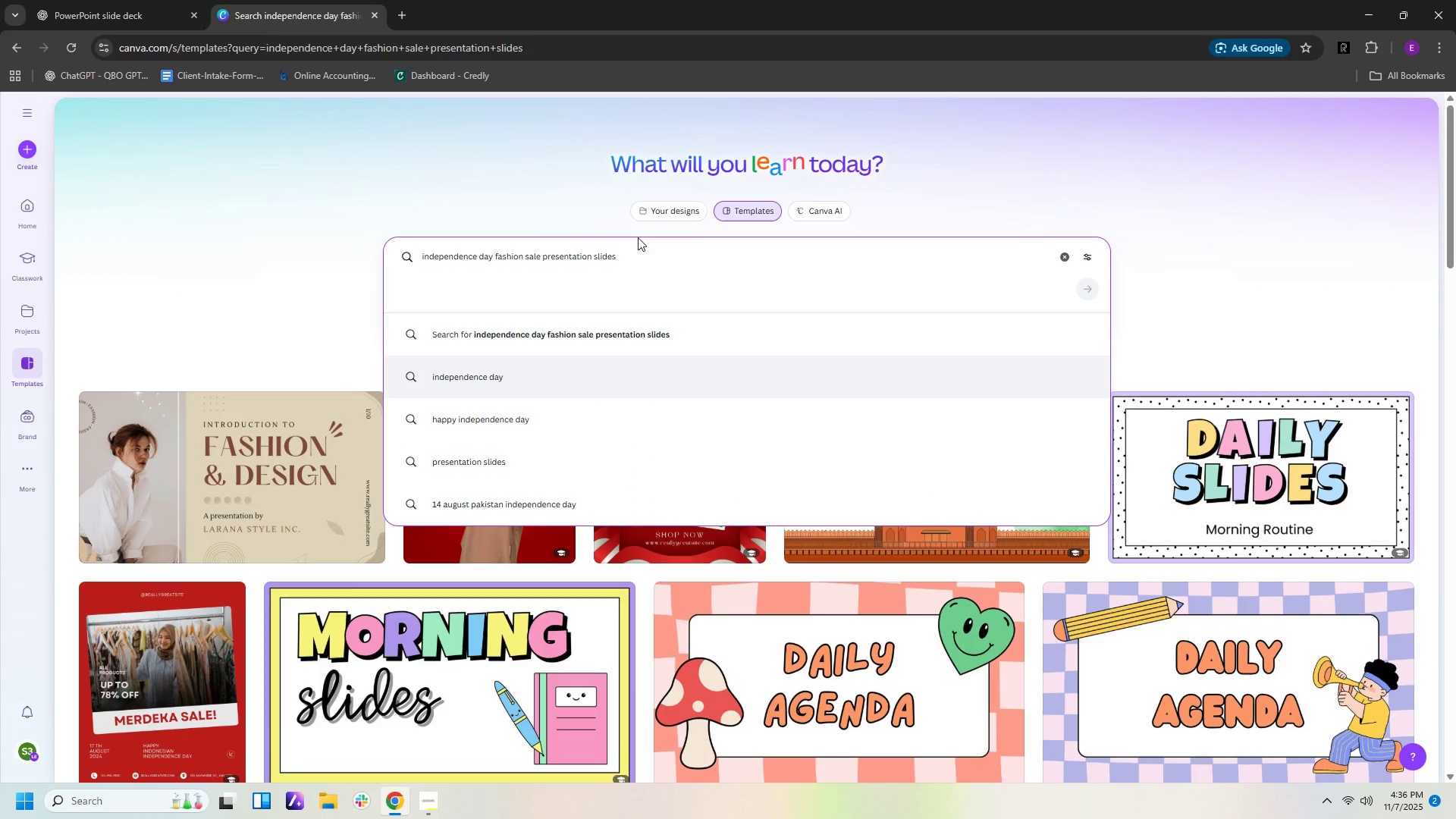 
left_click([172, 11])
 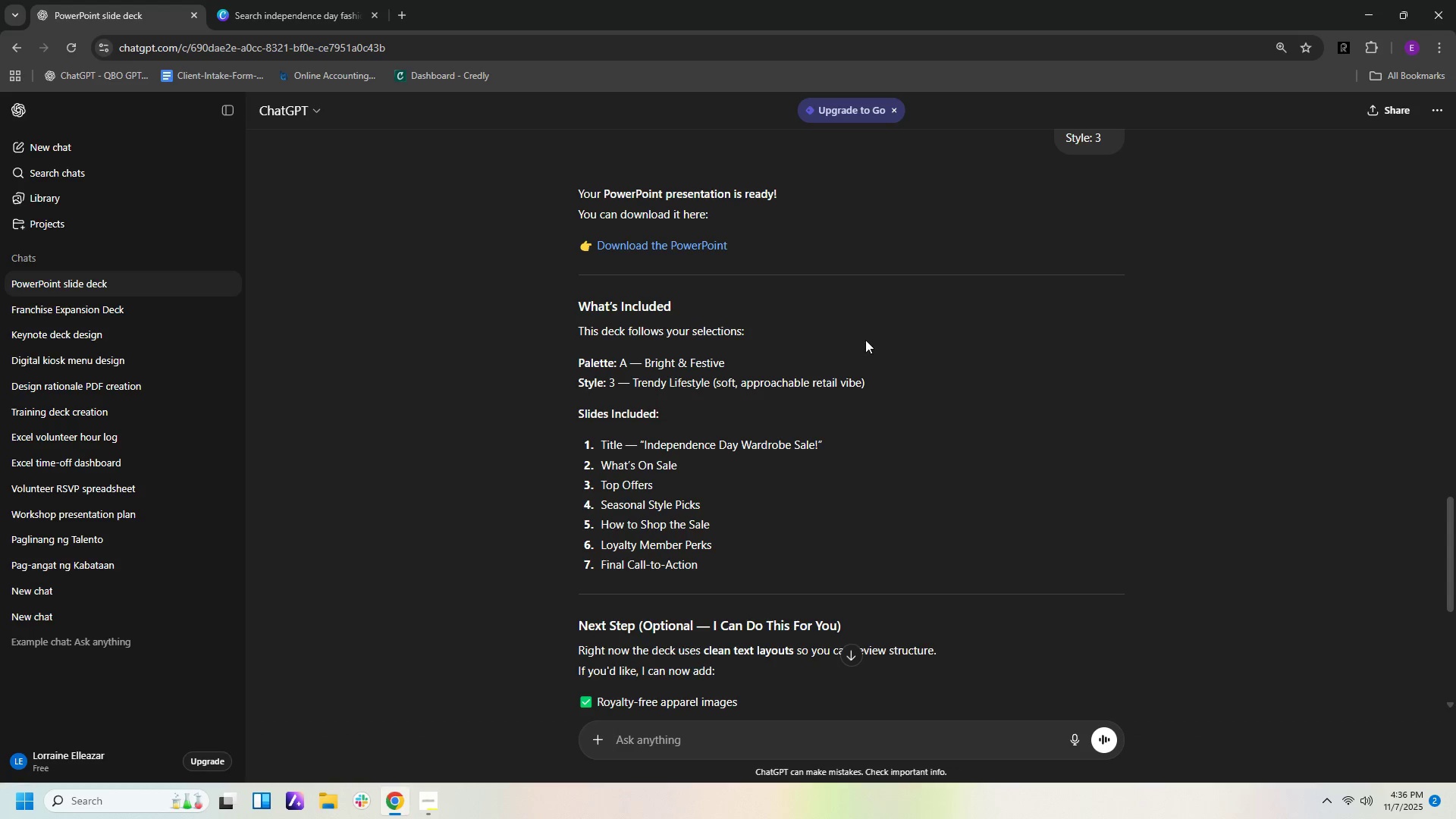 
wait(10.05)
 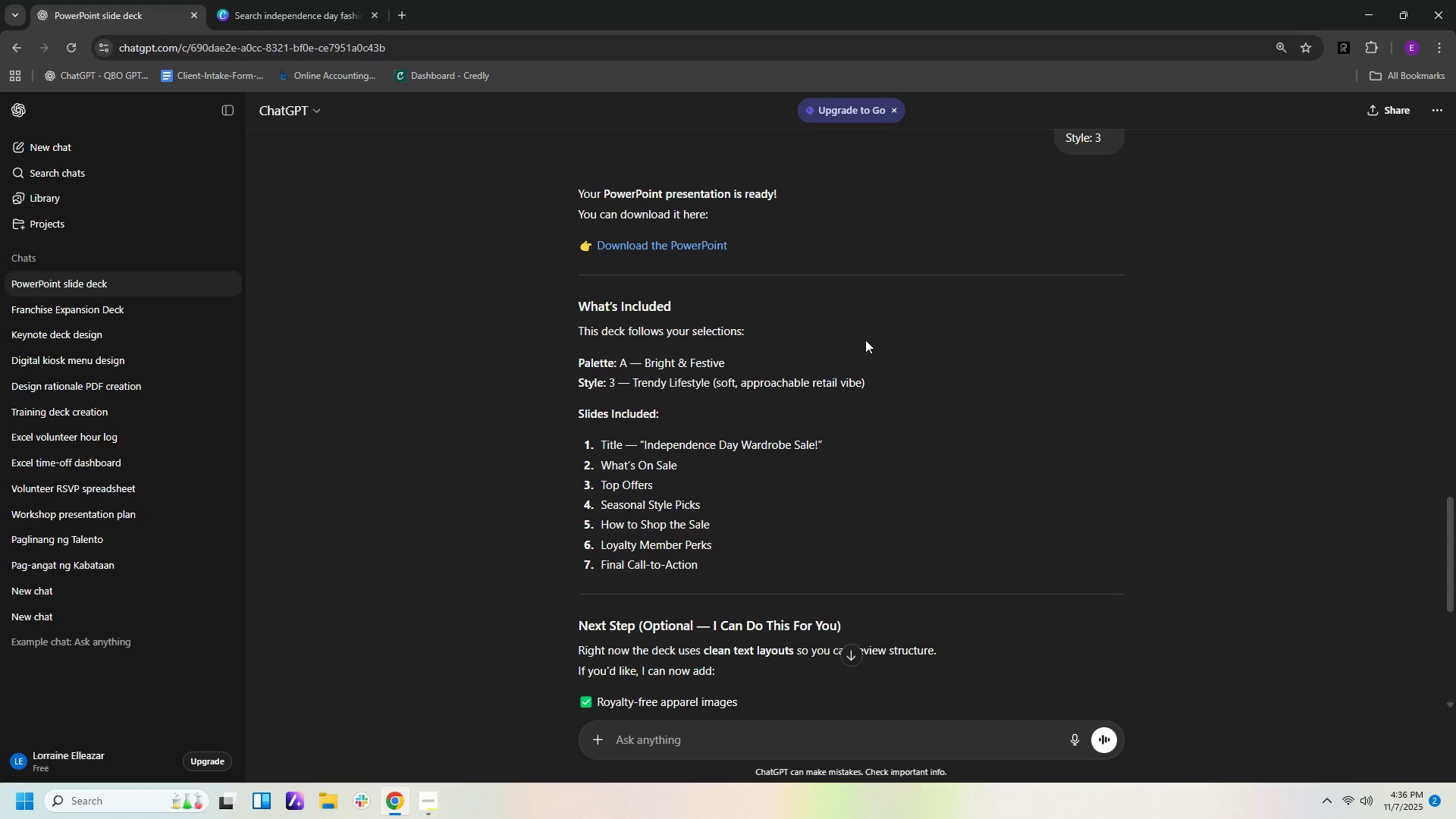 
scroll: coordinate [794, 516], scroll_direction: down, amount: 2.0
 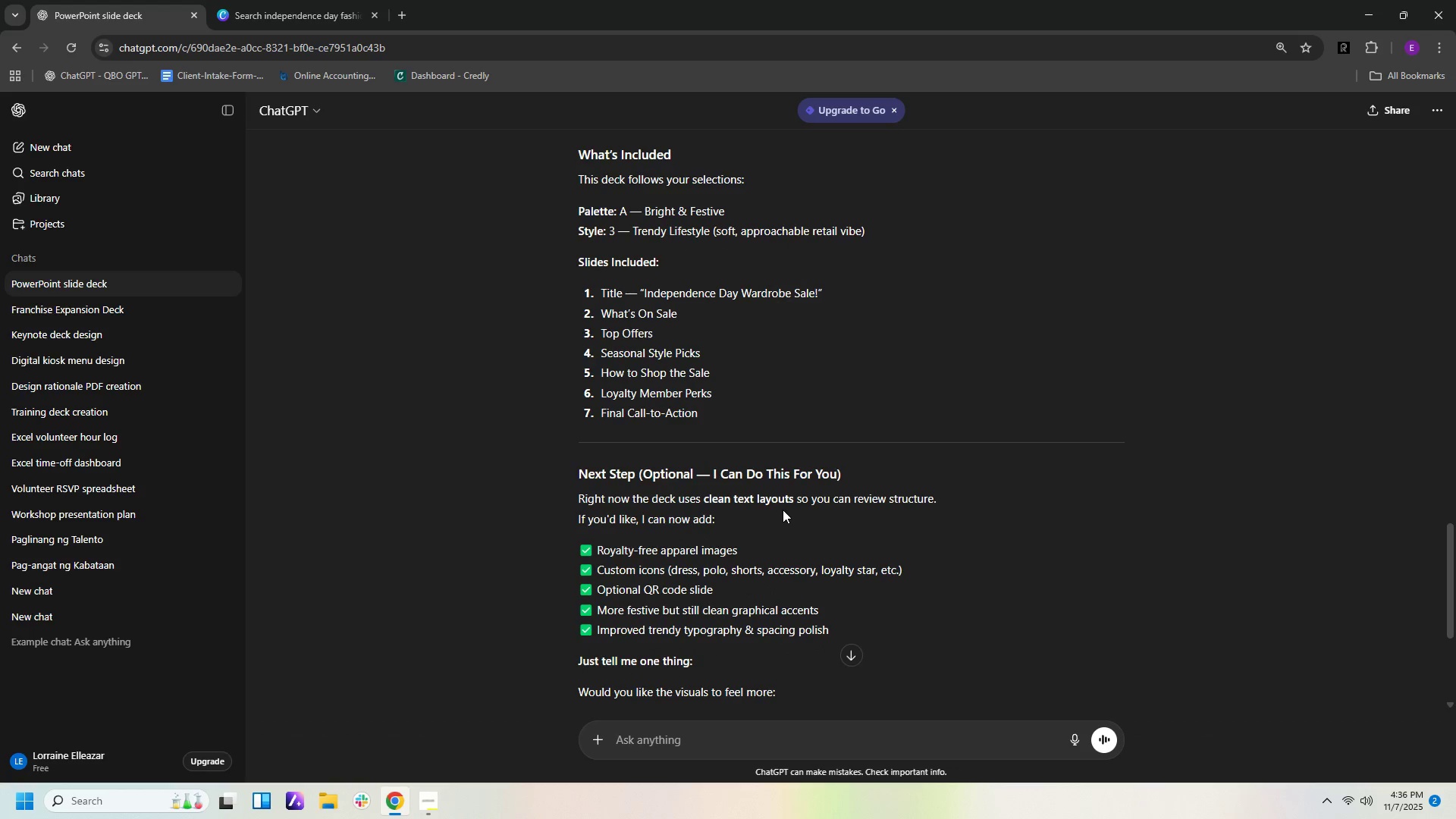 
wait(6.81)
 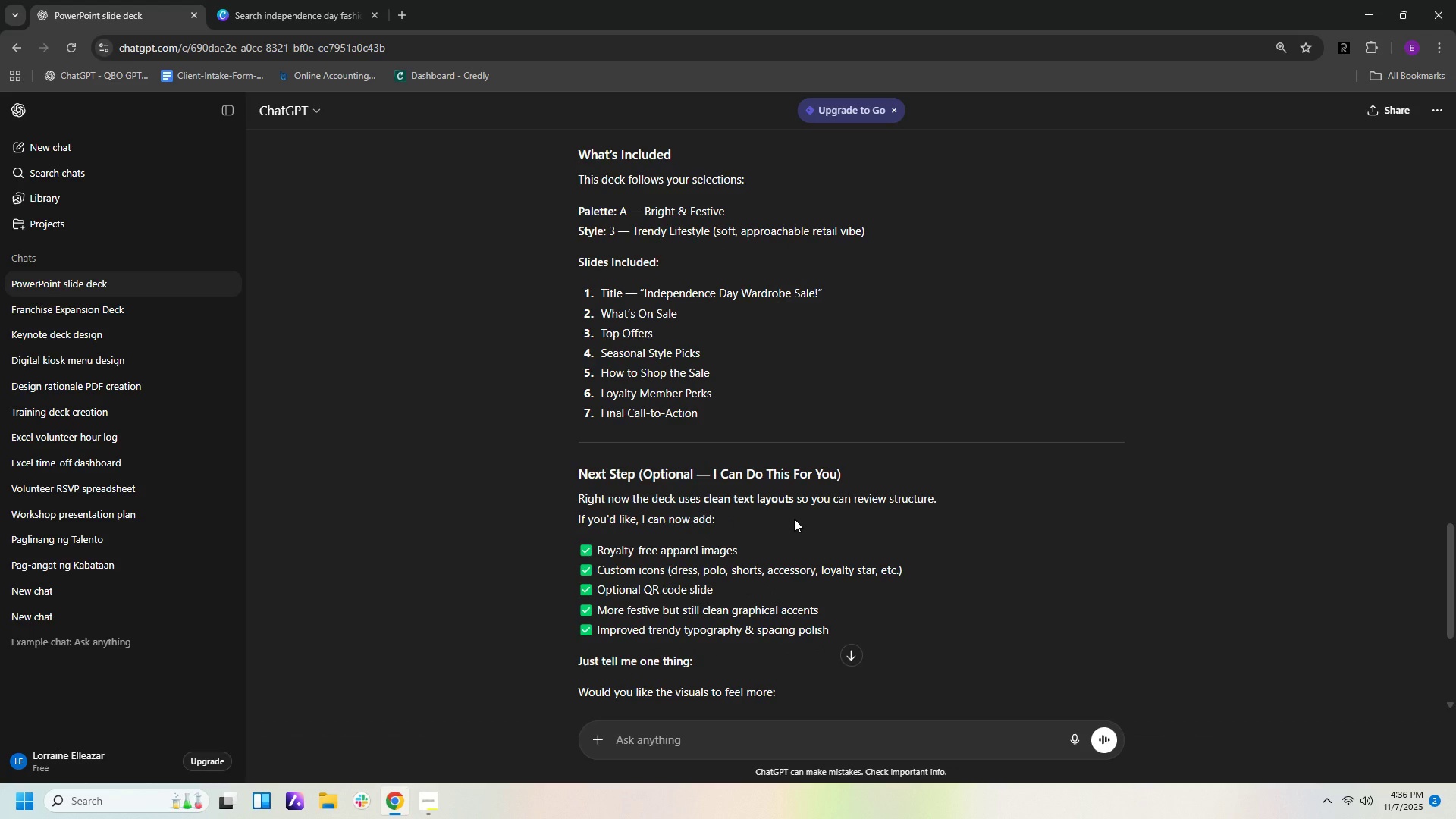 
scroll: coordinate [959, 530], scroll_direction: down, amount: 1.0
 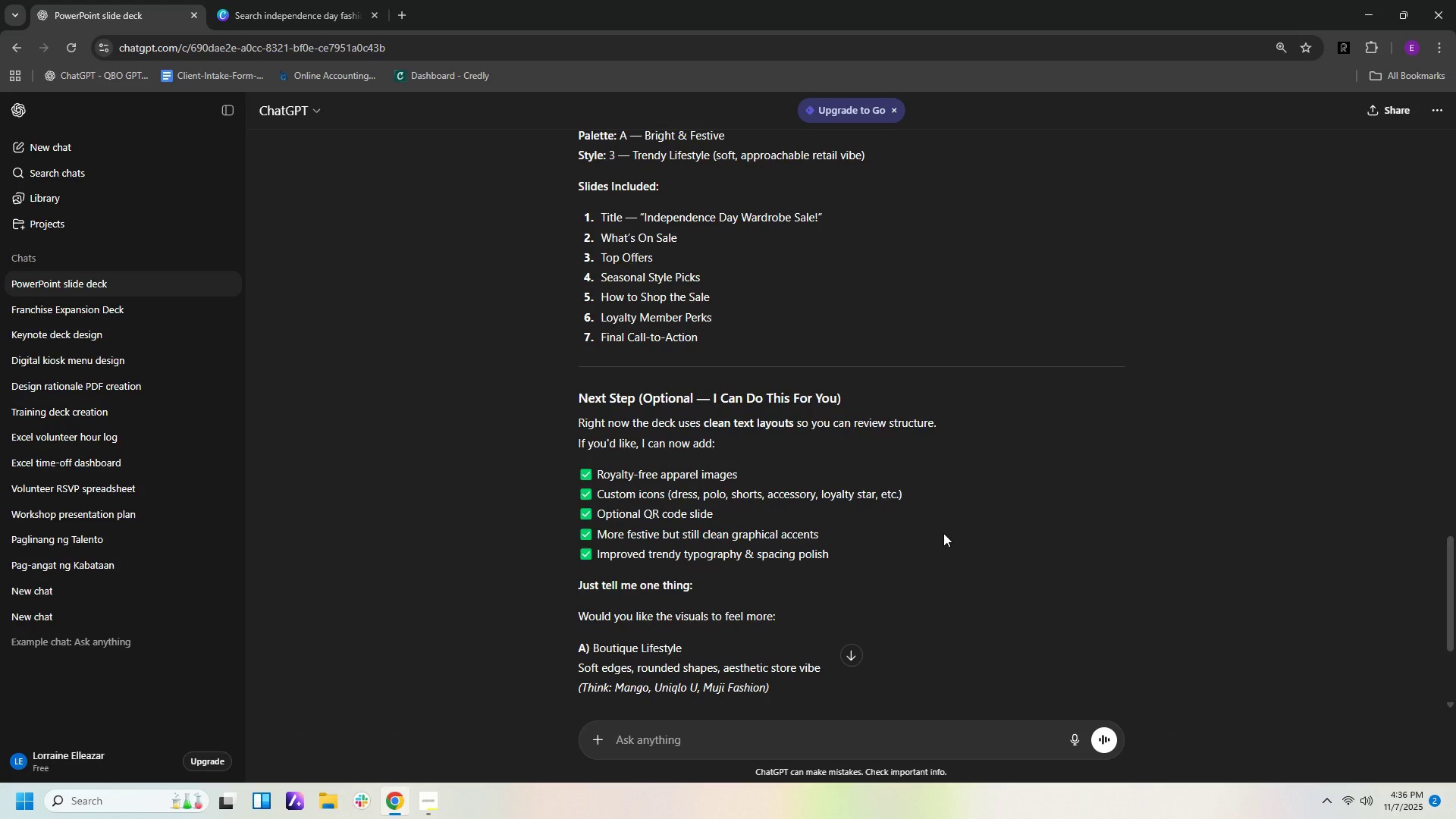 
wait(5.54)
 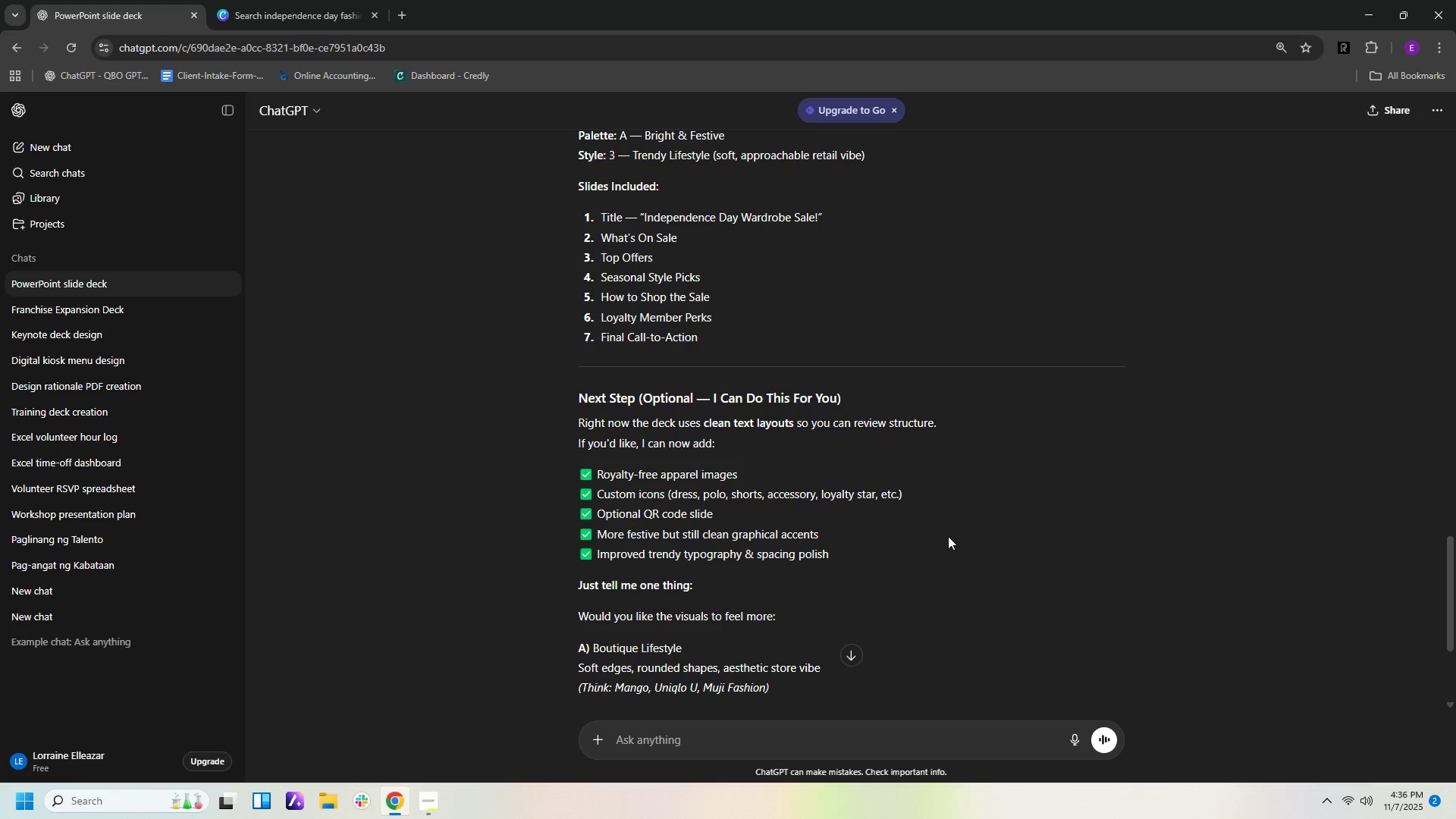 
scroll: coordinate [947, 542], scroll_direction: down, amount: 3.0
 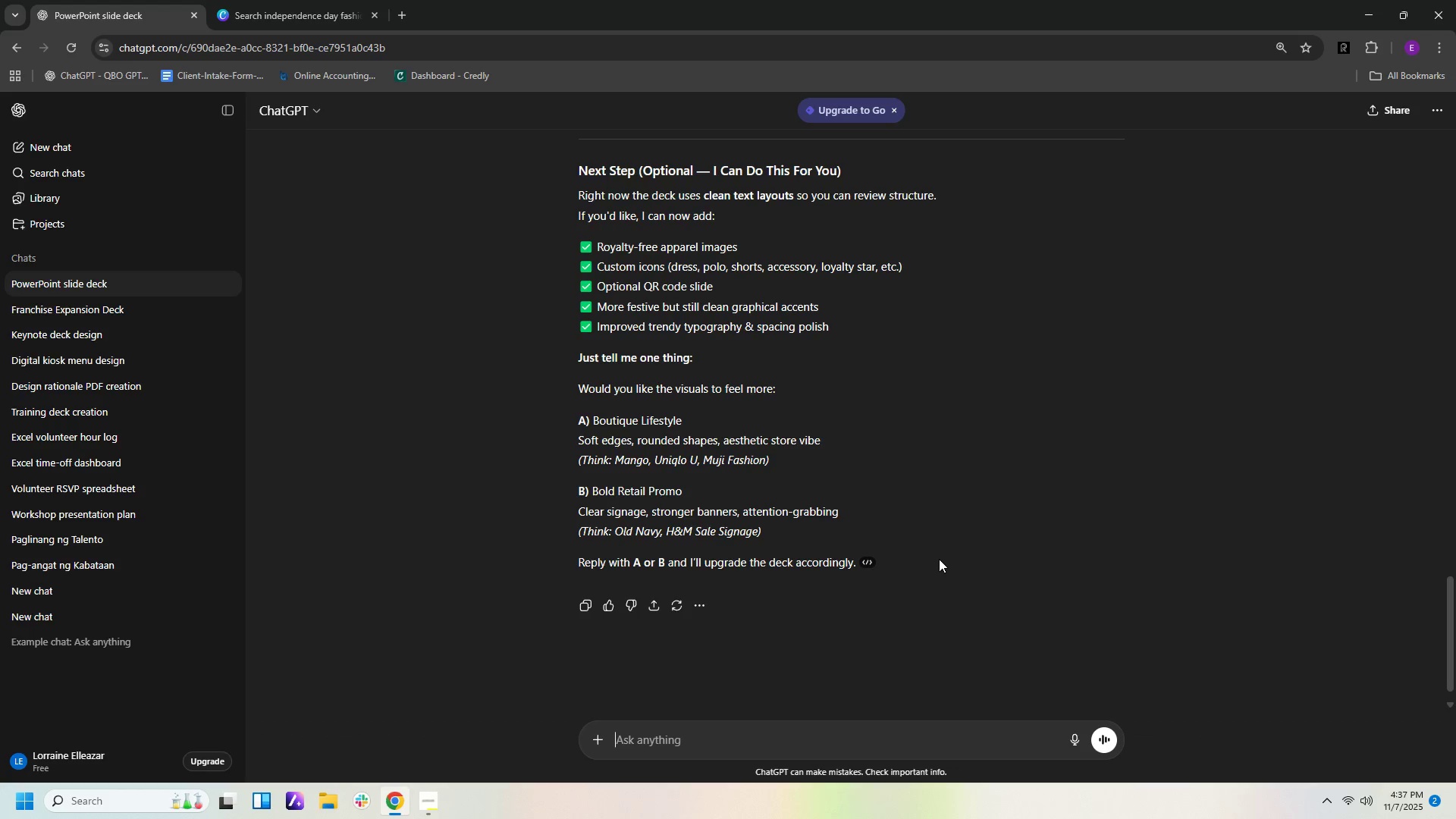 
wait(13.49)
 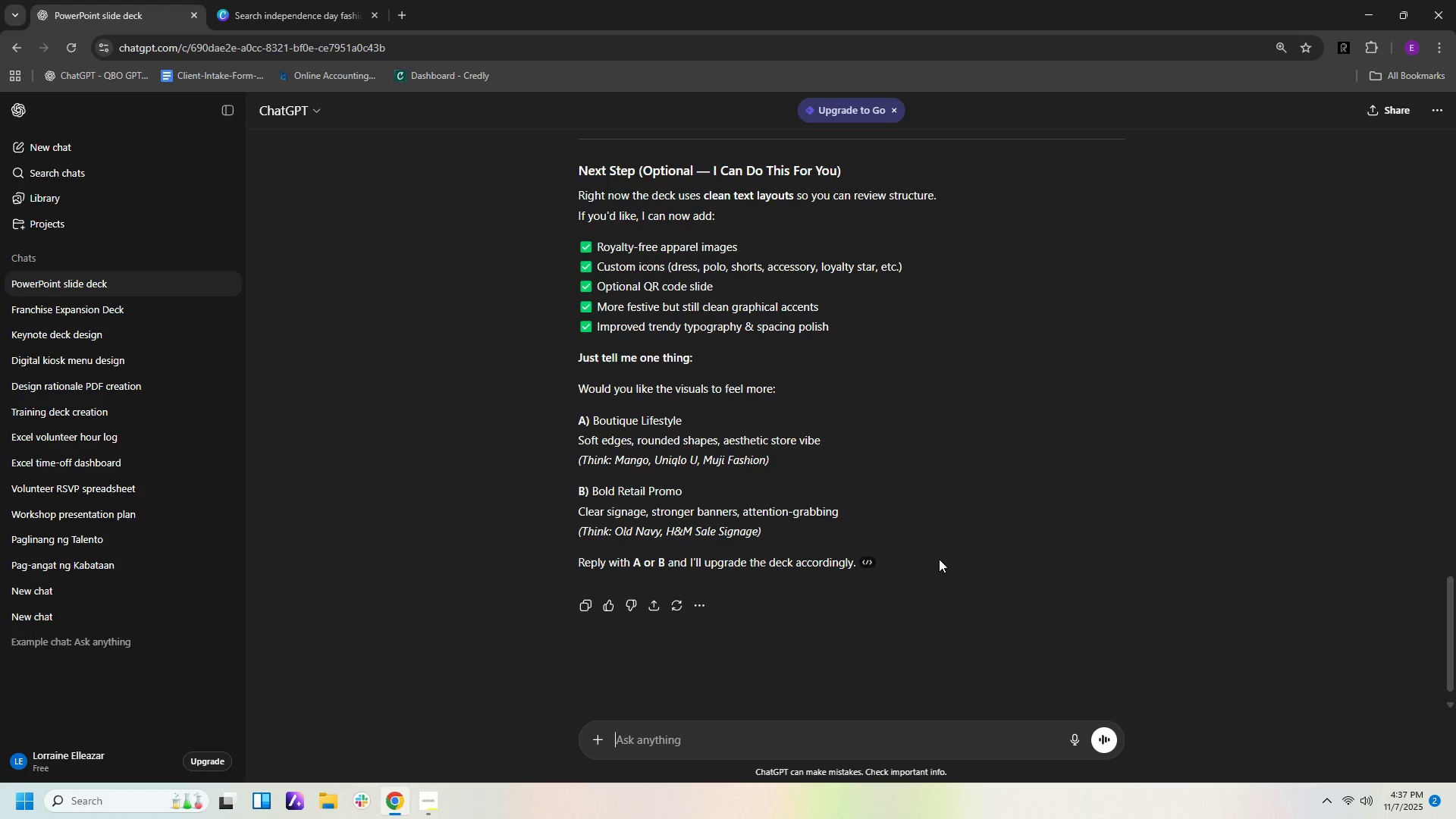 
left_click([760, 740])
 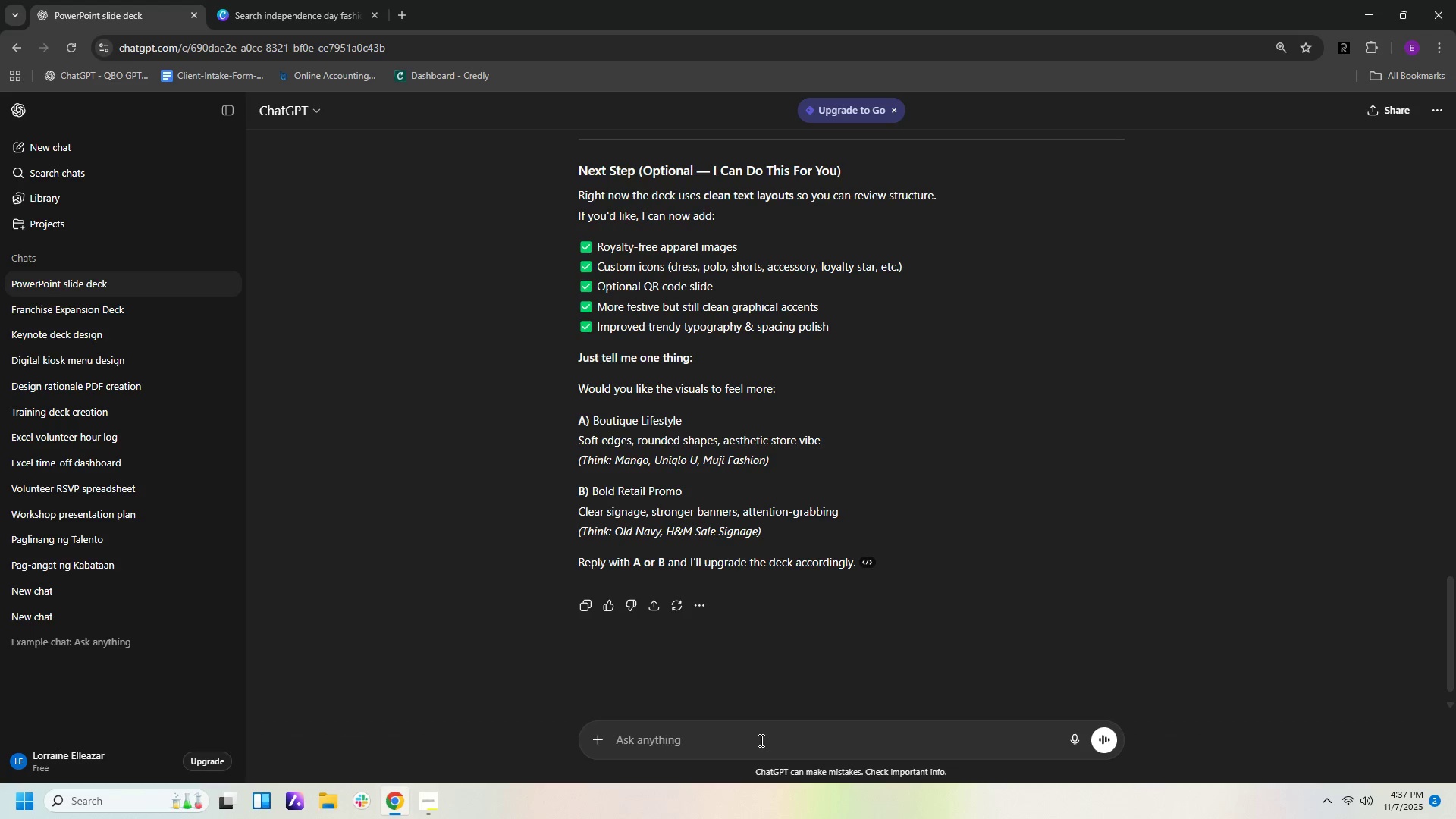 
key(A)
 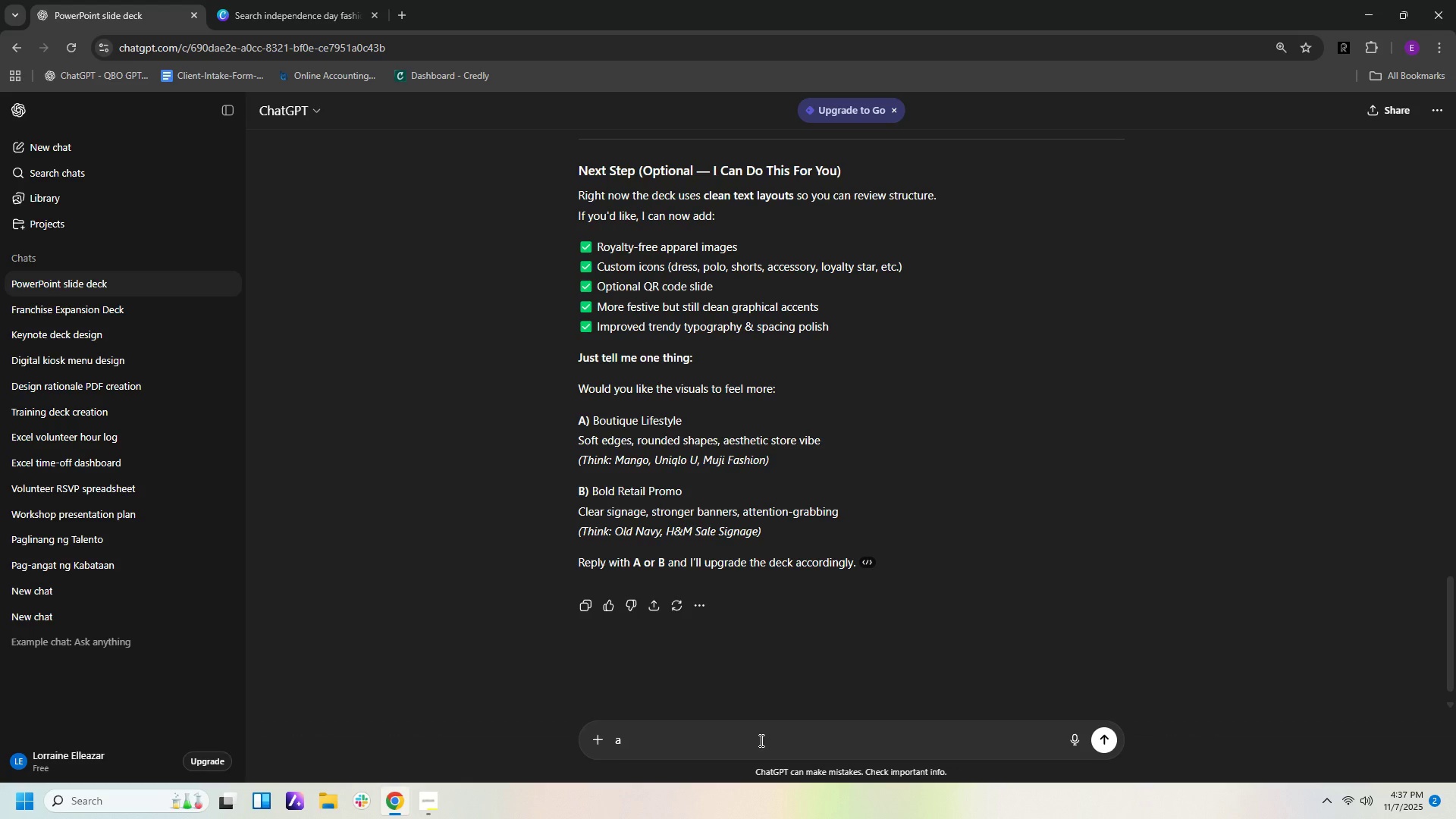 
key(Enter)
 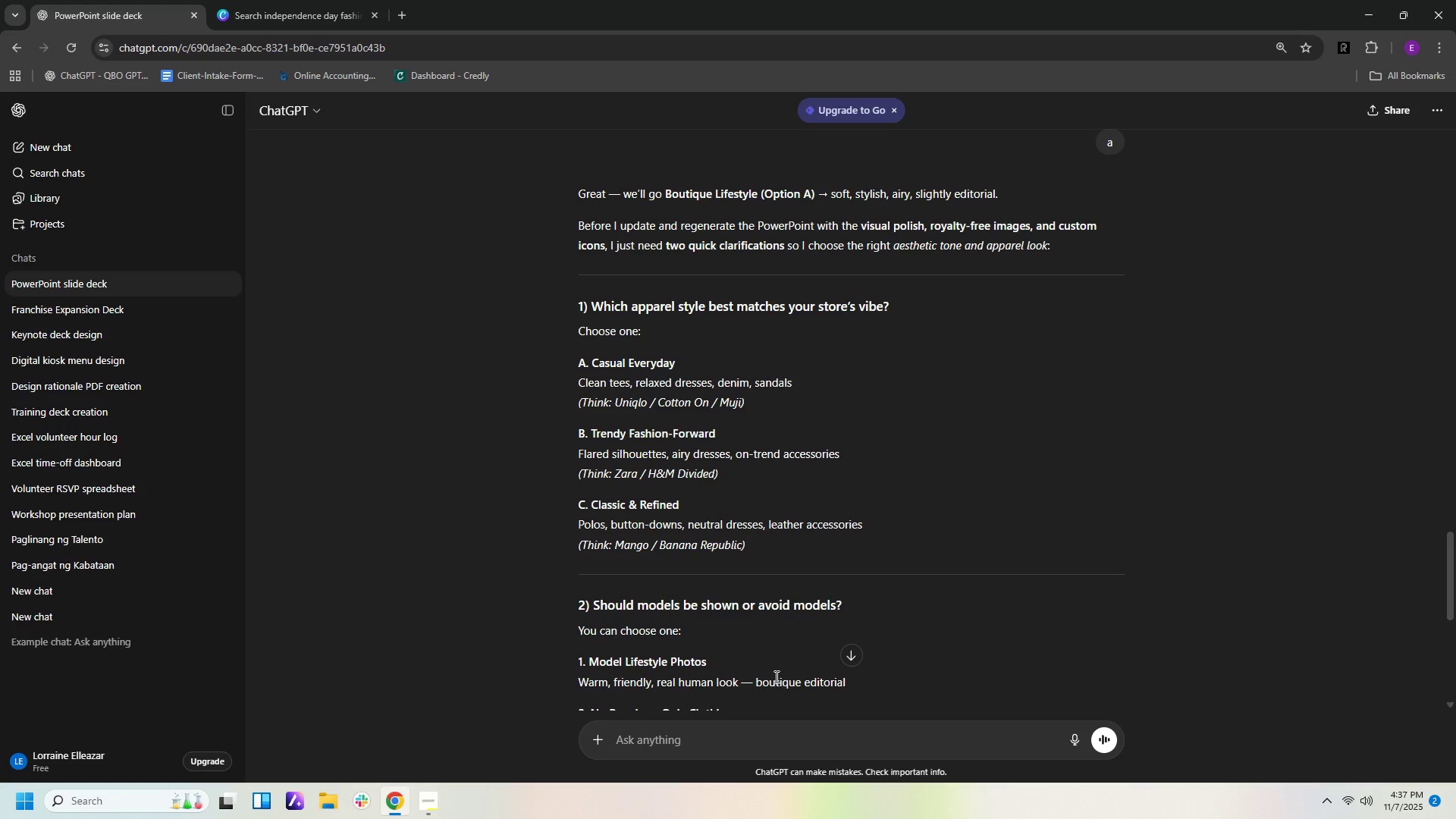 
wait(20.37)
 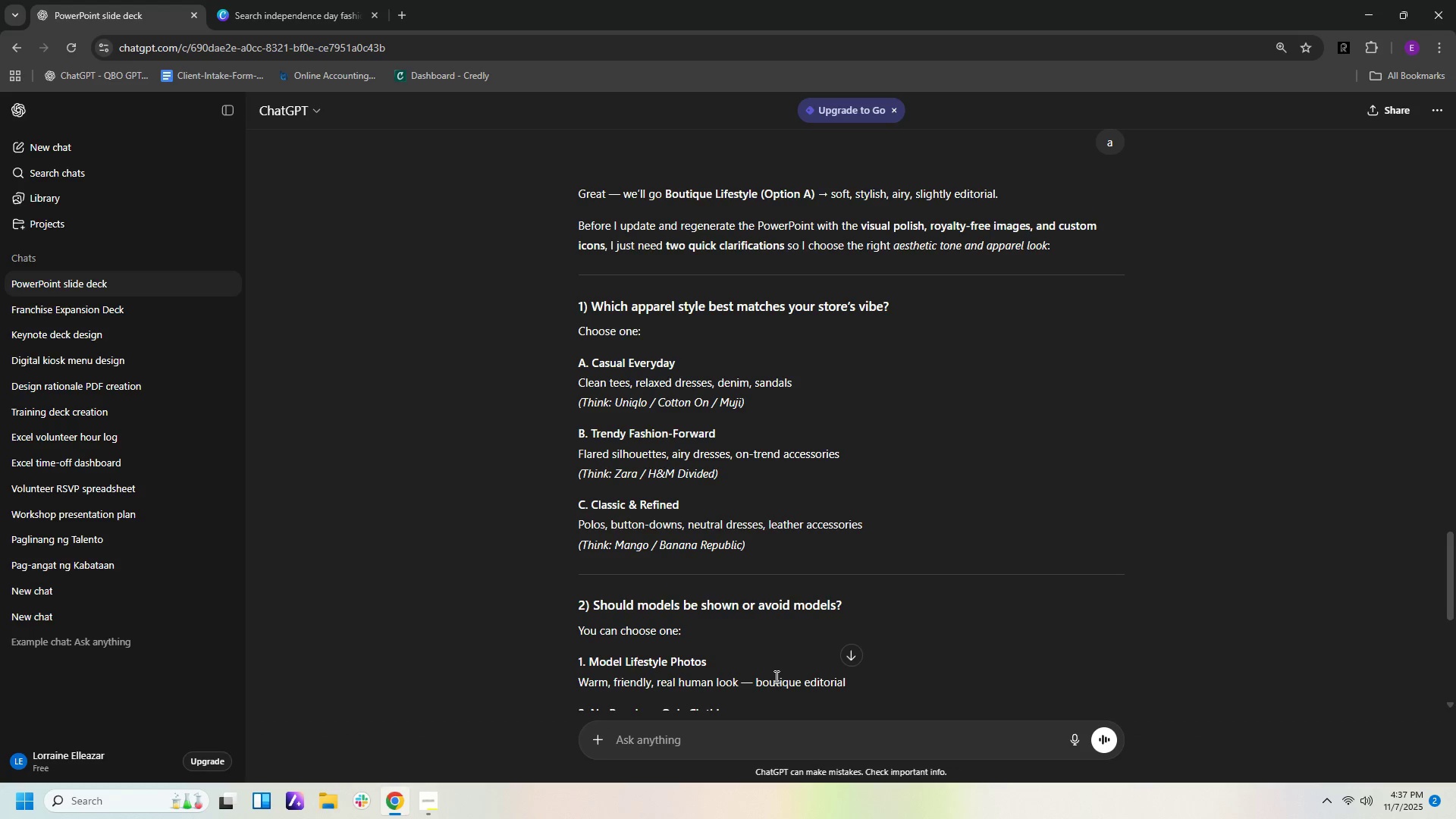 
left_click([746, 748])
 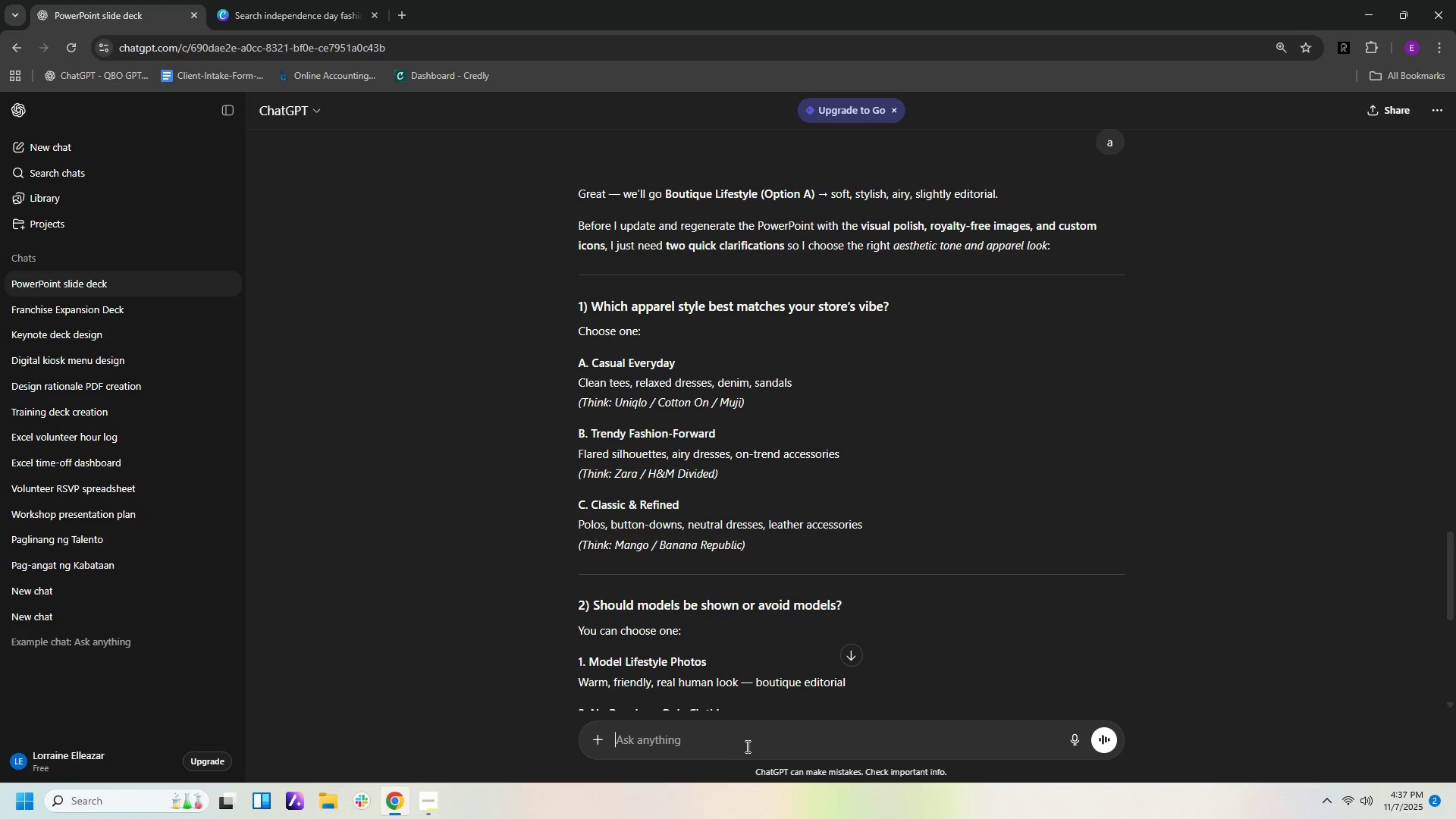 
scroll: coordinate [1059, 526], scroll_direction: down, amount: 3.0
 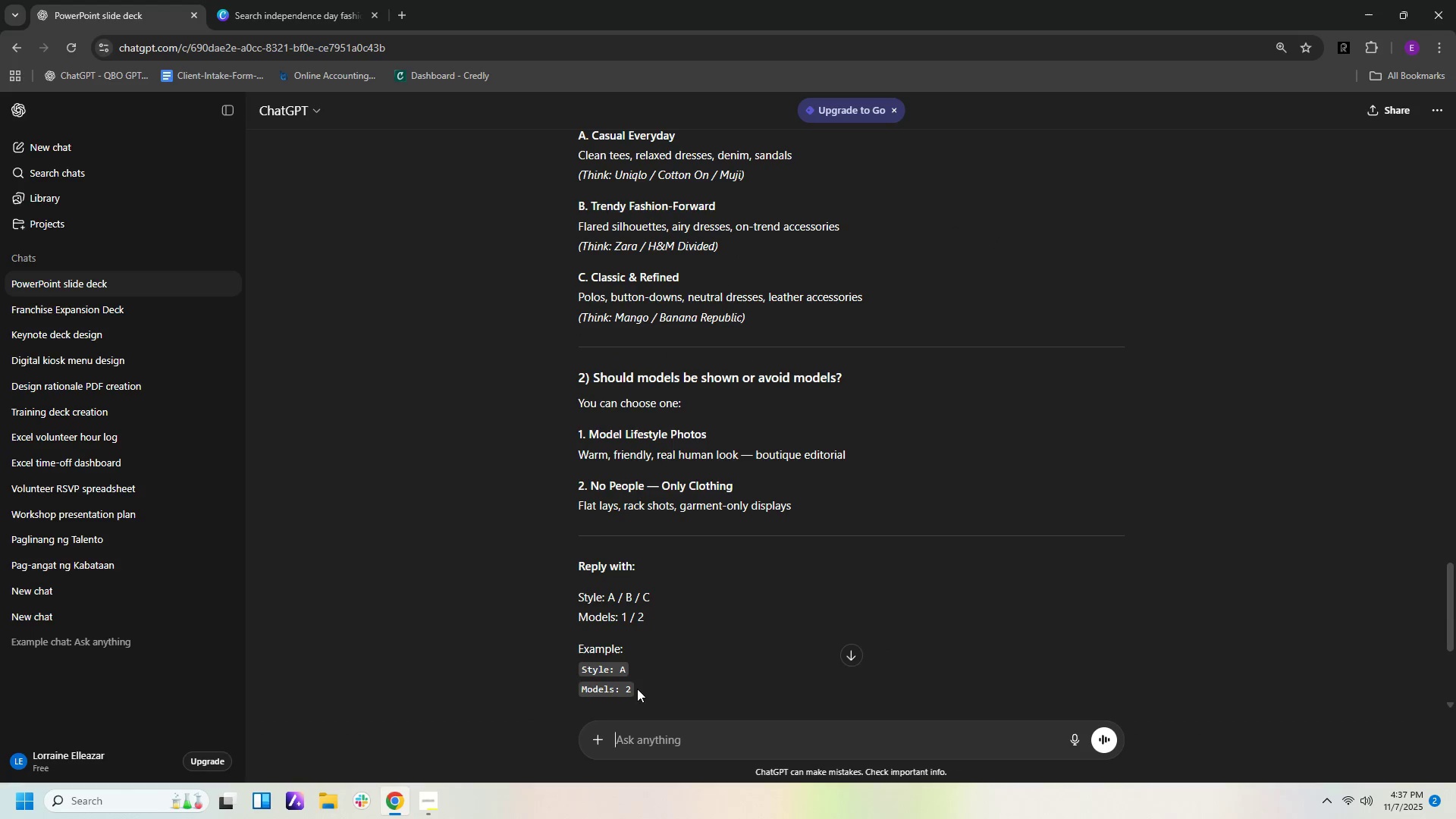 
left_click_drag(start_coordinate=[633, 690], to_coordinate=[569, 668])
 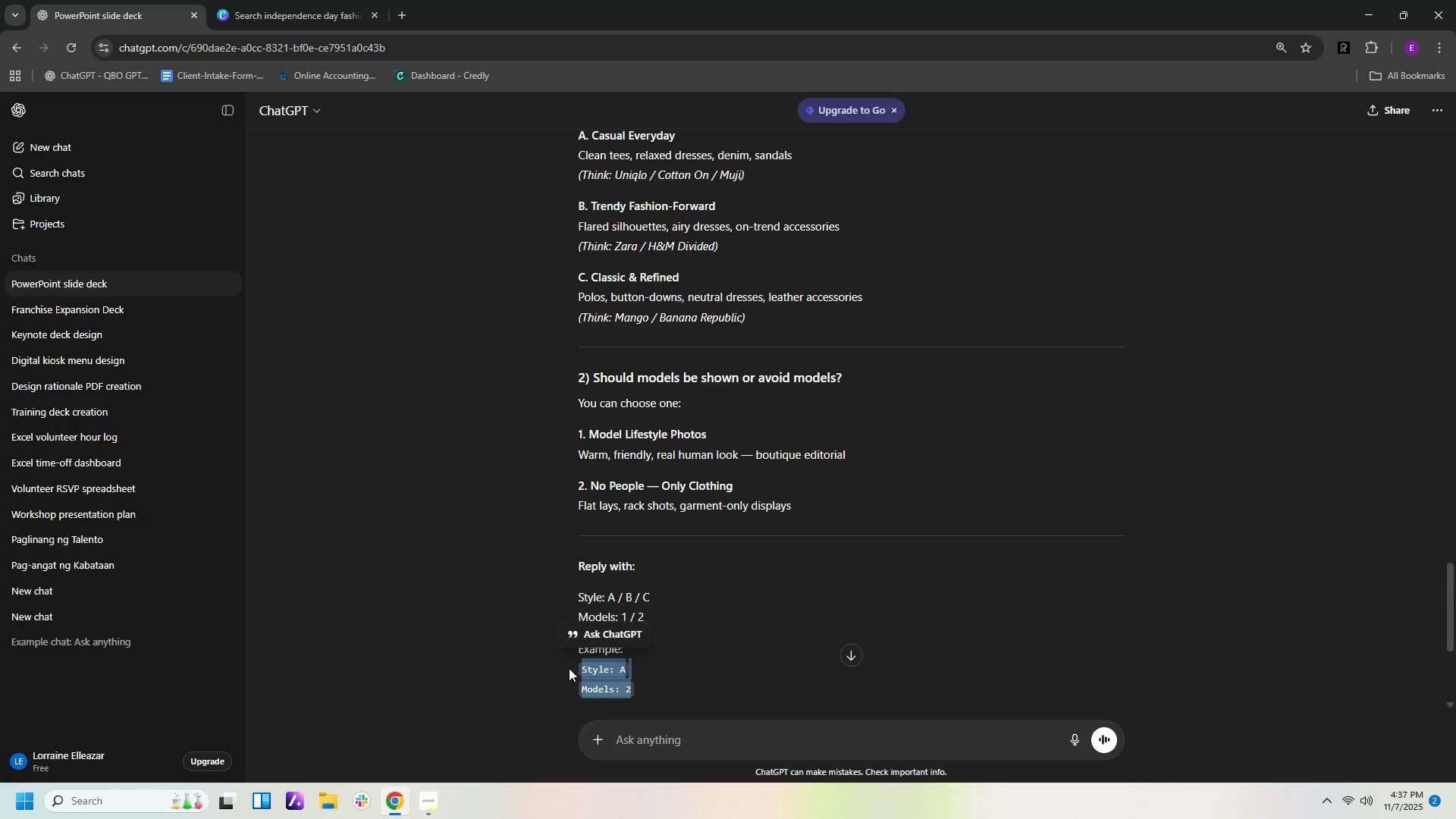 
key(Control+C)
 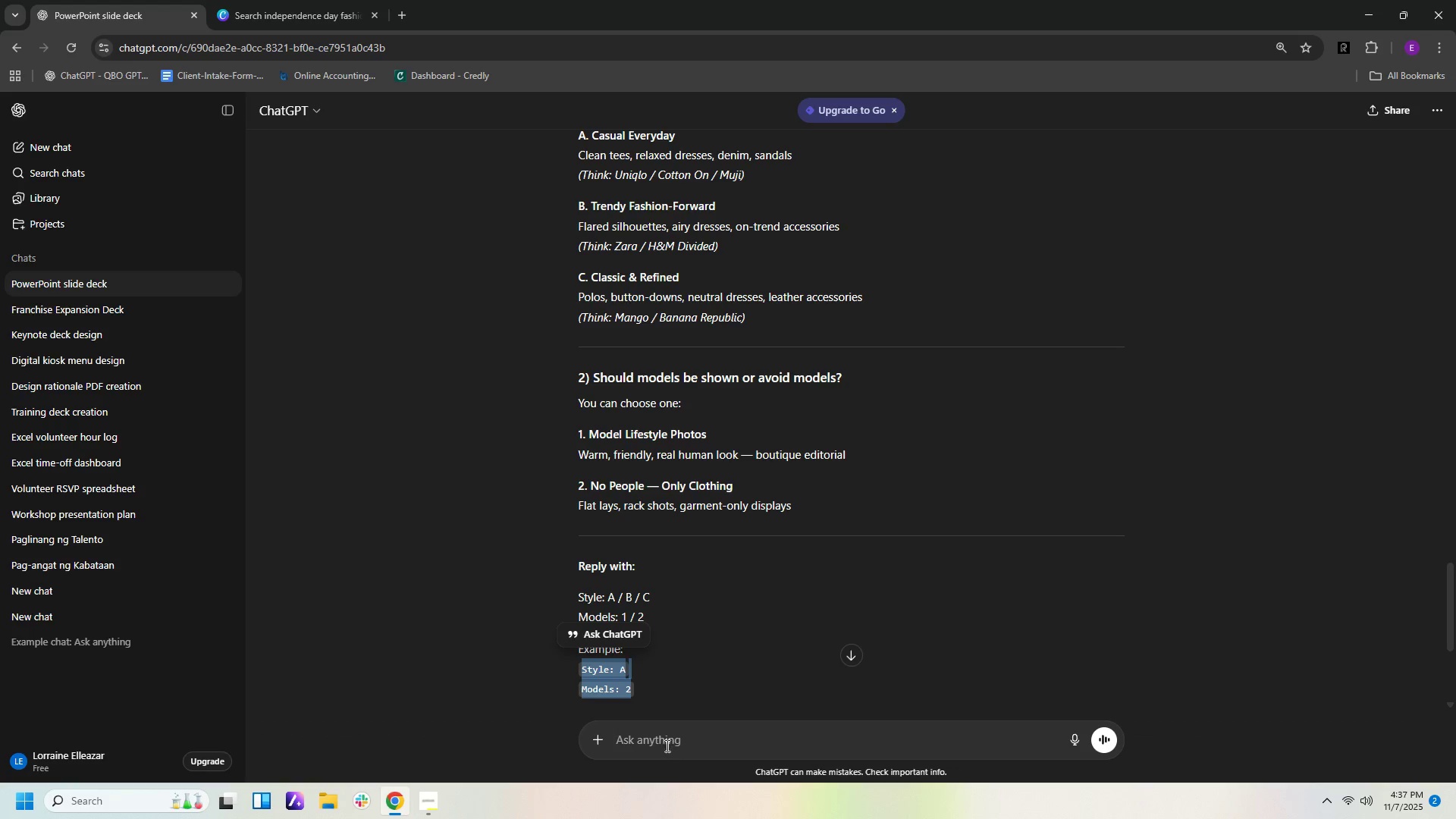 
left_click([680, 741])
 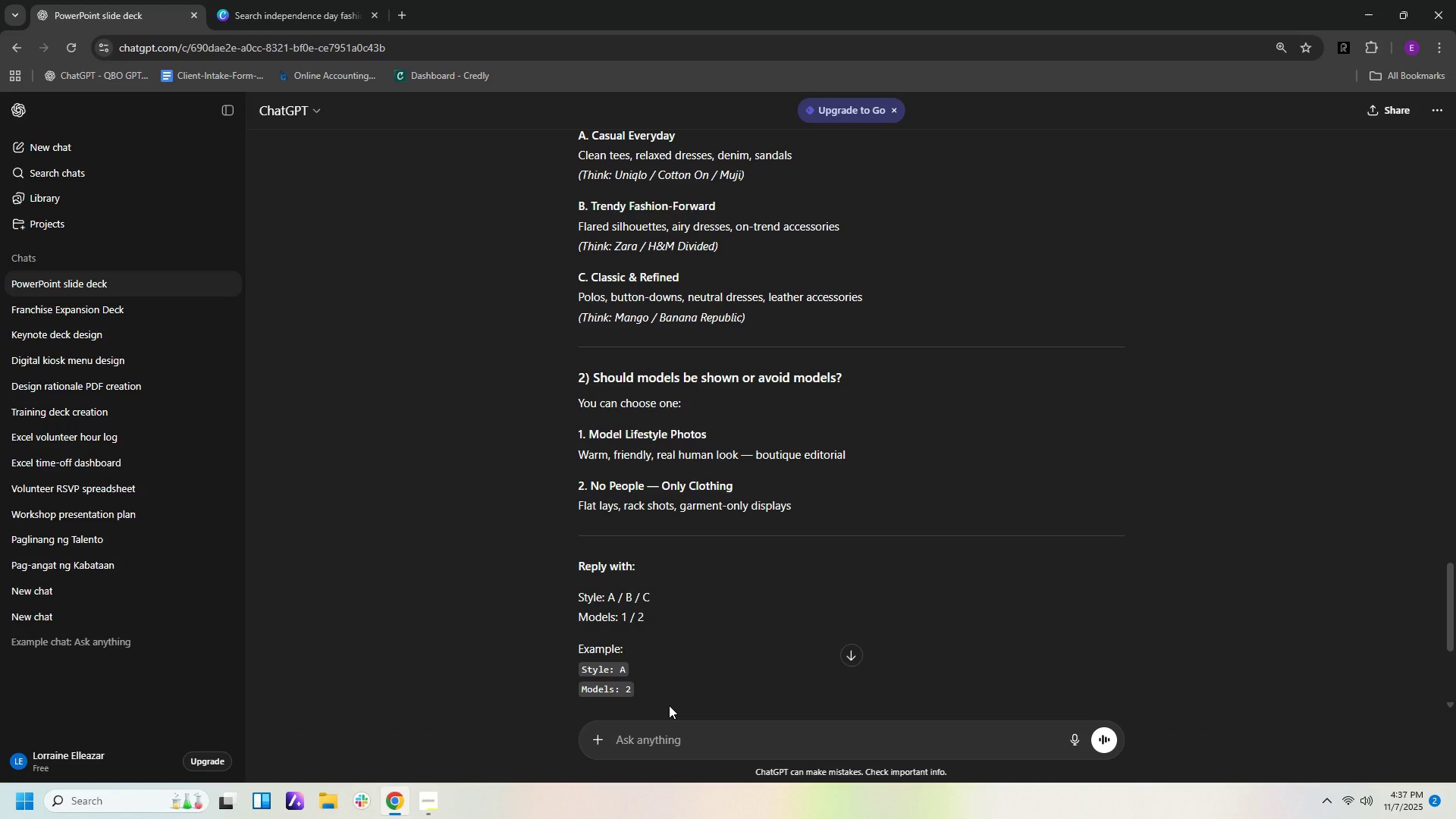 
key(Control+B)
 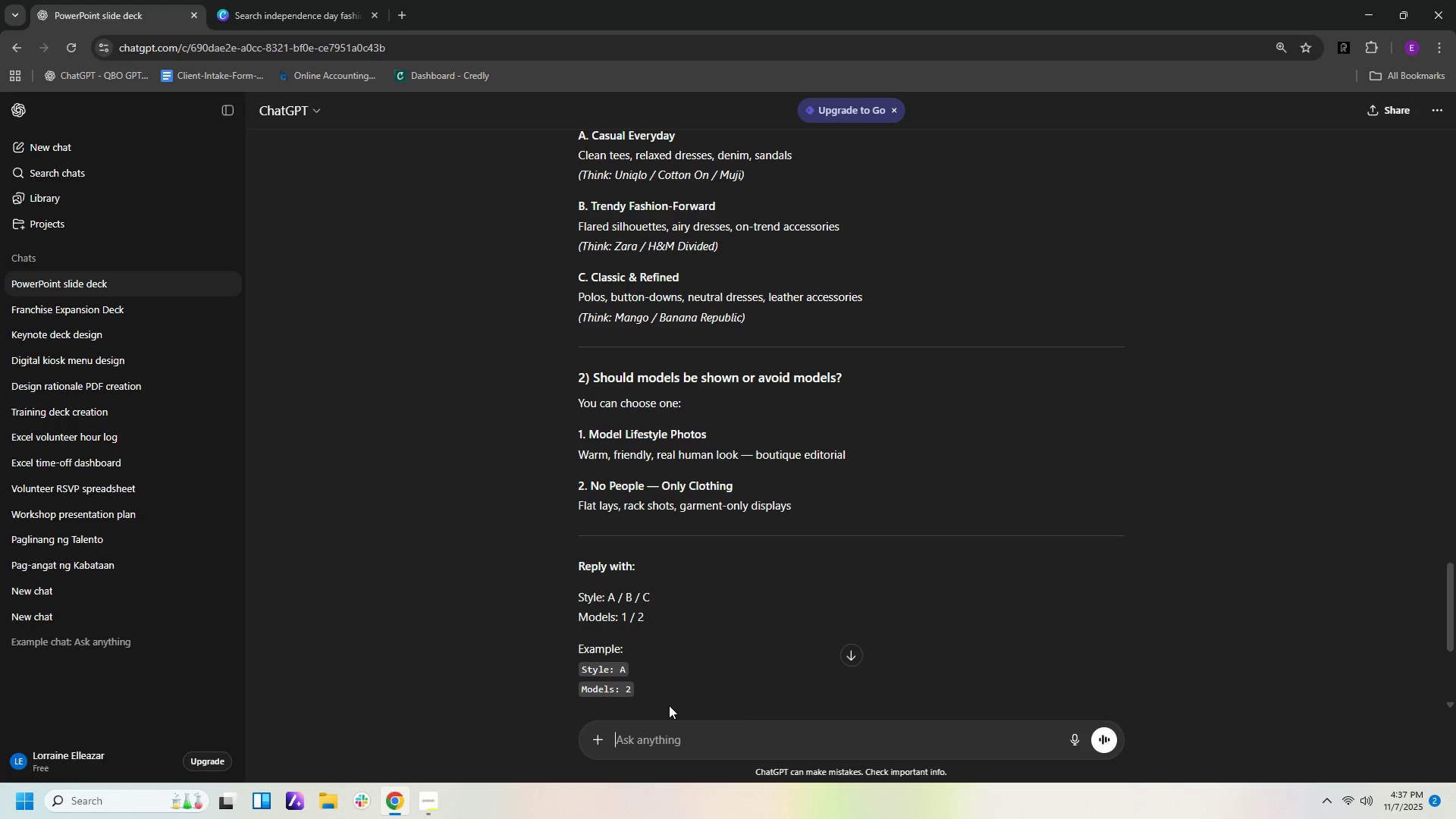 
key(Control+ControlLeft)
 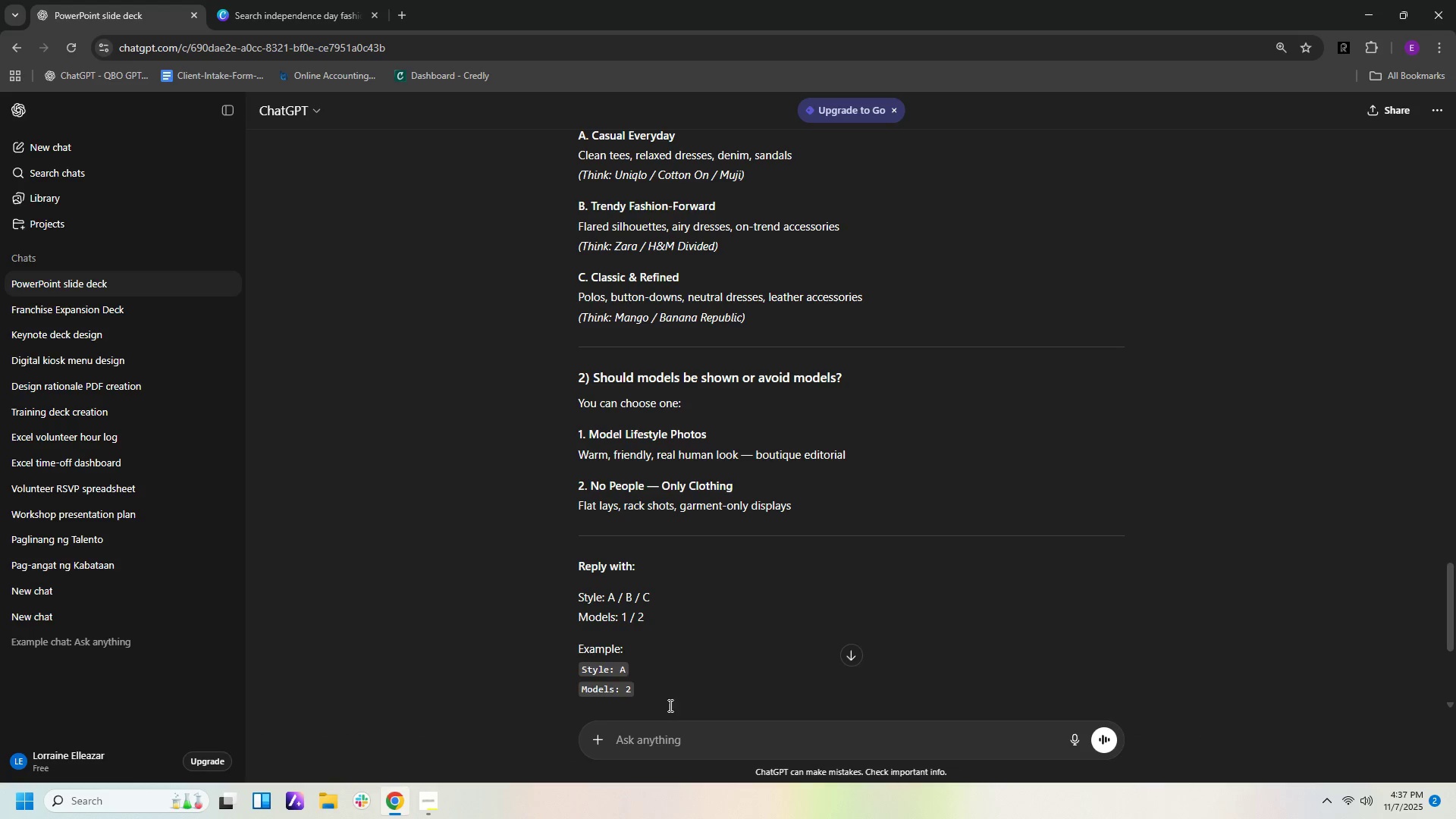 
key(Control+V)
 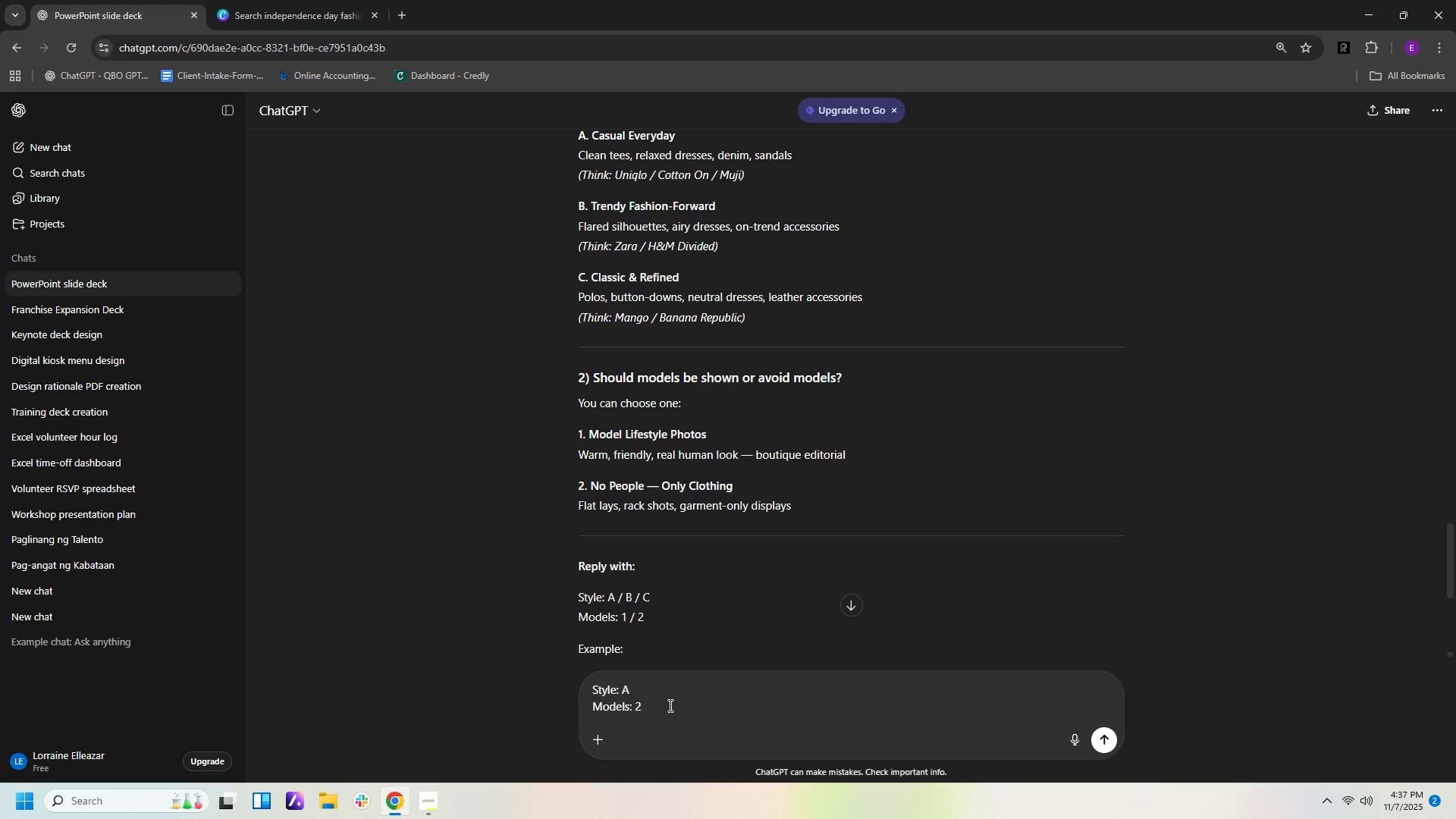 
key(Enter)
 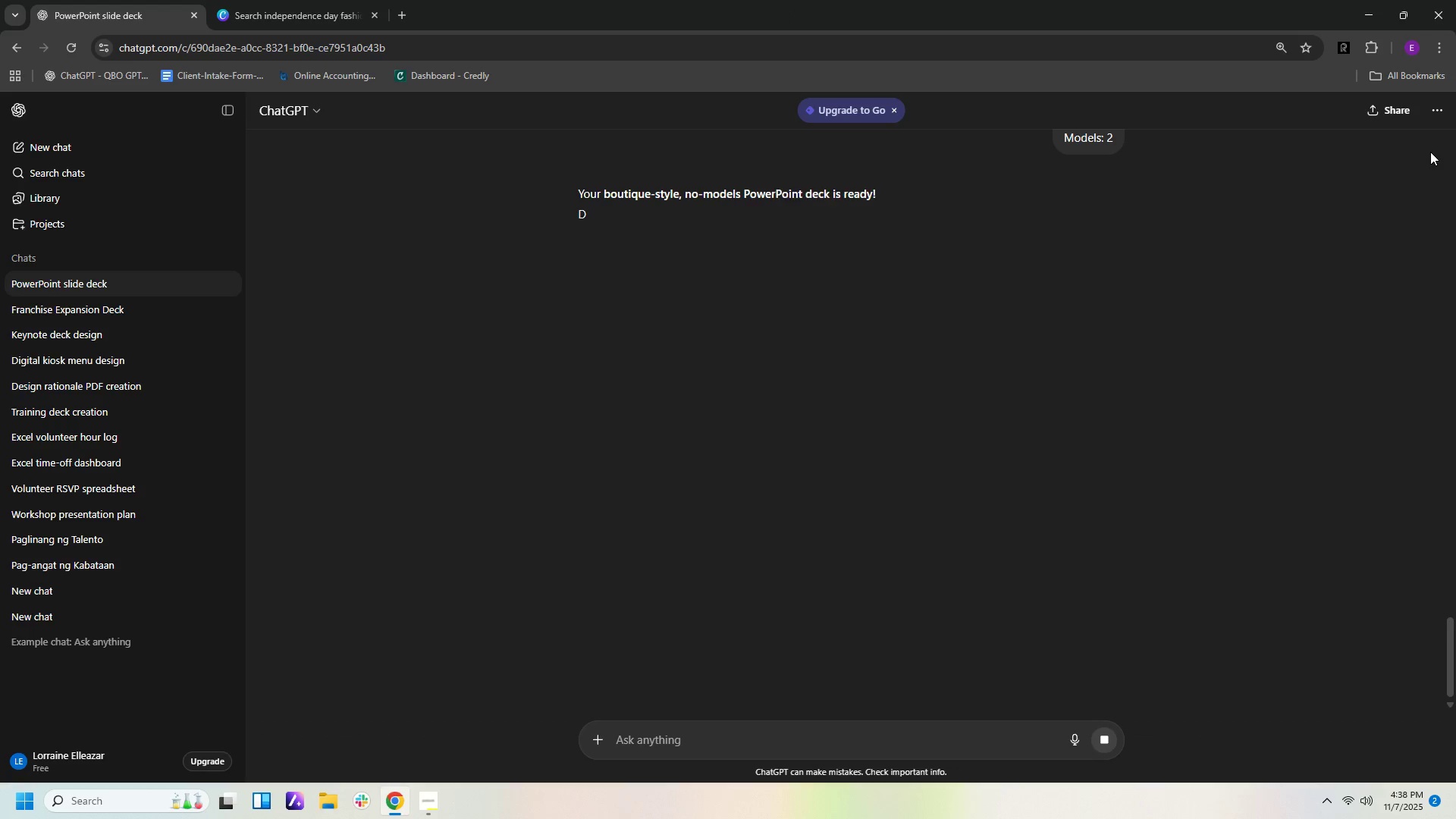 
wait(24.18)
 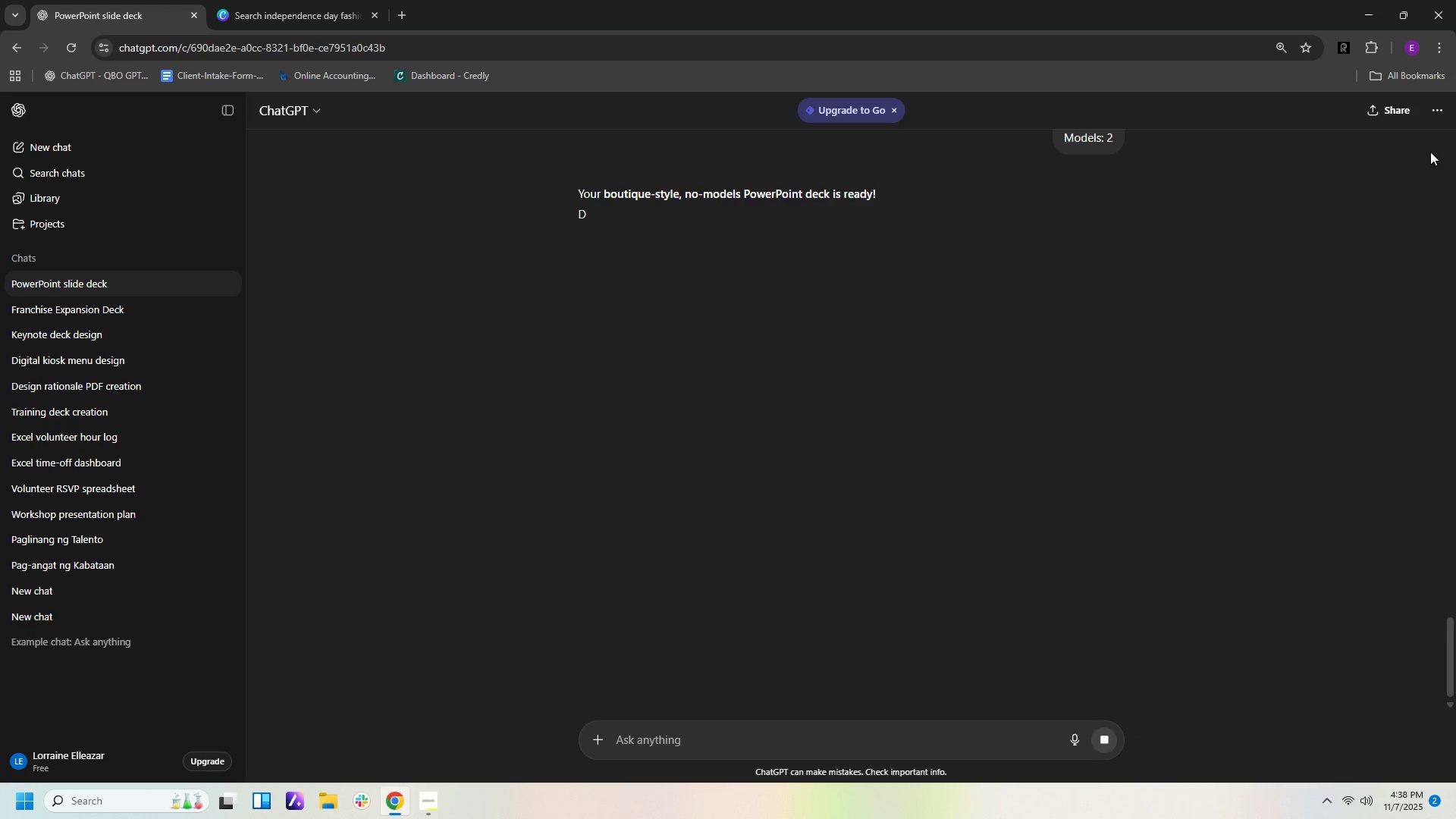 
scroll: coordinate [1324, 261], scroll_direction: down, amount: 7.0
 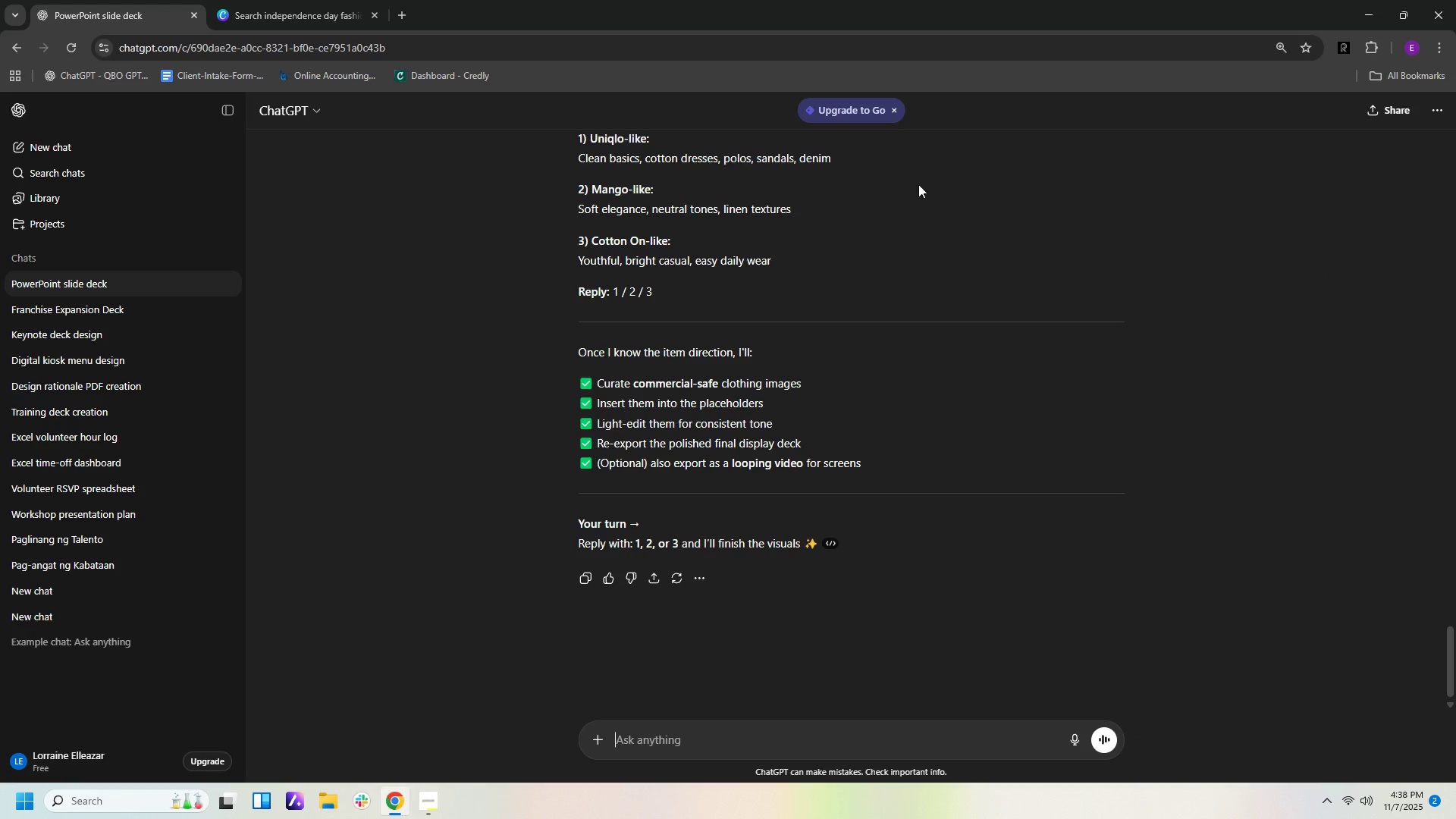 
wait(15.65)
 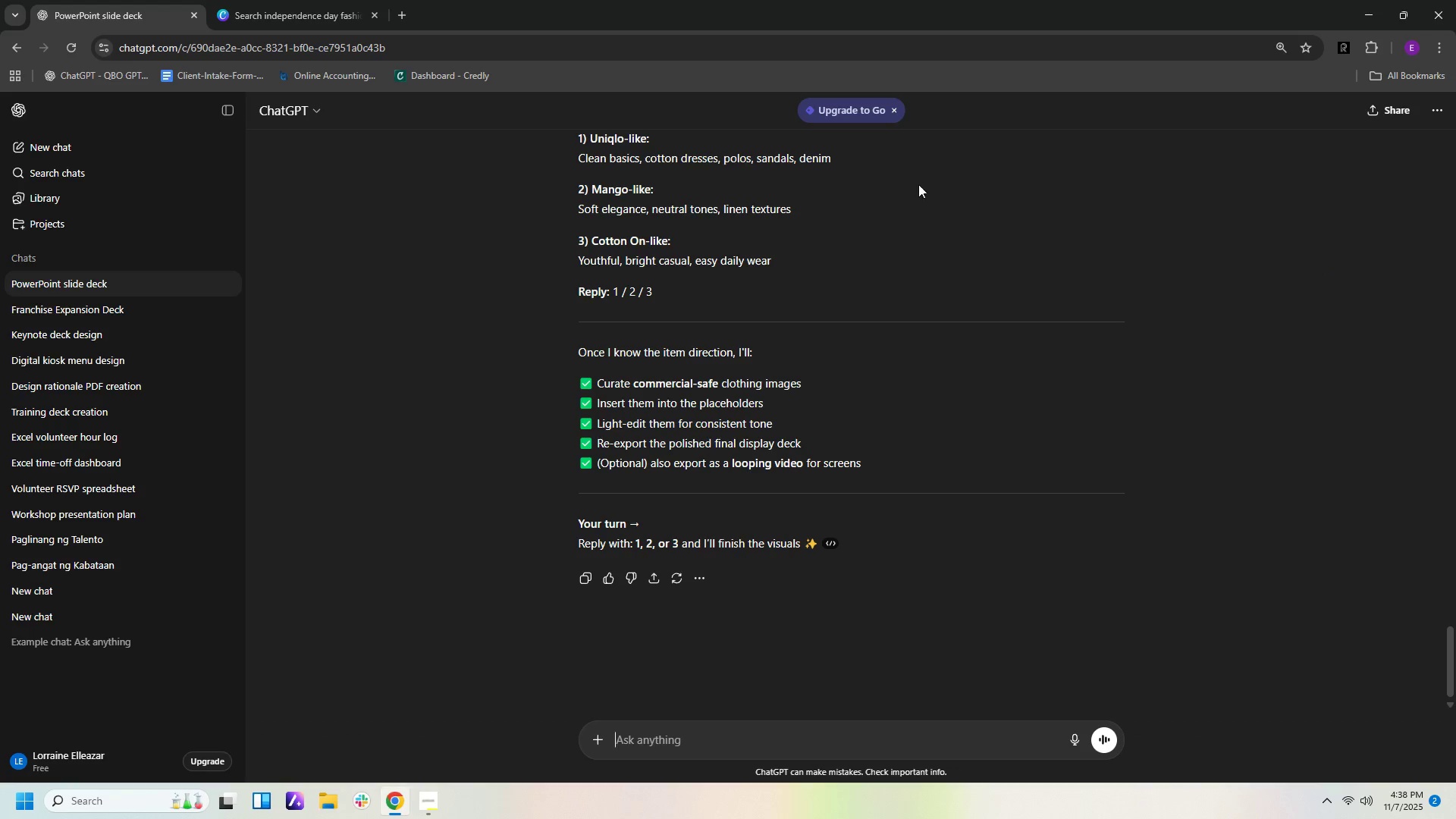 
key(3)
 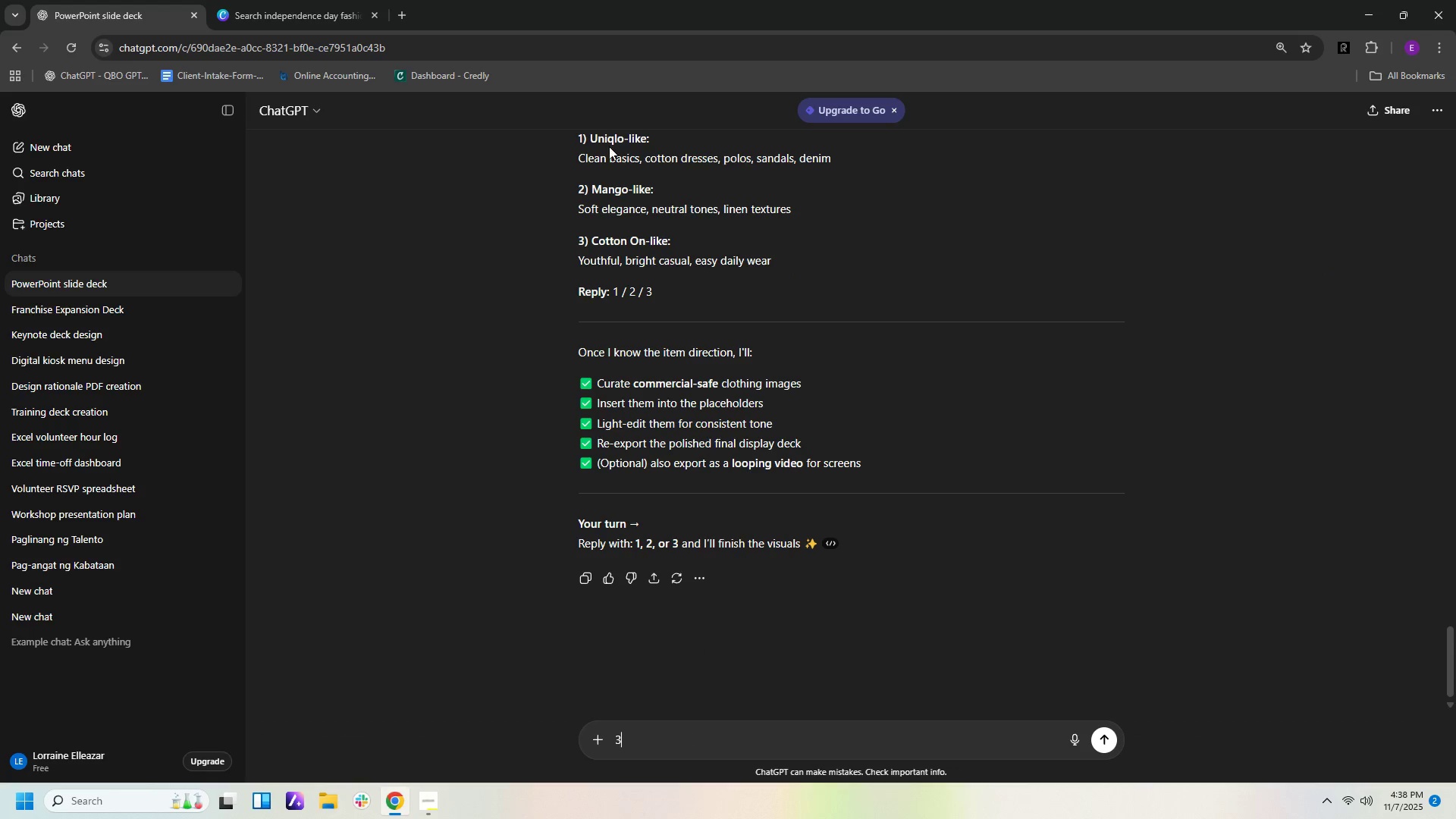 
key(NumpadEnter)
 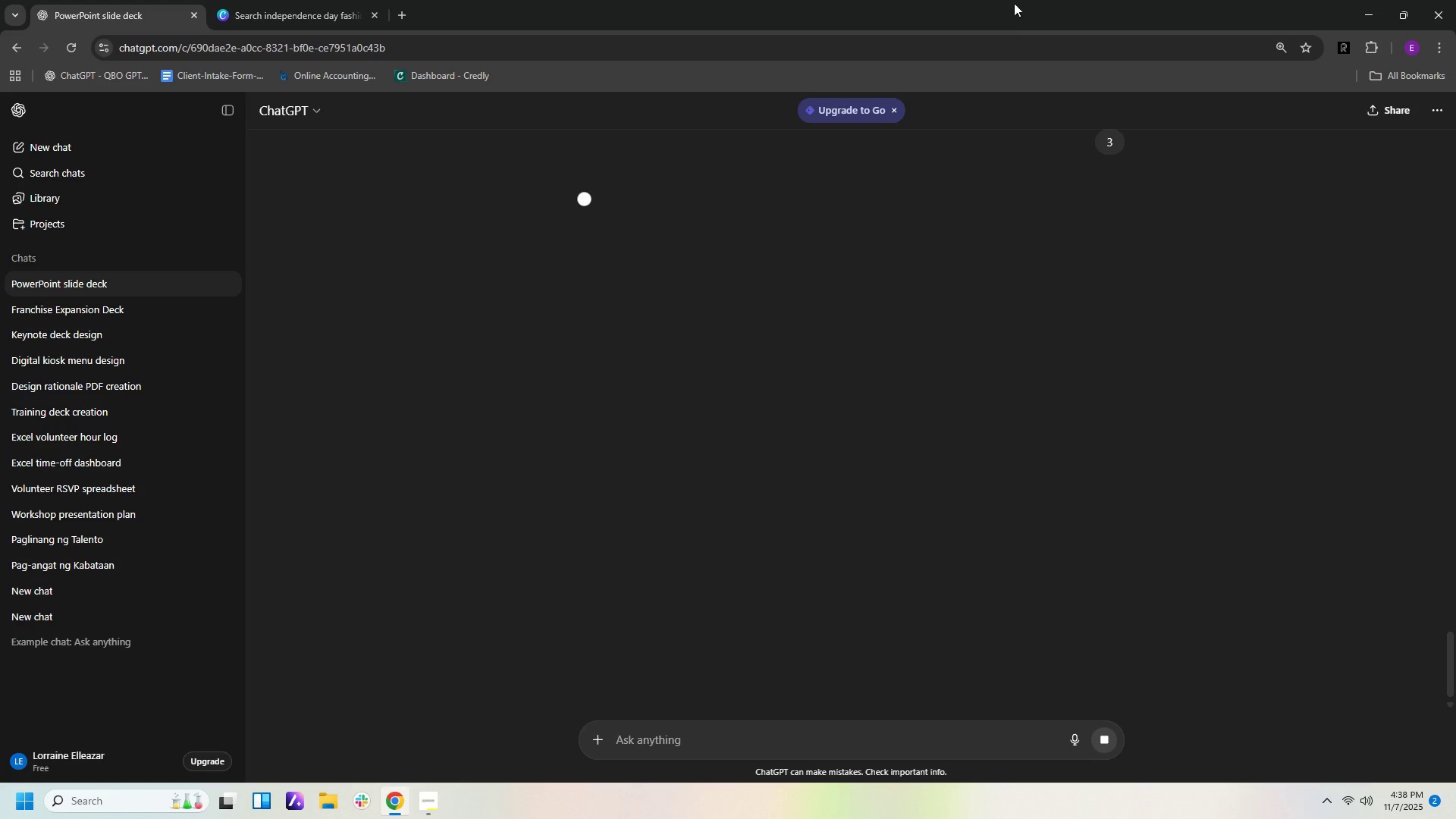 
mouse_move([1065, 165])
 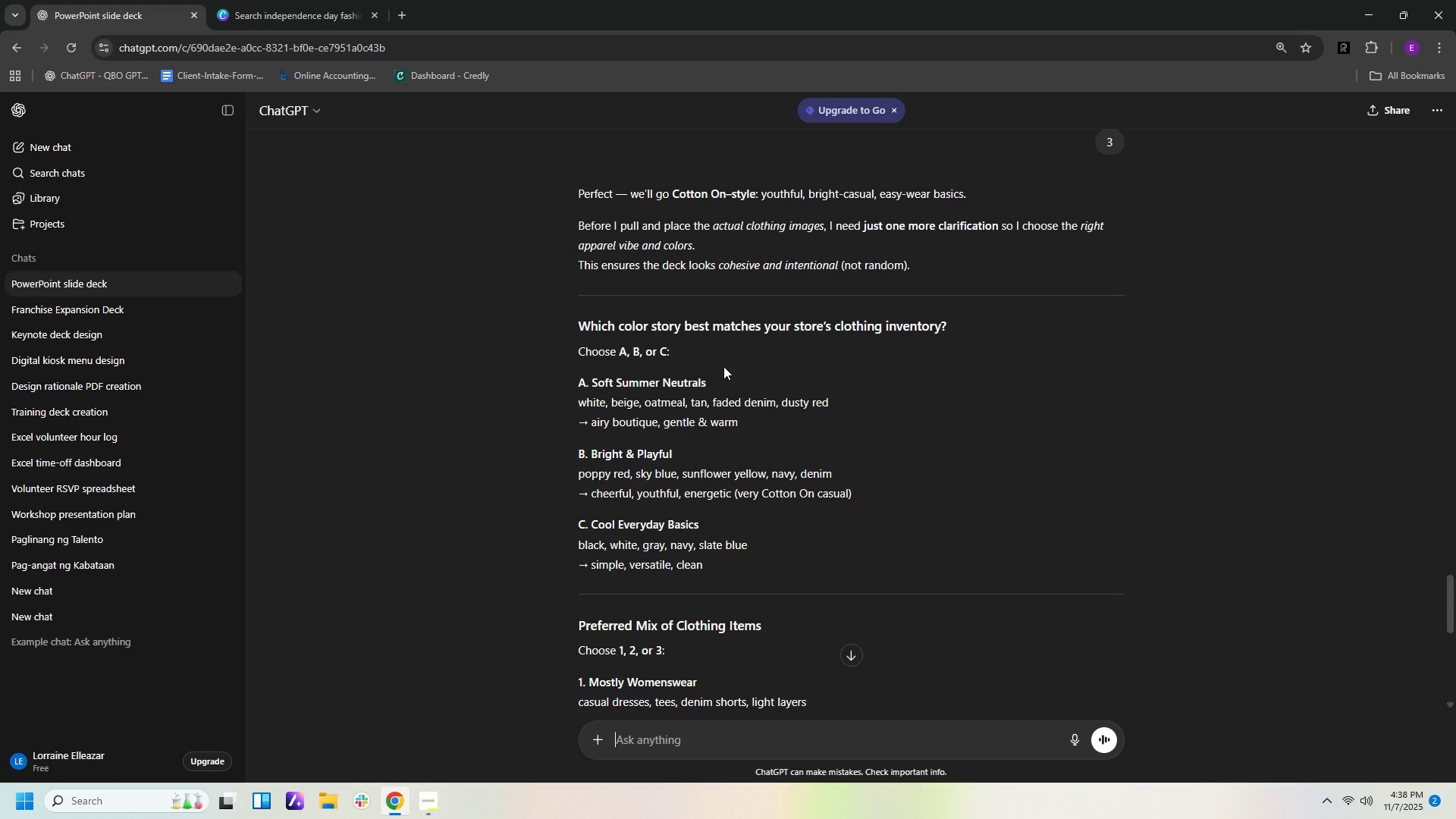 
wait(17.57)
 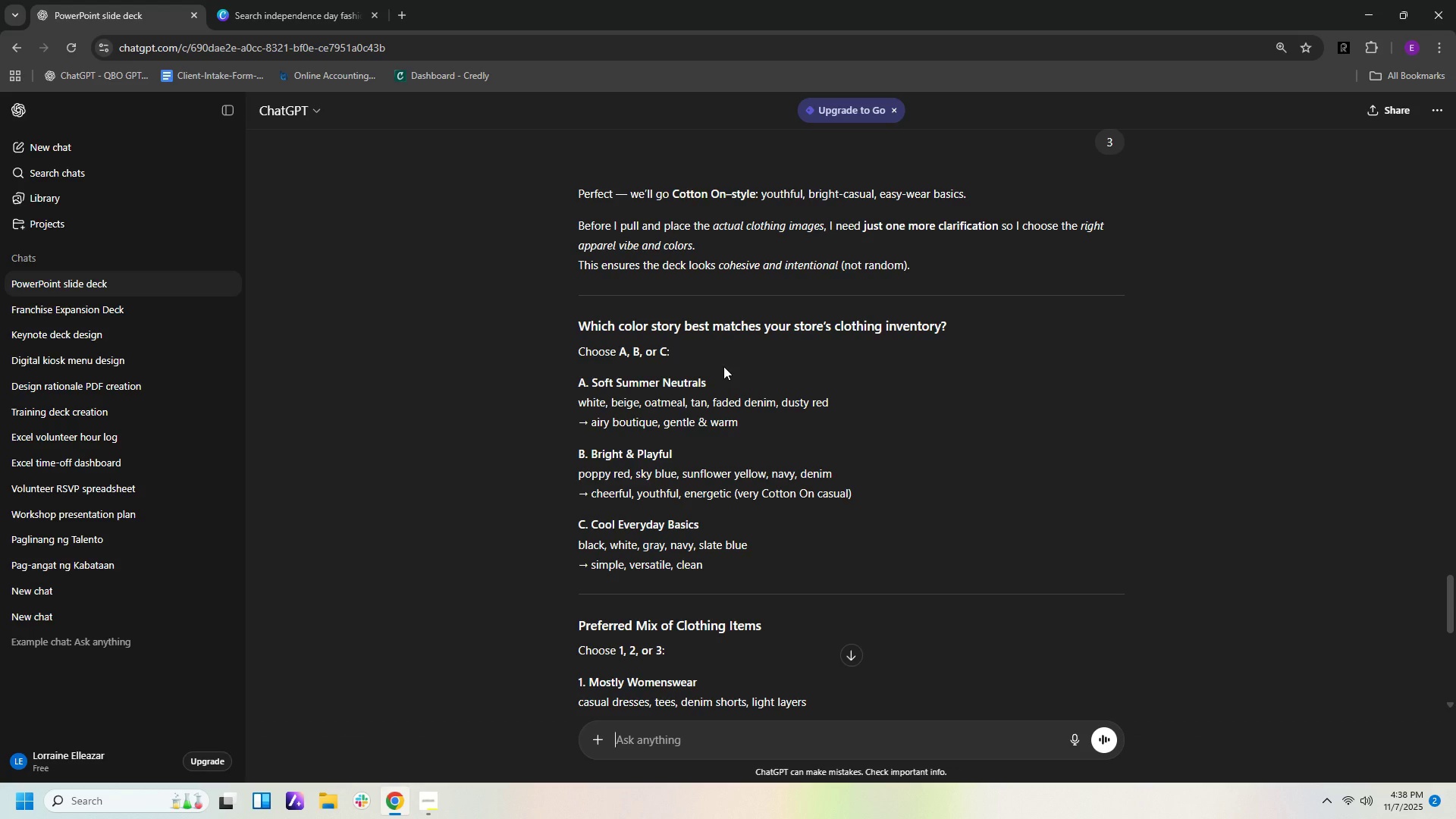 
scroll: coordinate [789, 630], scroll_direction: down, amount: 4.0
 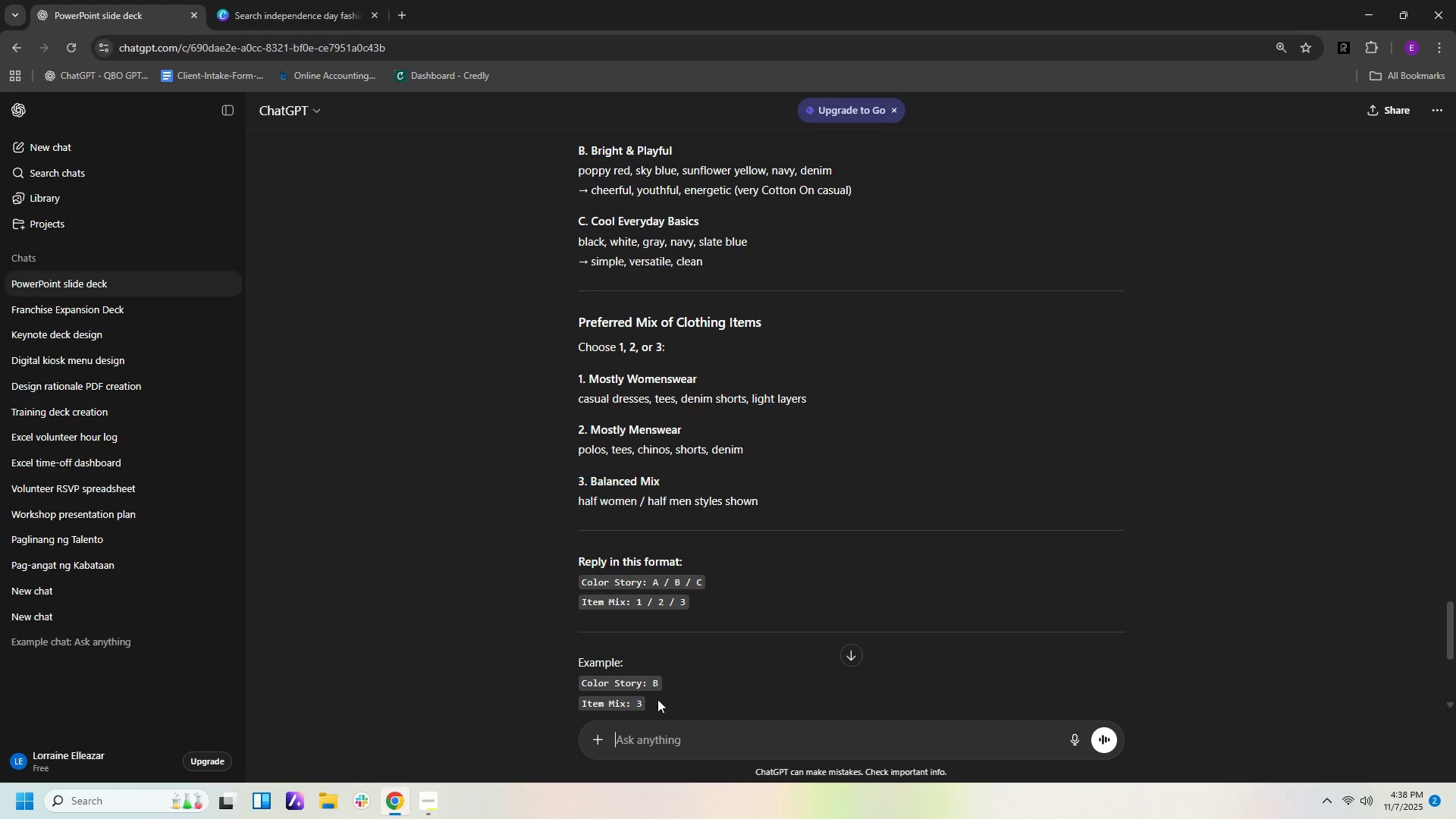 
left_click_drag(start_coordinate=[650, 703], to_coordinate=[580, 694])
 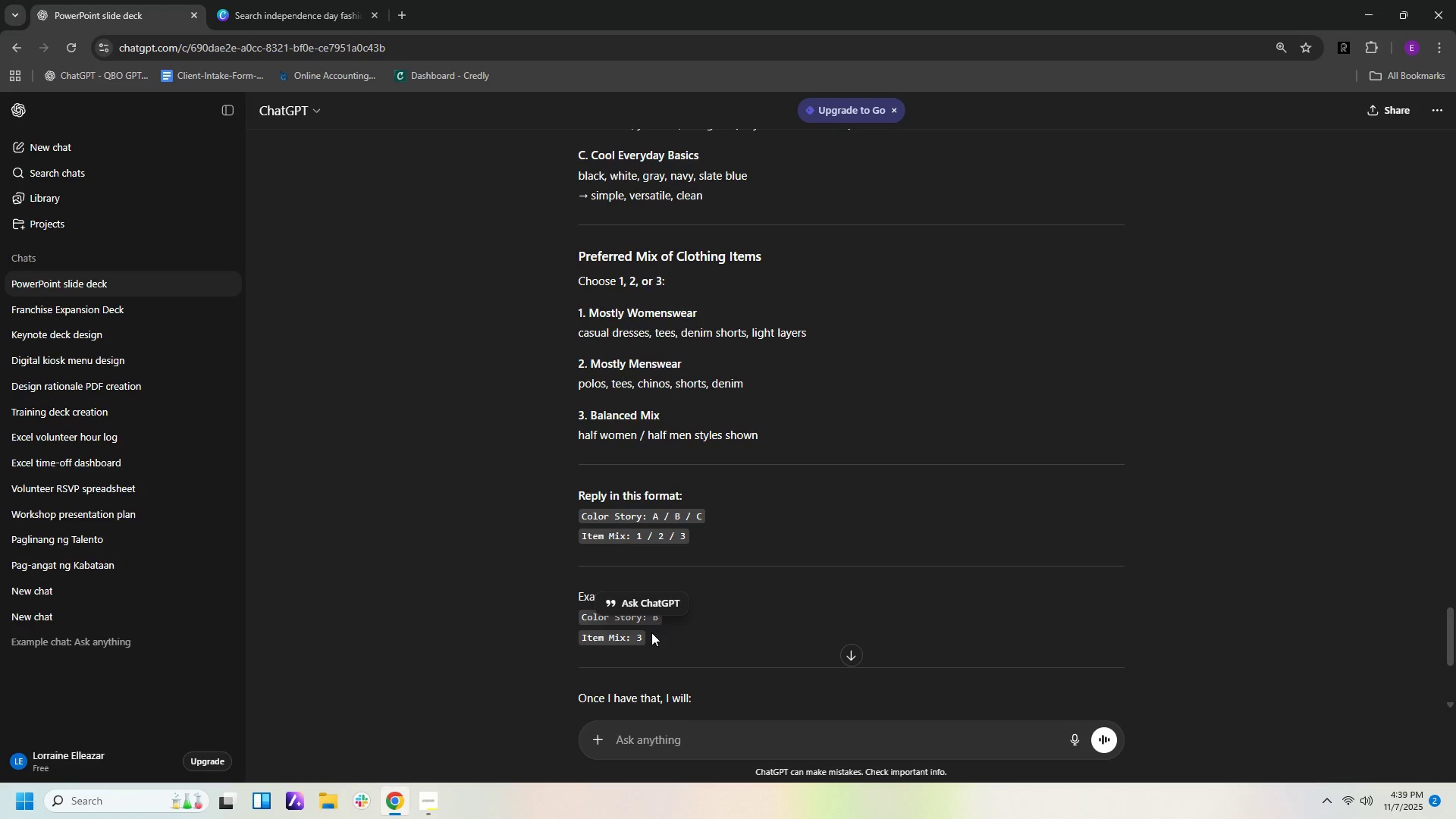 
left_click([651, 632])
 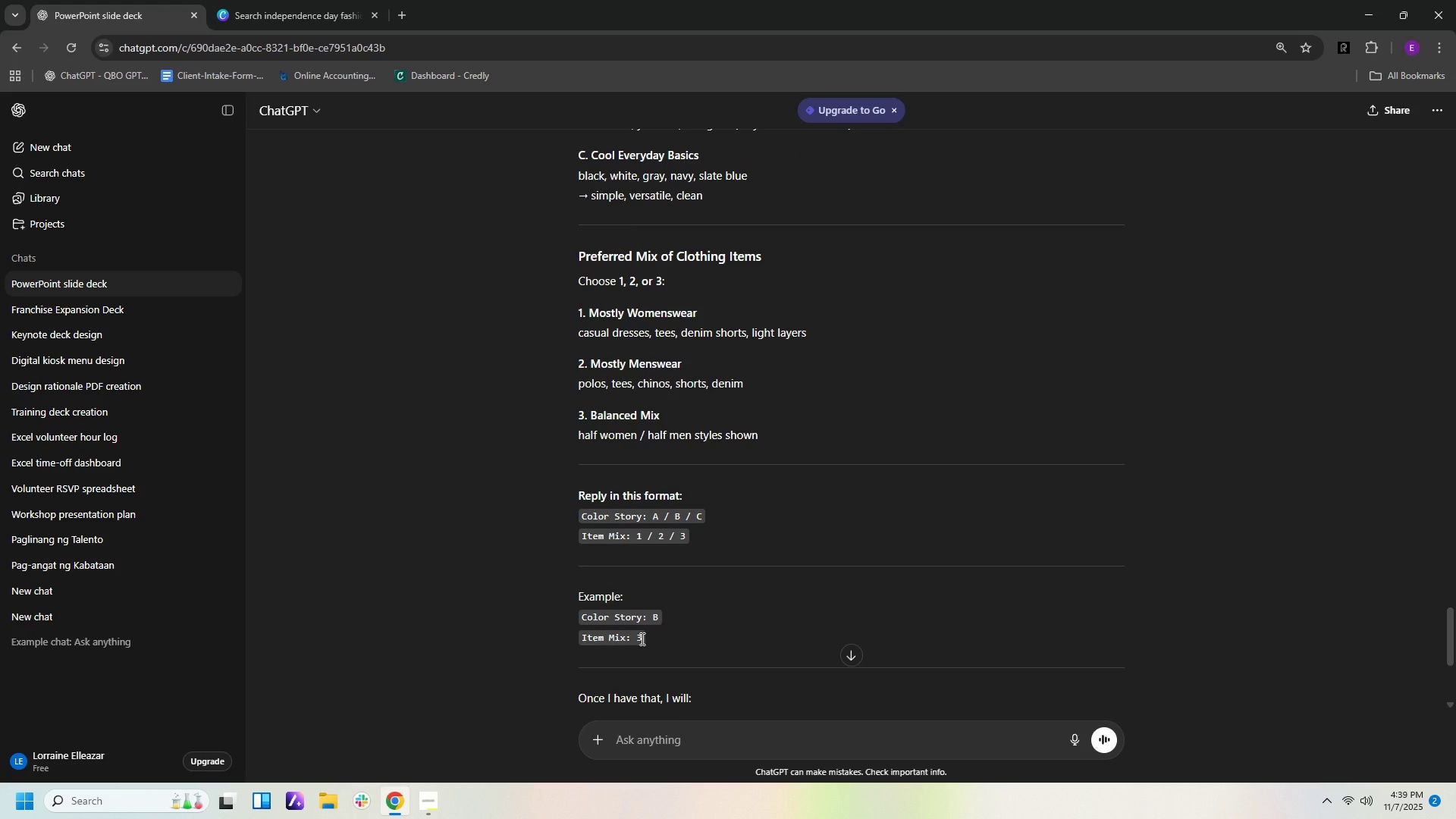 
left_click_drag(start_coordinate=[641, 639], to_coordinate=[557, 608])
 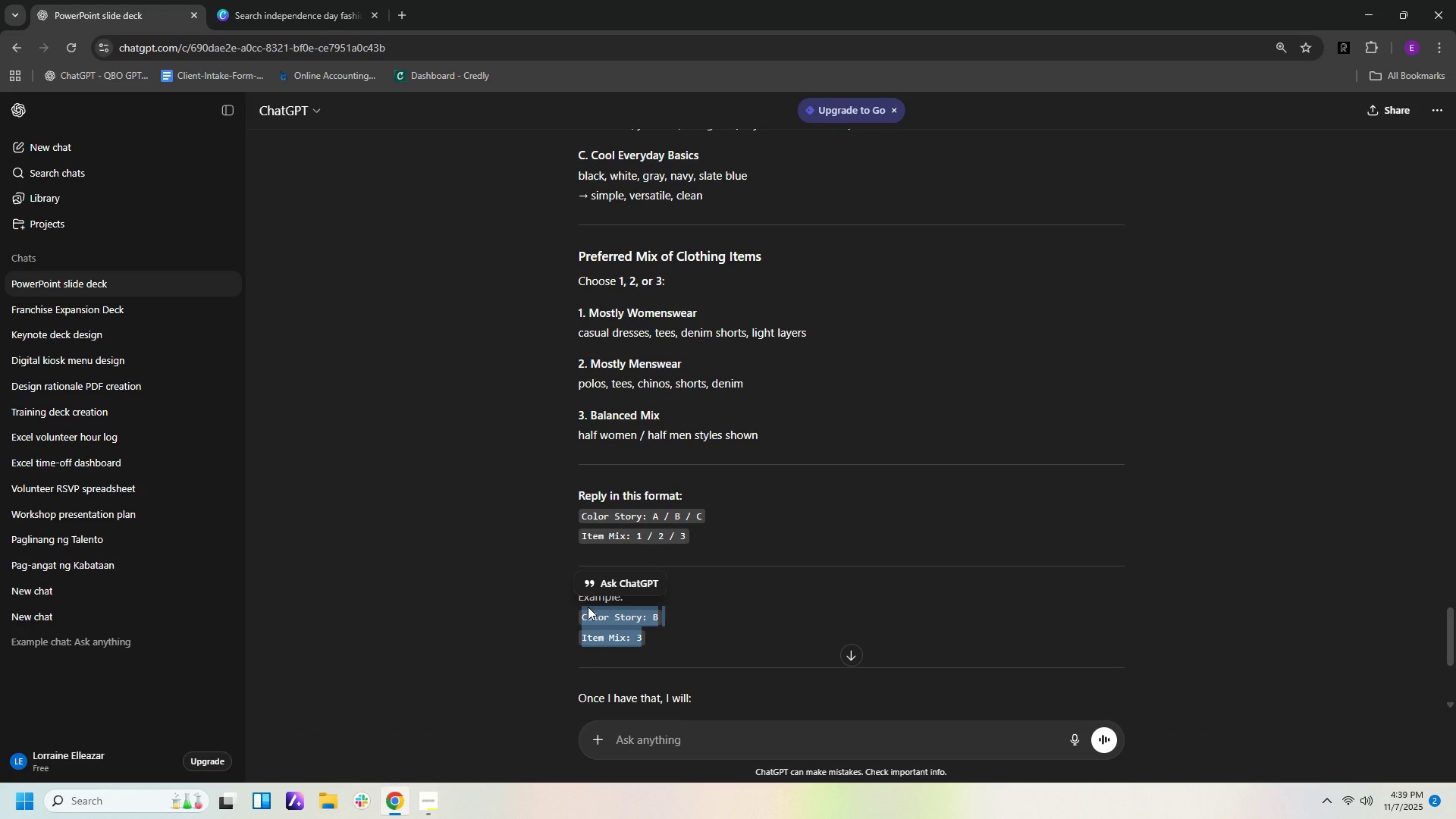 
key(Control+C)
 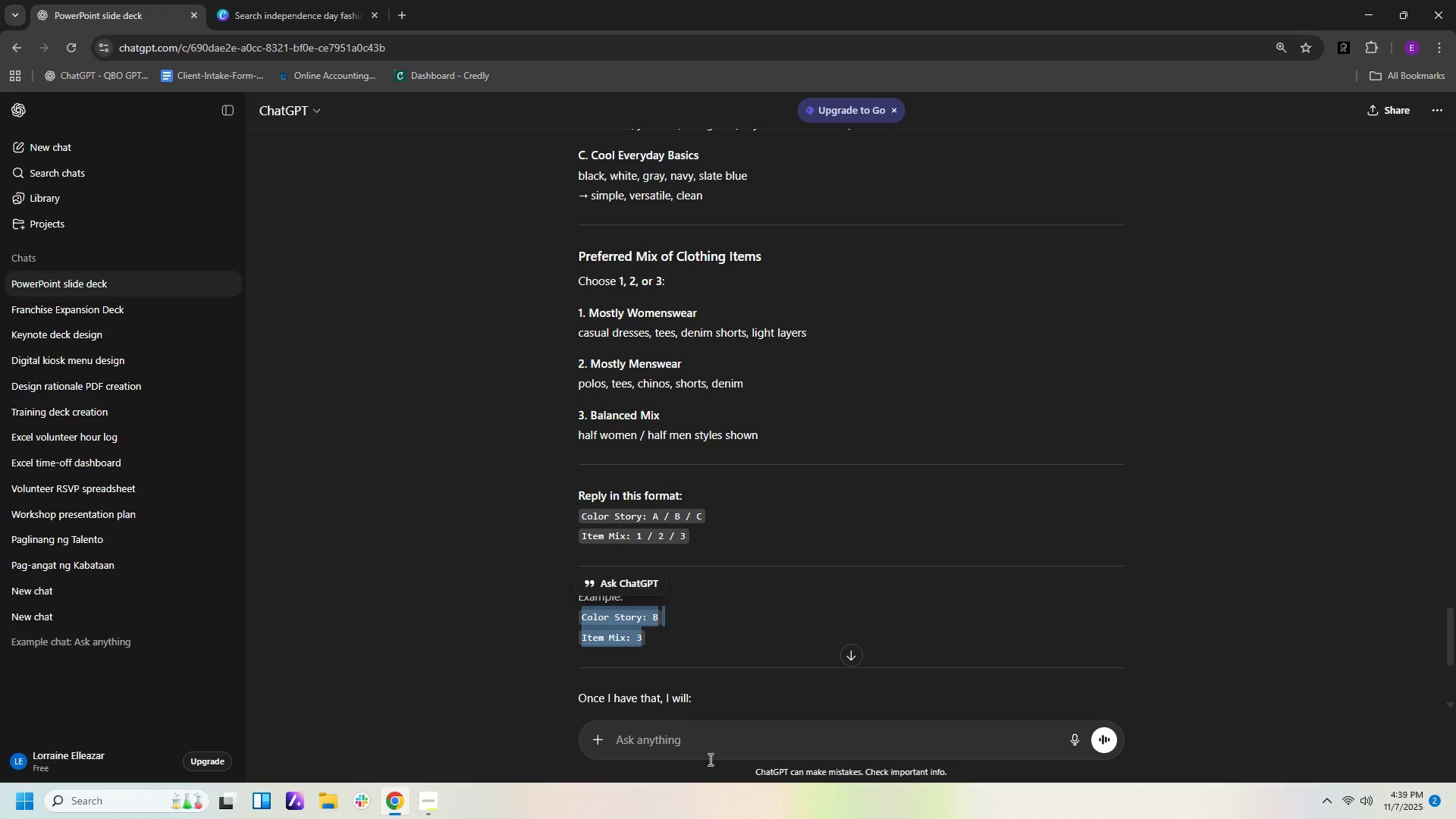 
left_click([695, 732])
 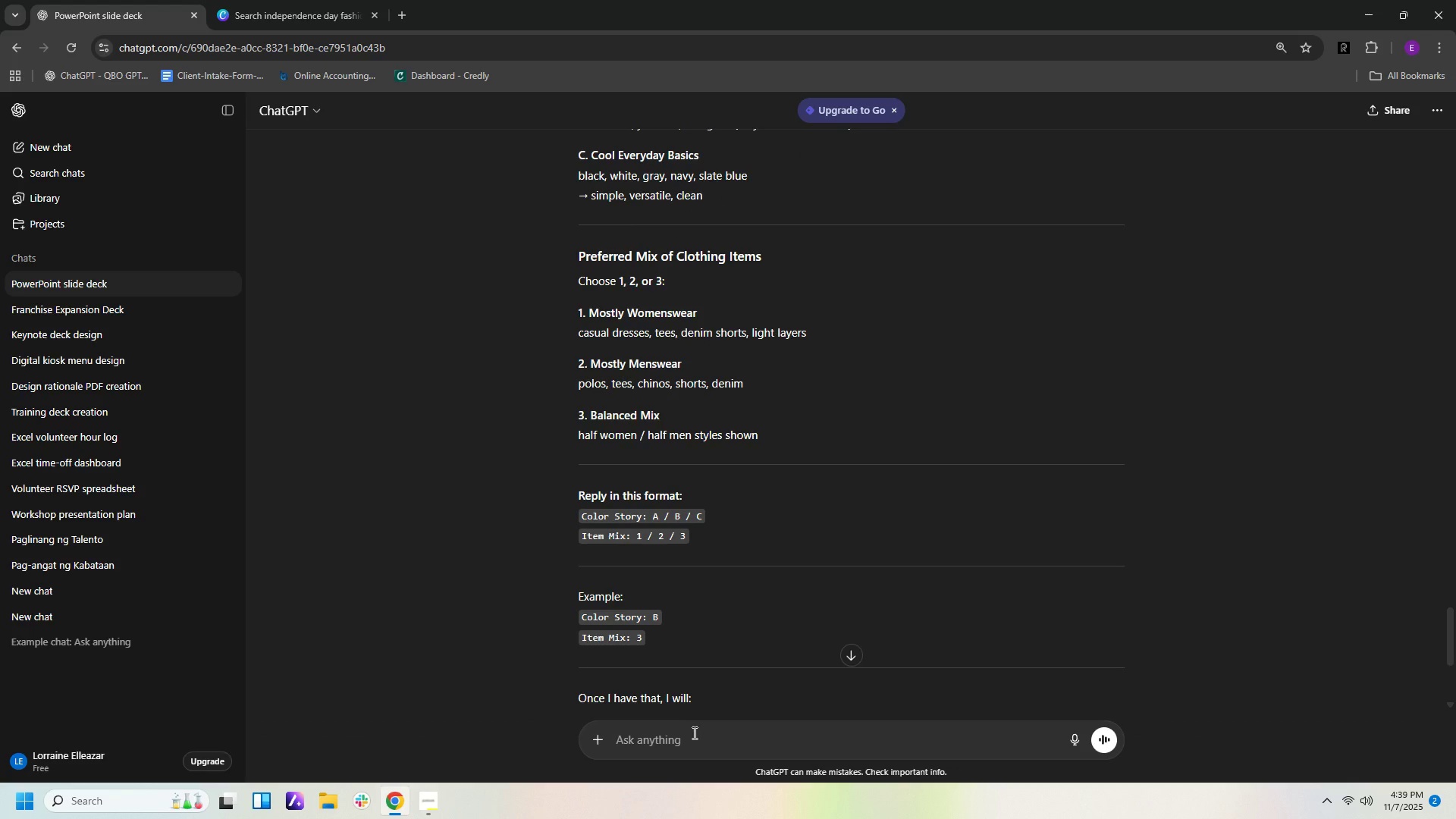 
key(Control+V)
 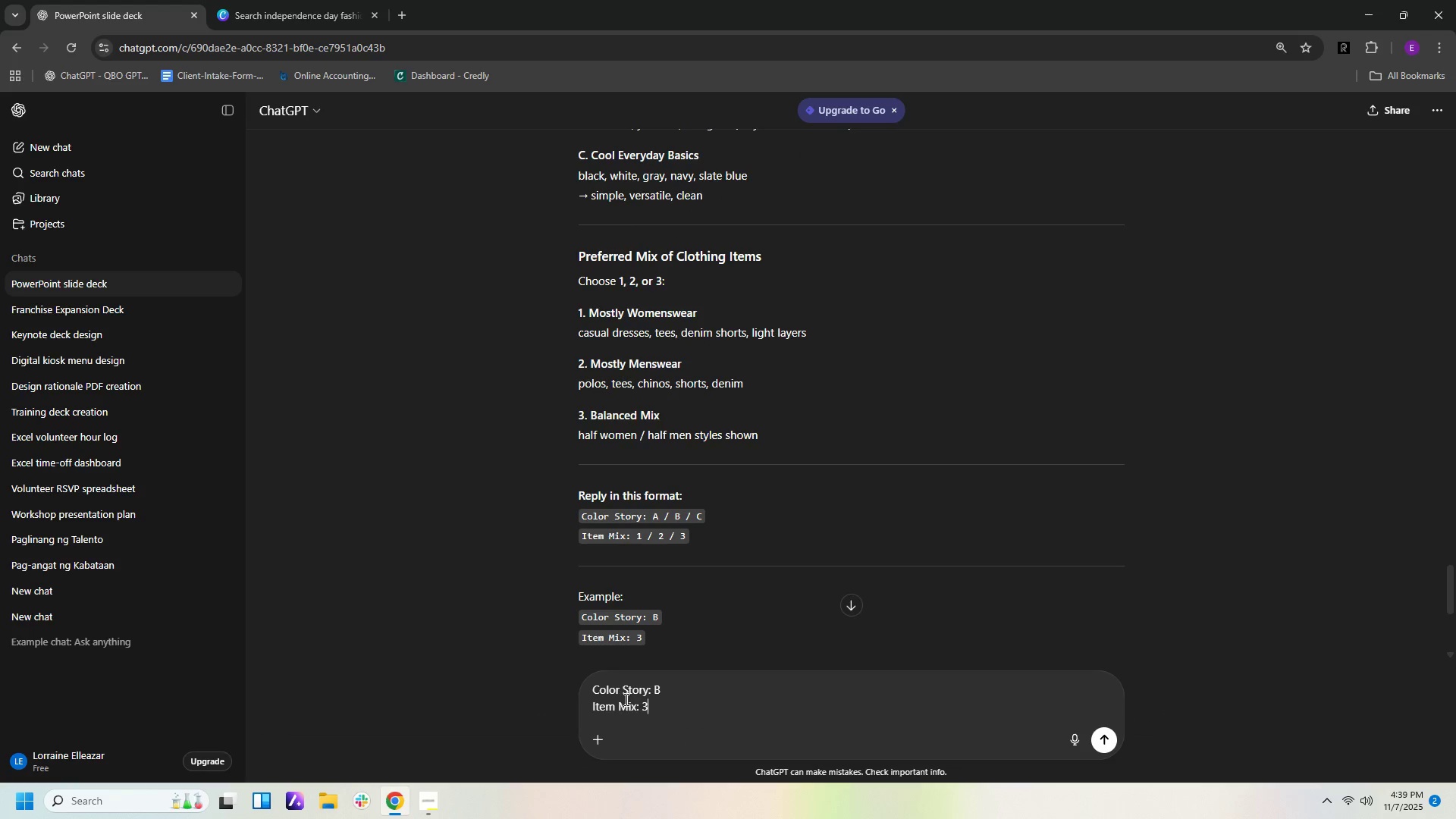 
left_click([667, 693])
 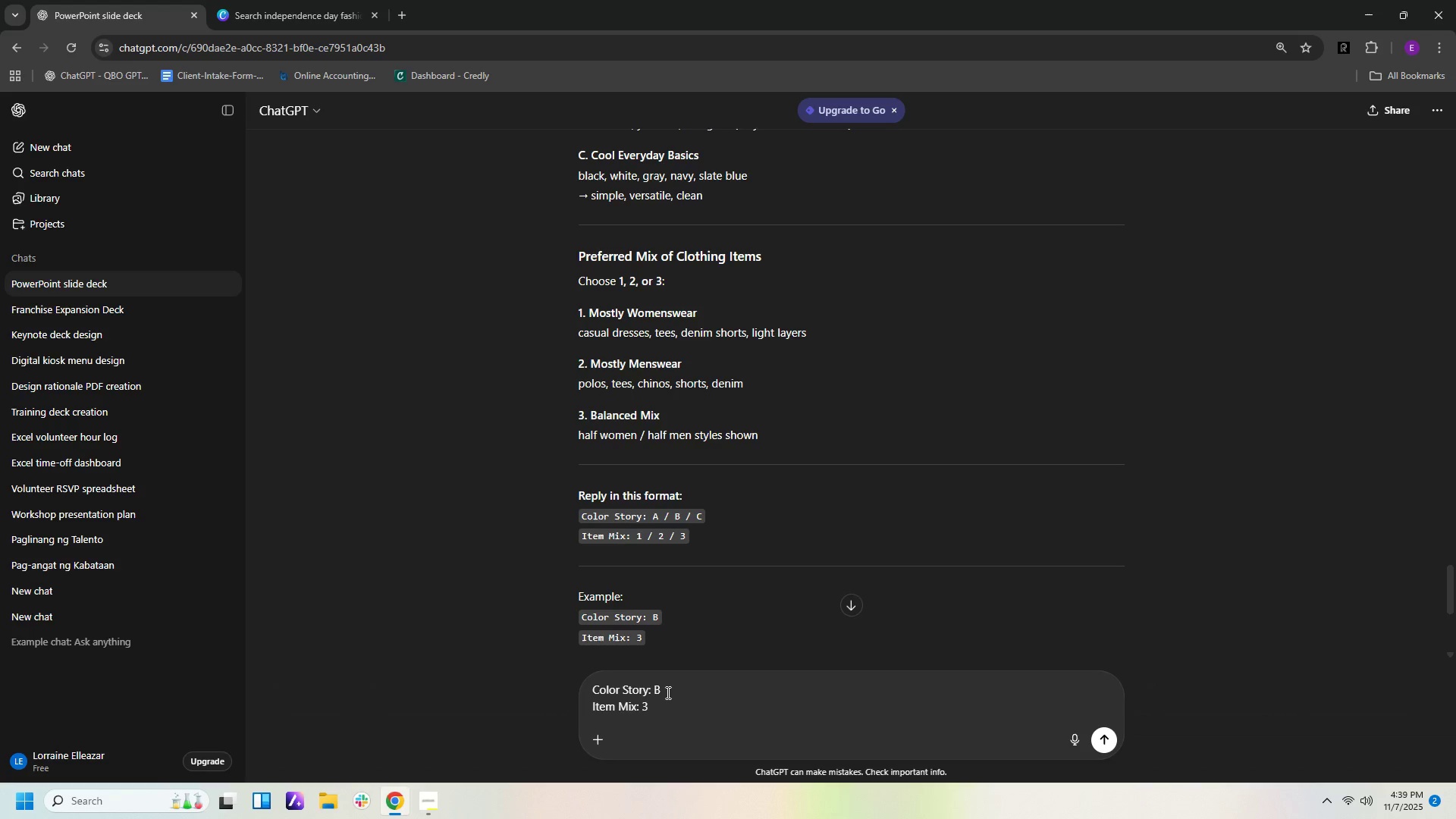 
key(Backspace)
 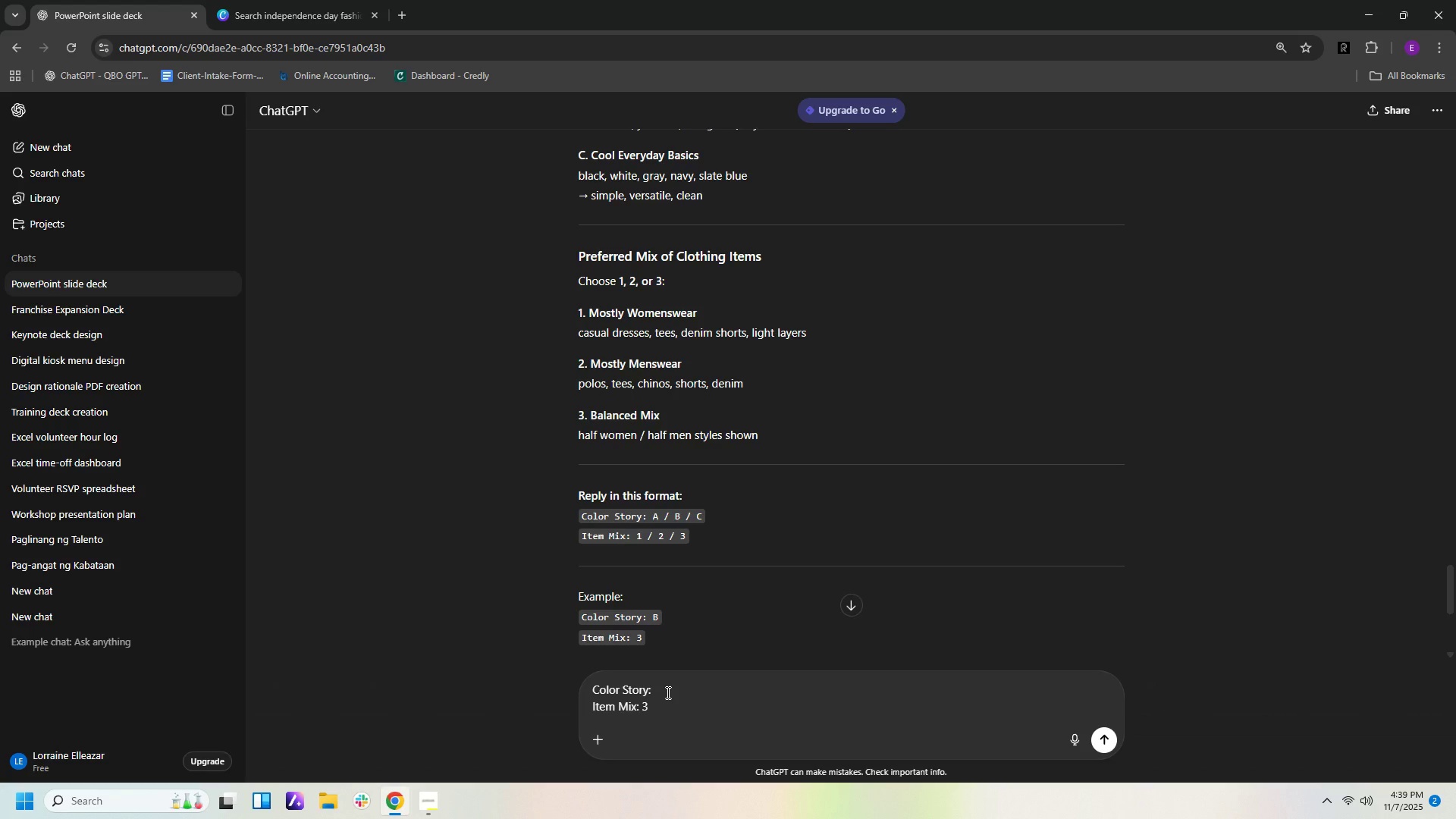 
key(Shift+A)
 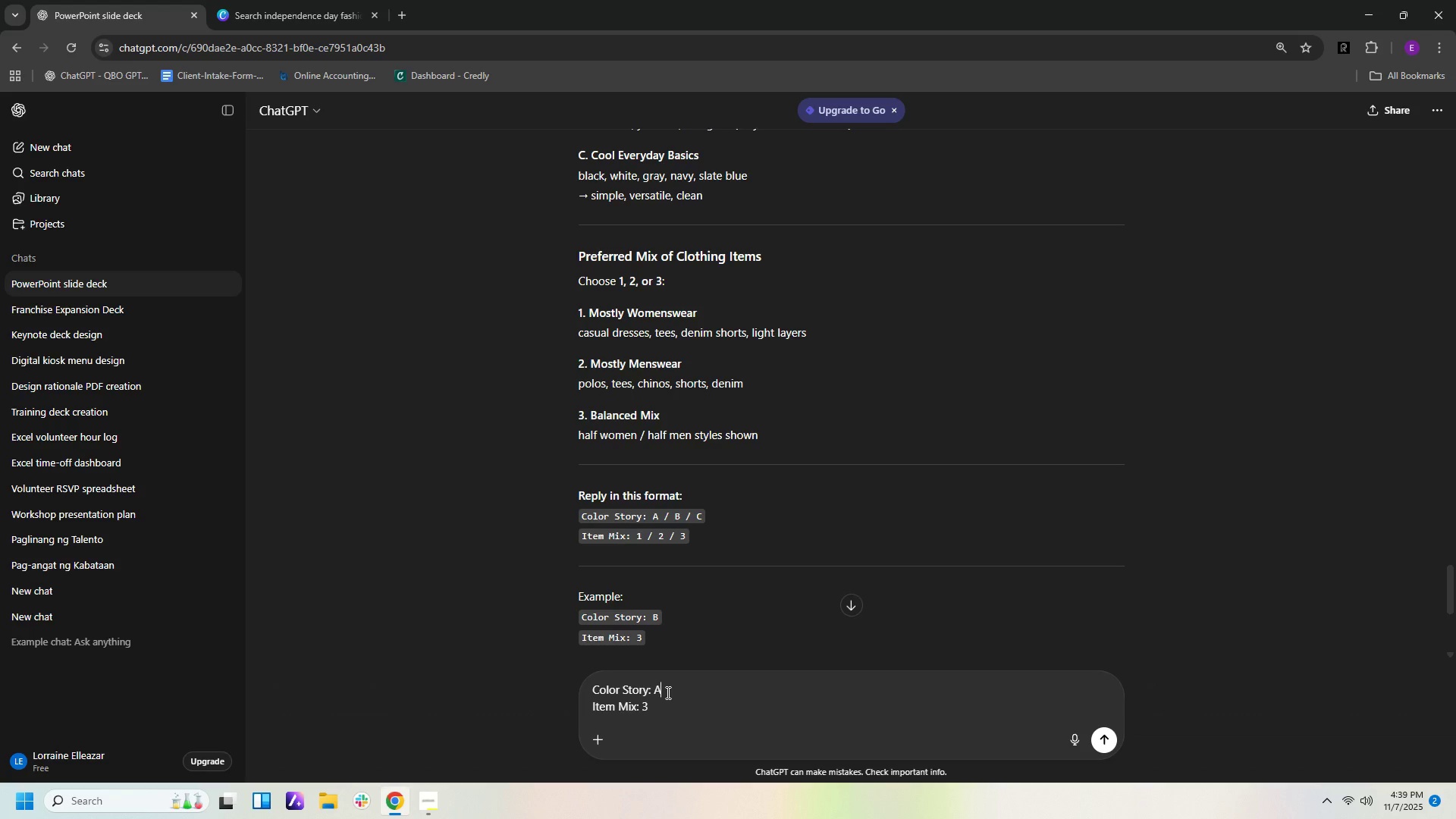 
key(Enter)
 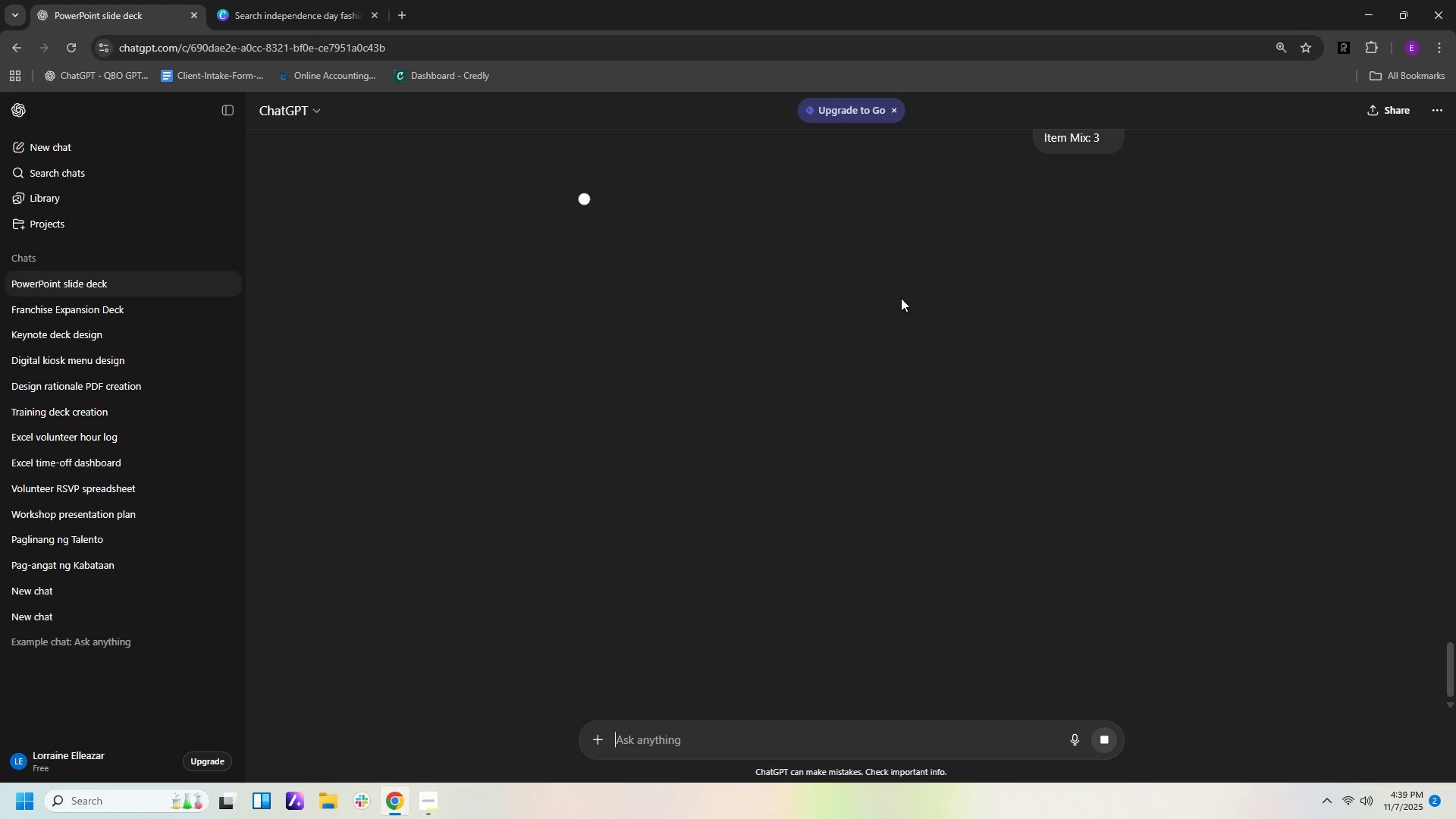 
scroll: coordinate [923, 301], scroll_direction: up, amount: 6.0
 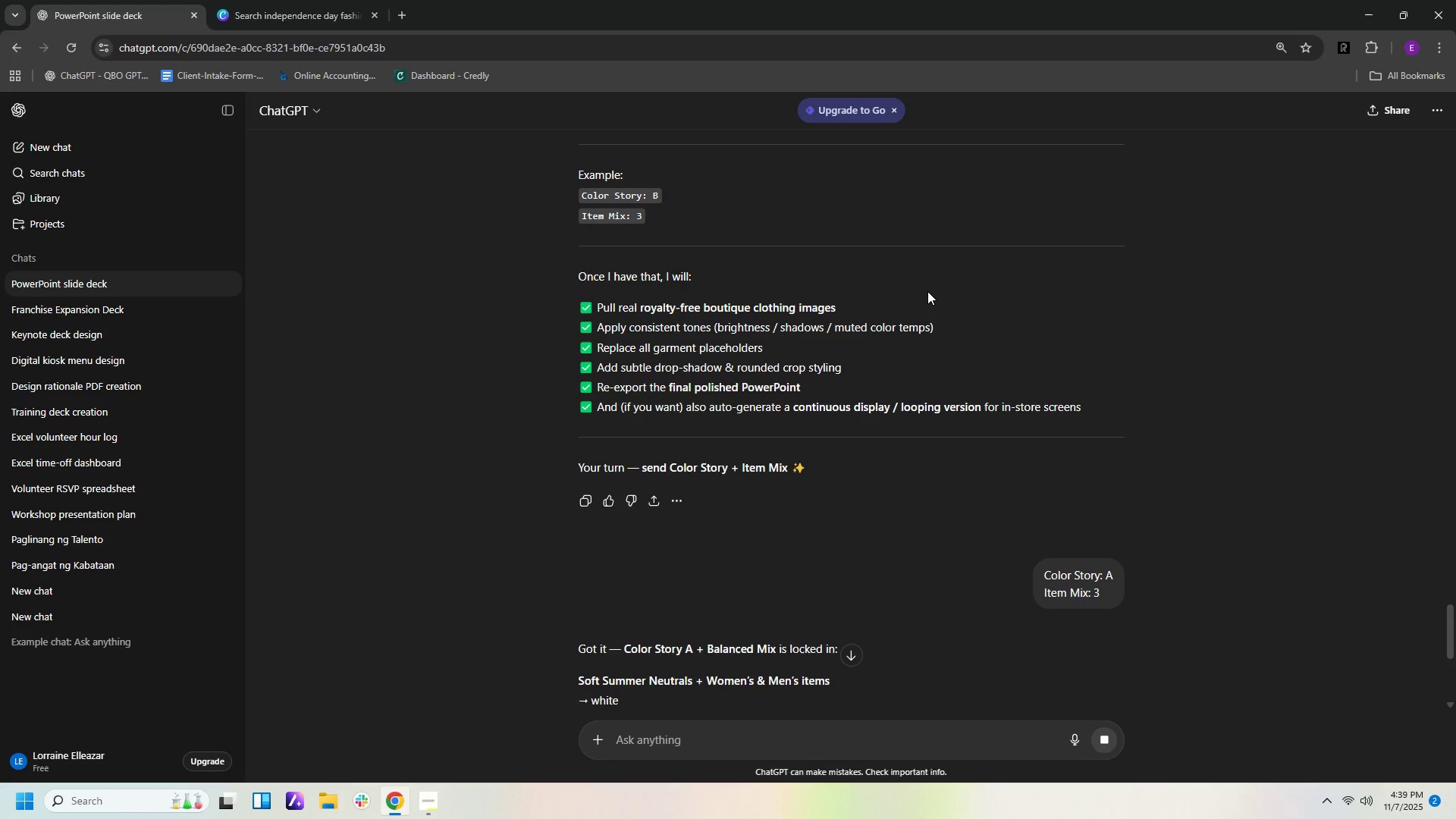 
scroll: coordinate [1062, 372], scroll_direction: down, amount: 3.0
 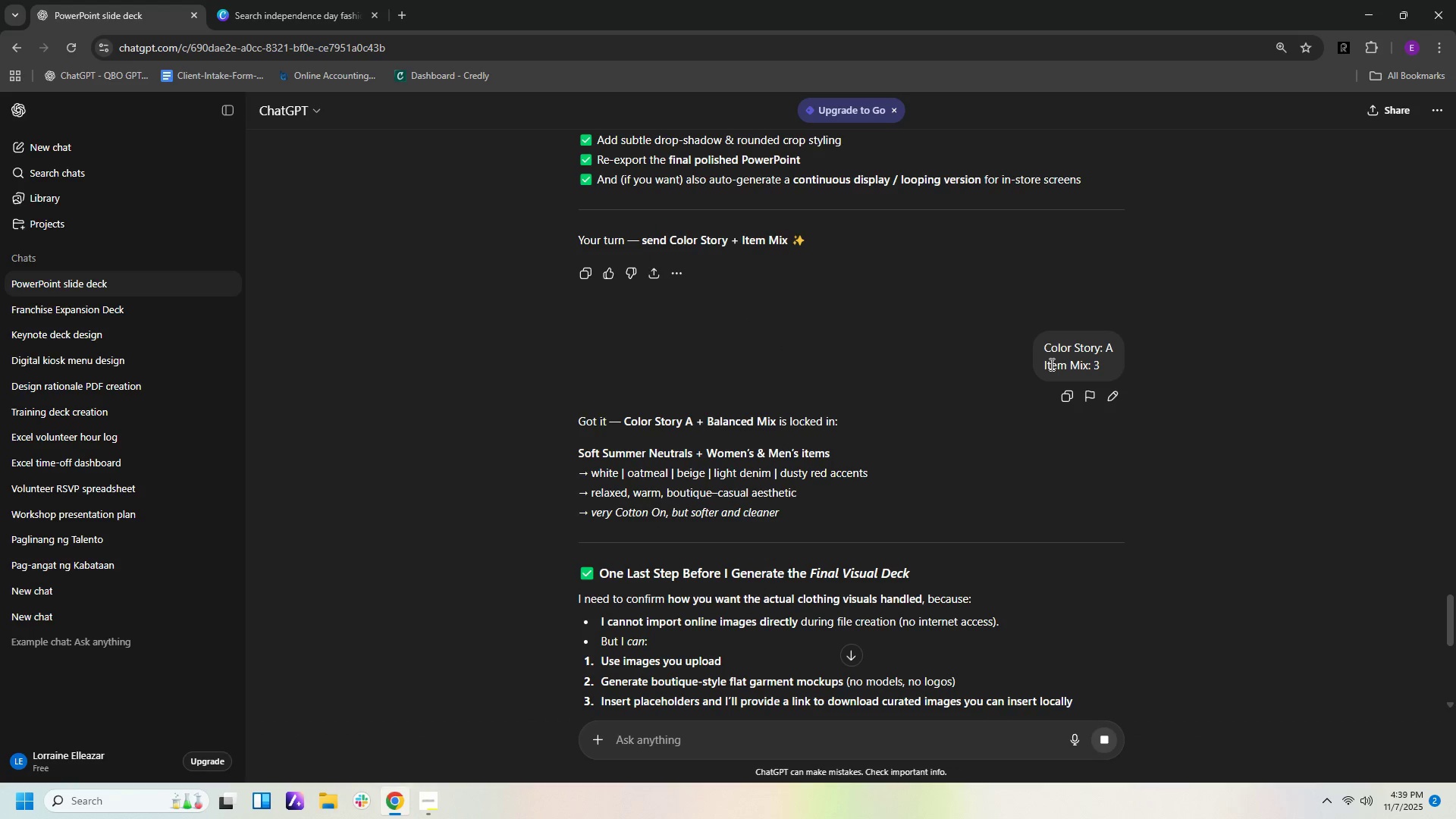 
wait(5.29)
 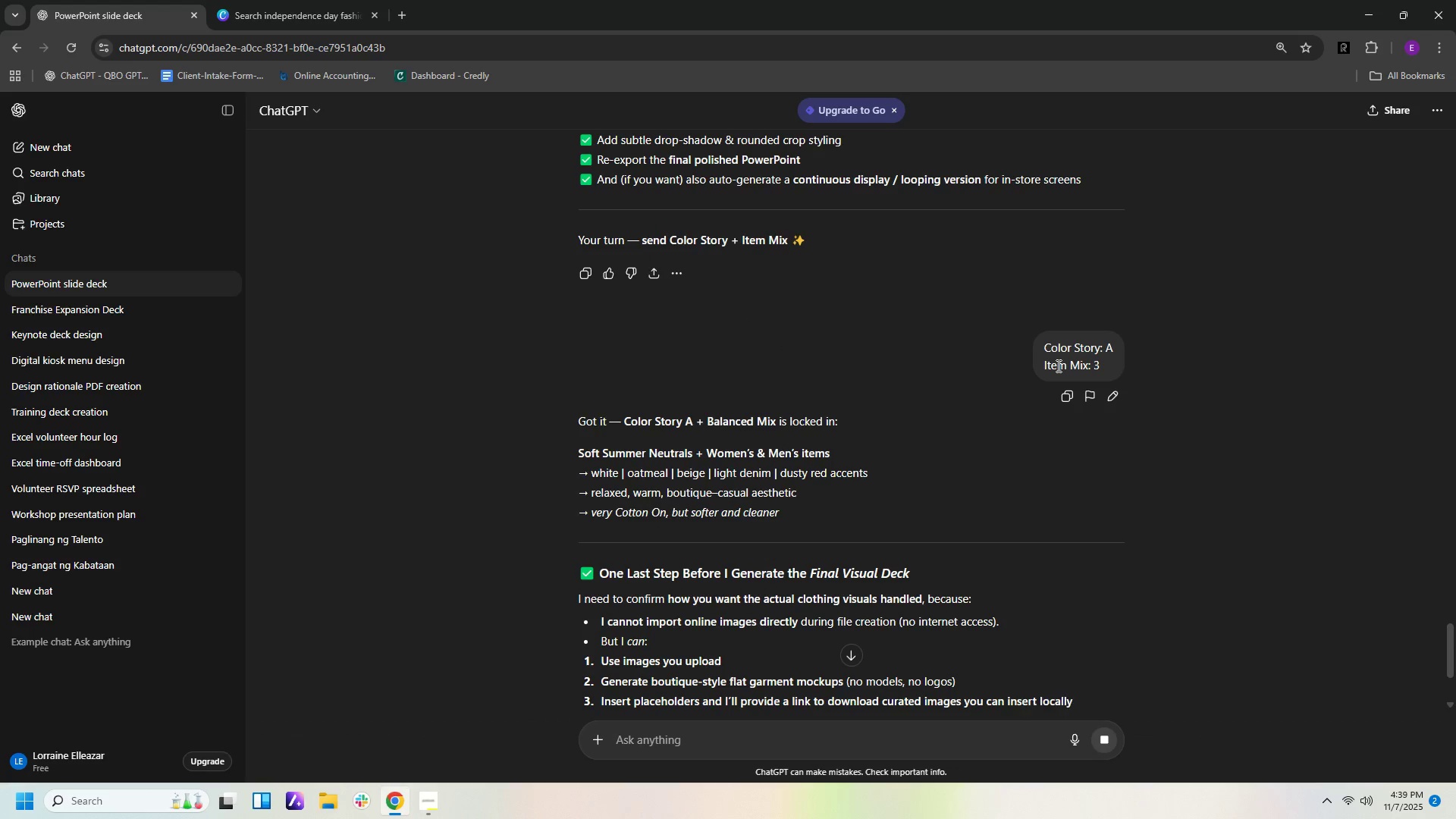 
scroll: coordinate [1050, 364], scroll_direction: down, amount: 2.0
 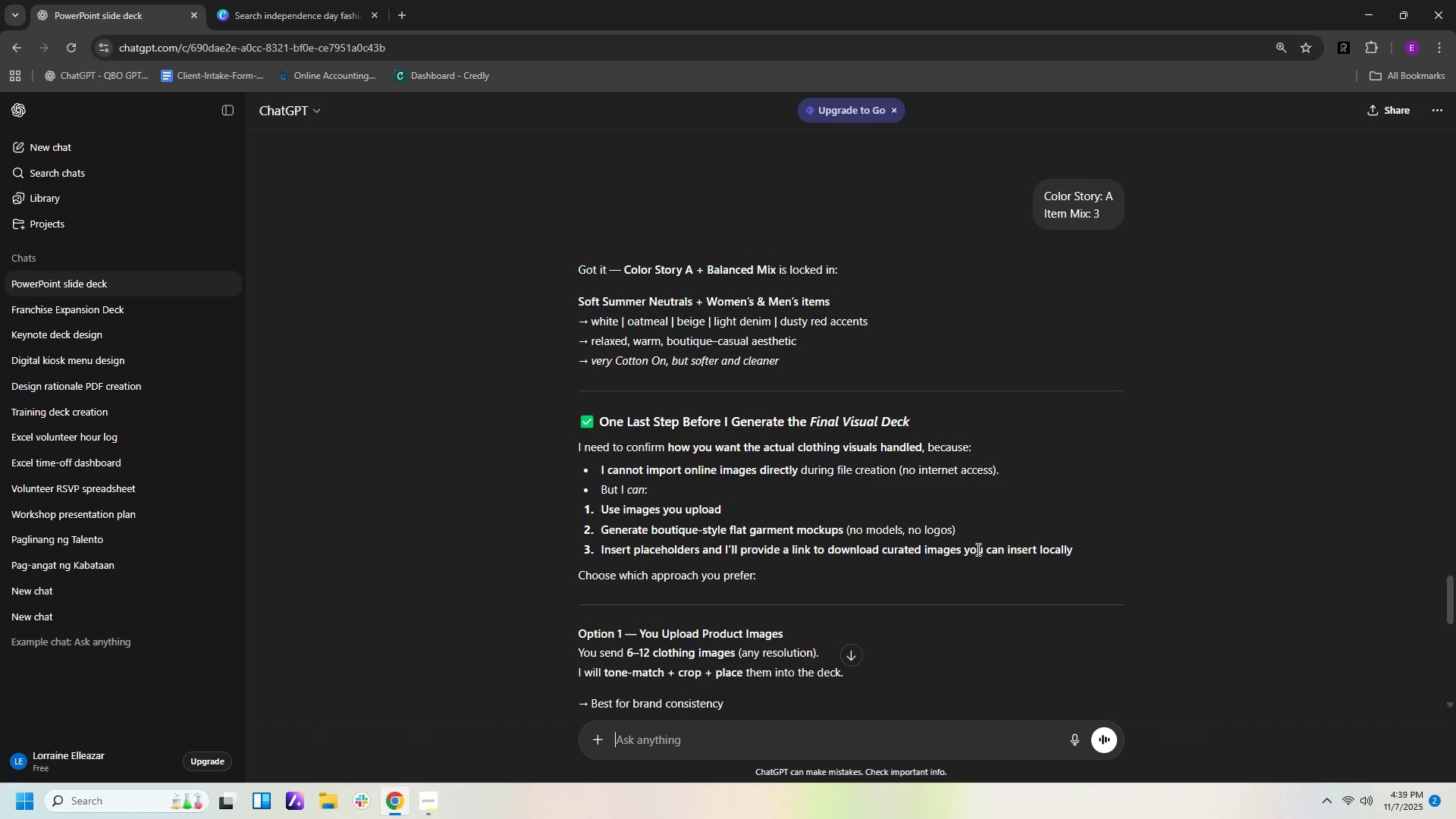 
wait(20.7)
 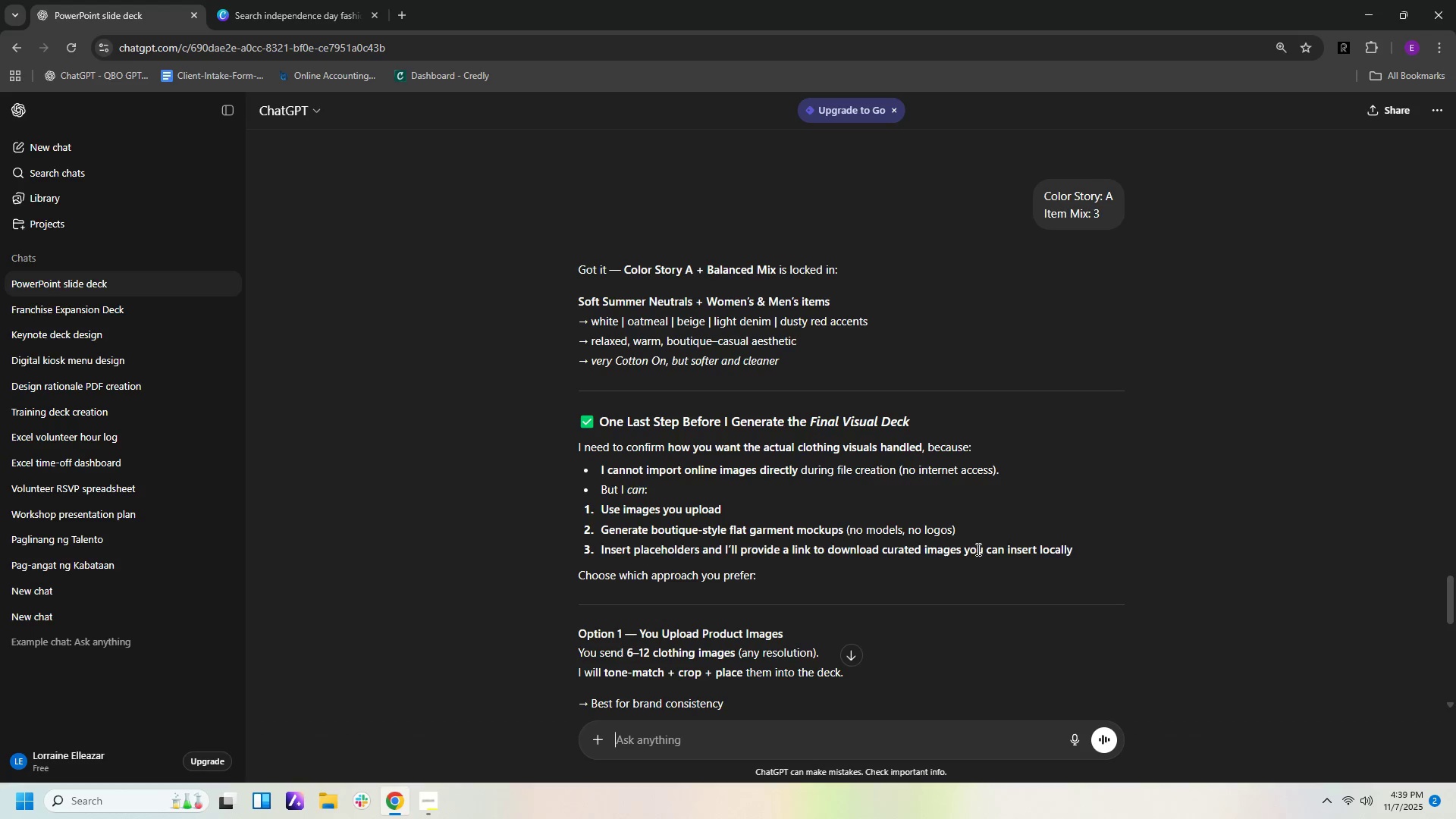 
scroll: coordinate [857, 588], scroll_direction: down, amount: 2.0
 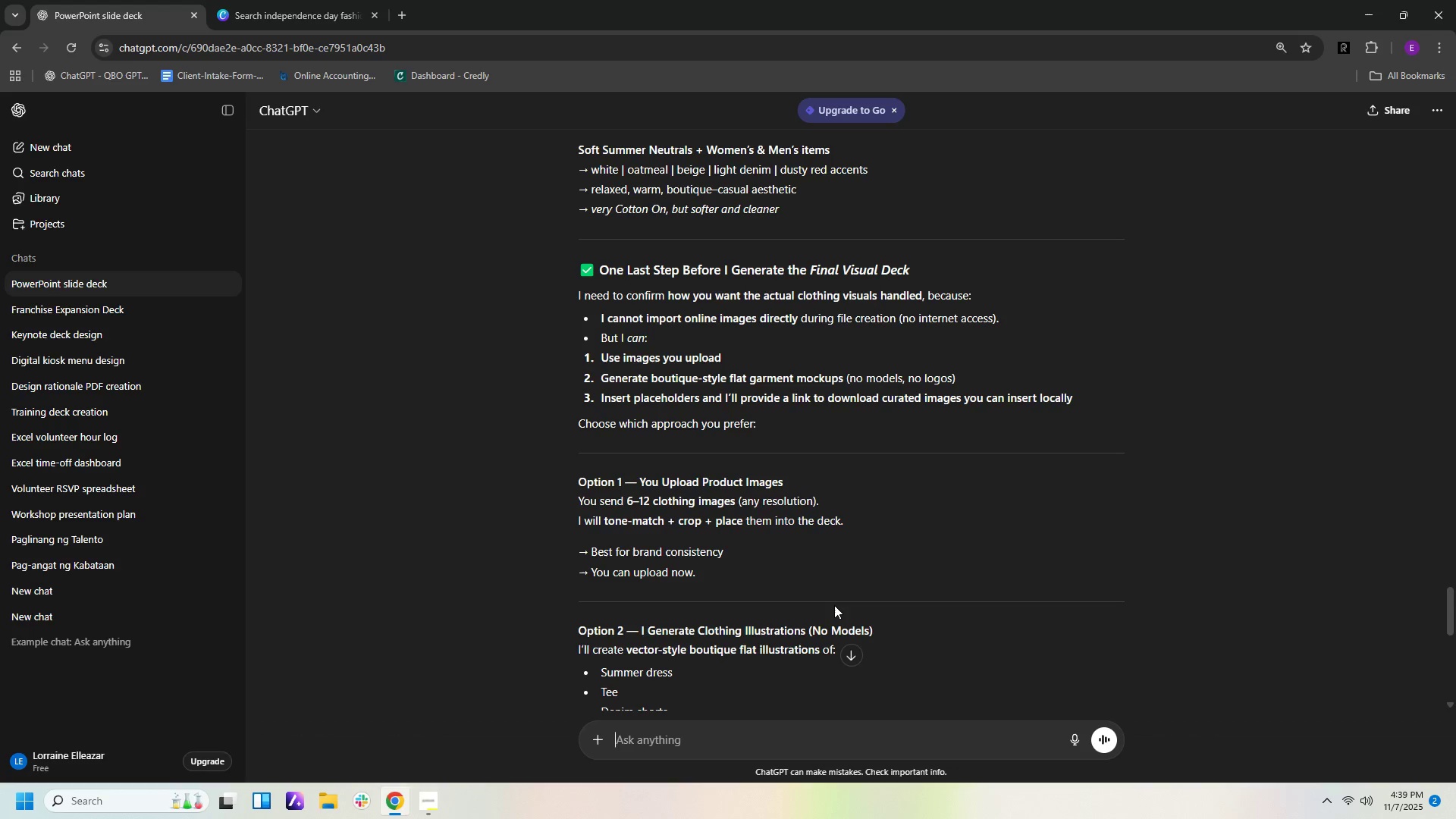 
wait(11.06)
 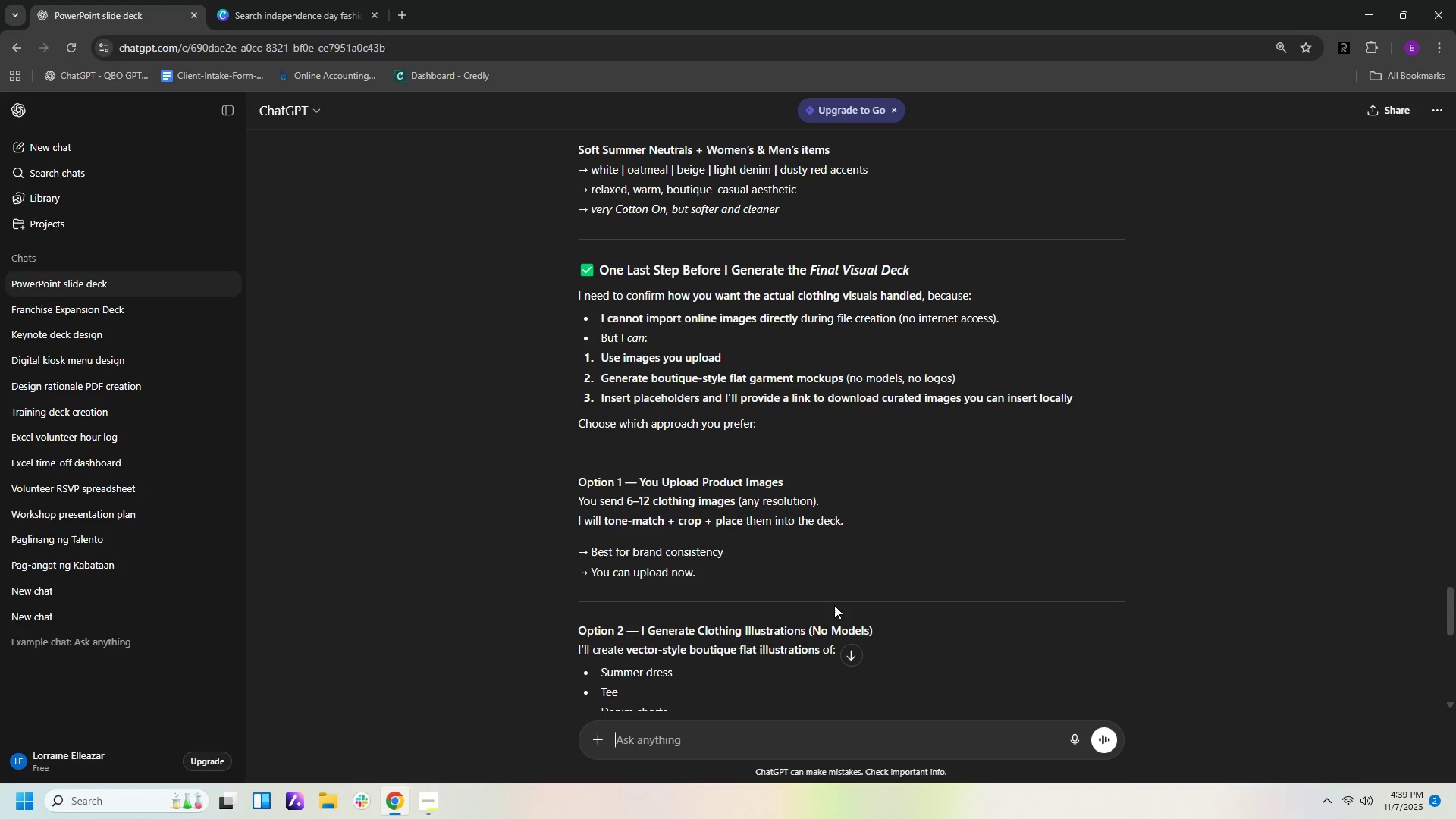 
scroll: coordinate [846, 582], scroll_direction: down, amount: 1.0
 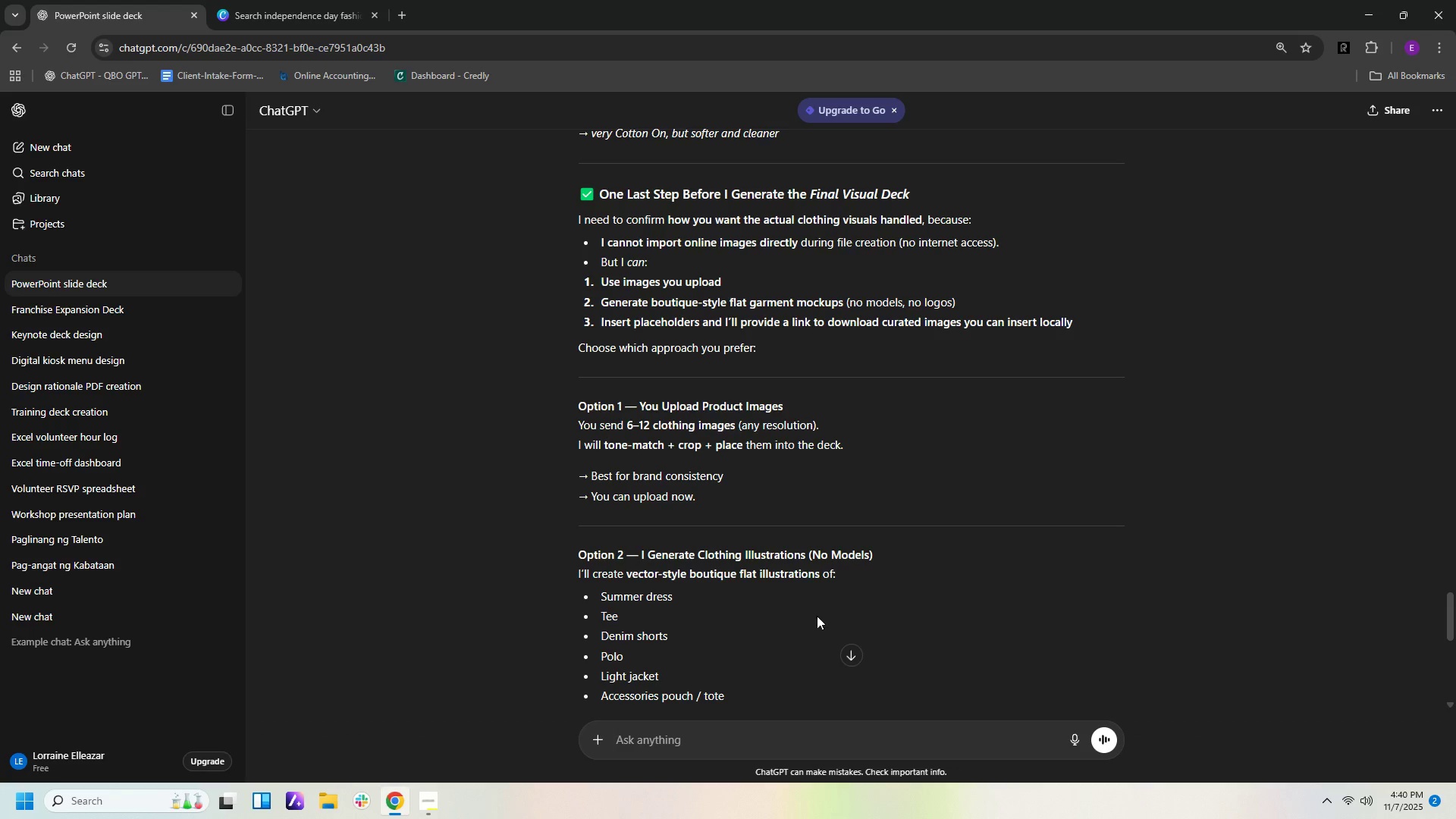 
wait(6.27)
 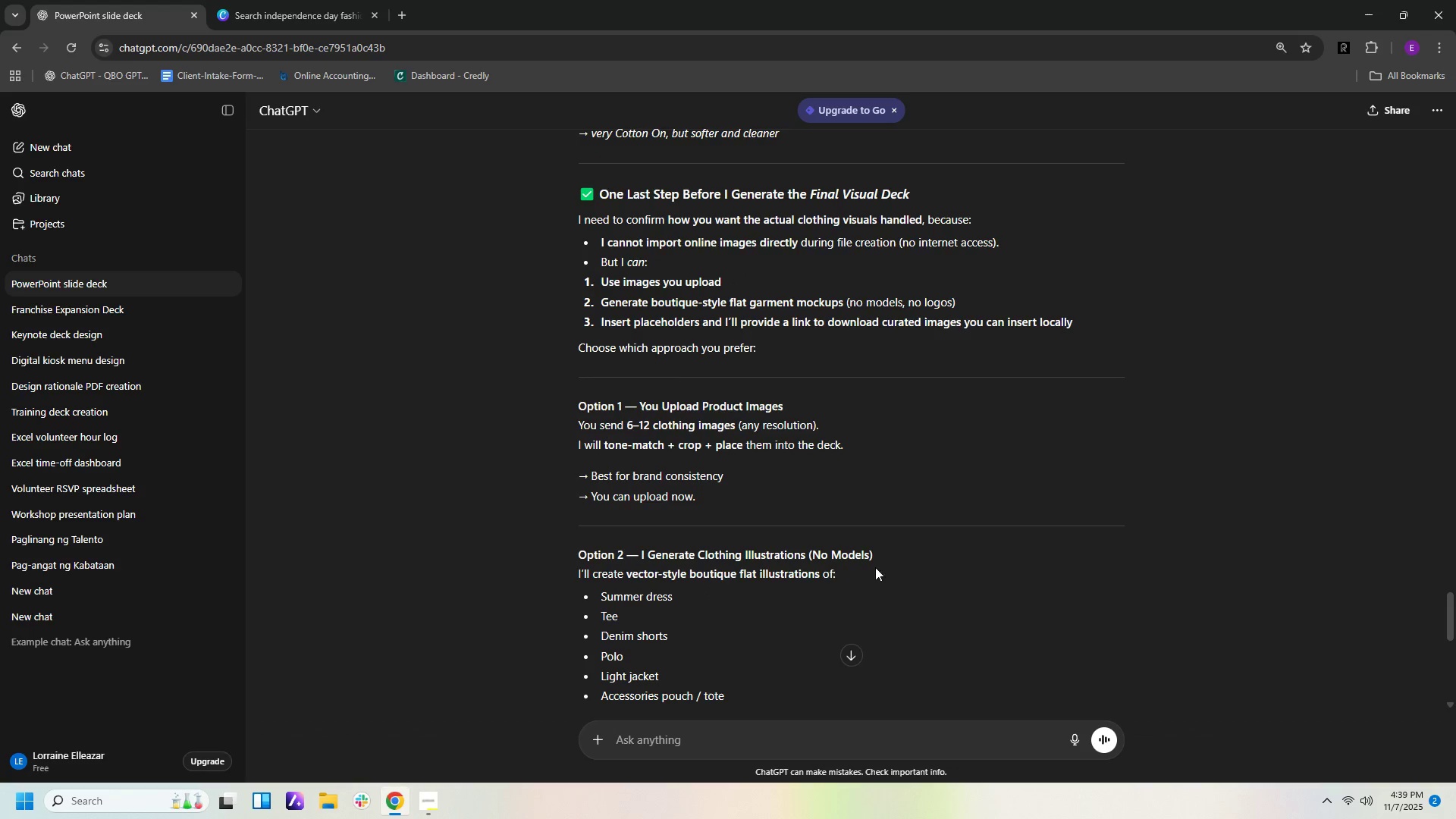 
scroll: coordinate [863, 609], scroll_direction: down, amount: 3.0
 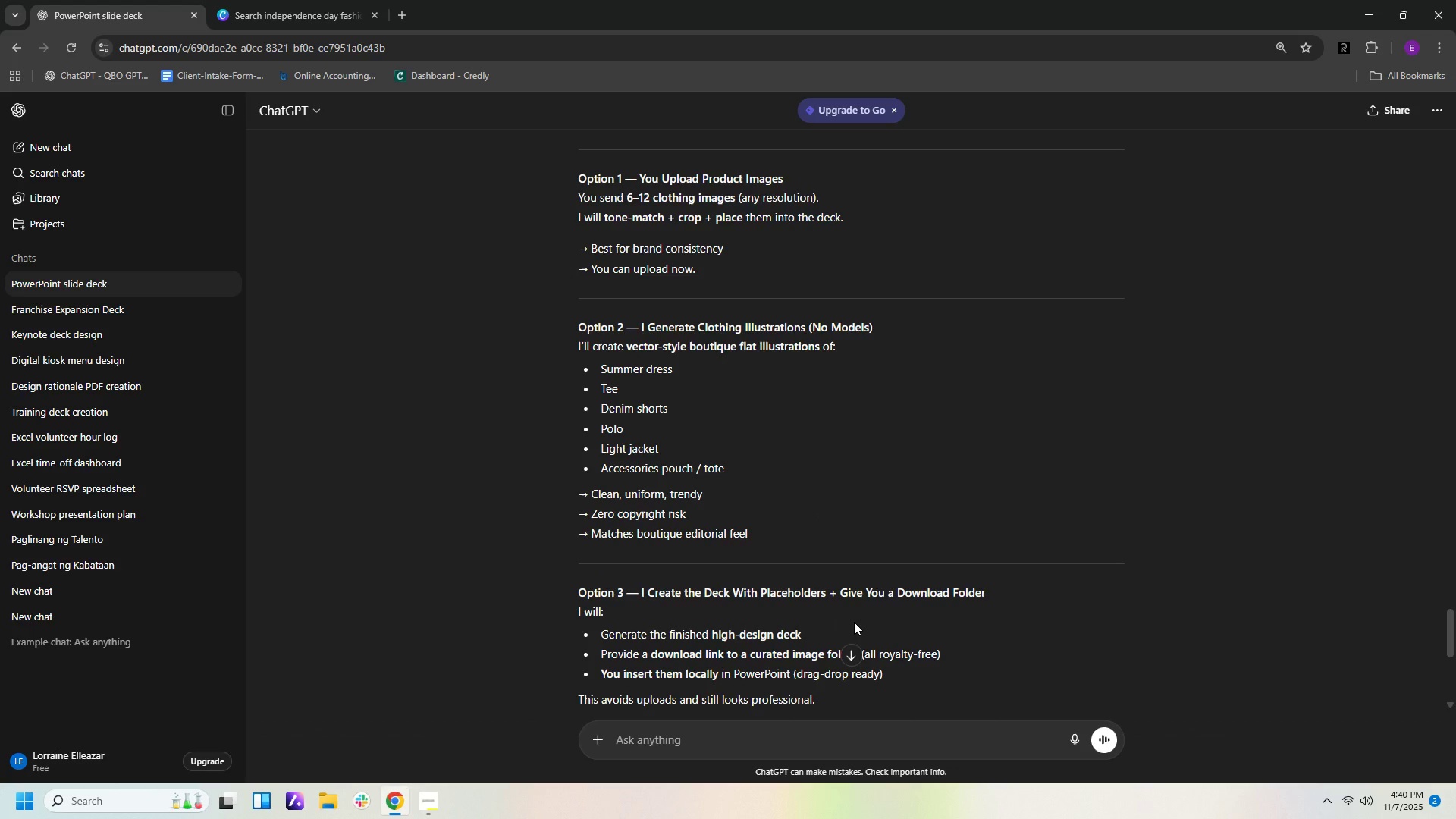 
wait(6.09)
 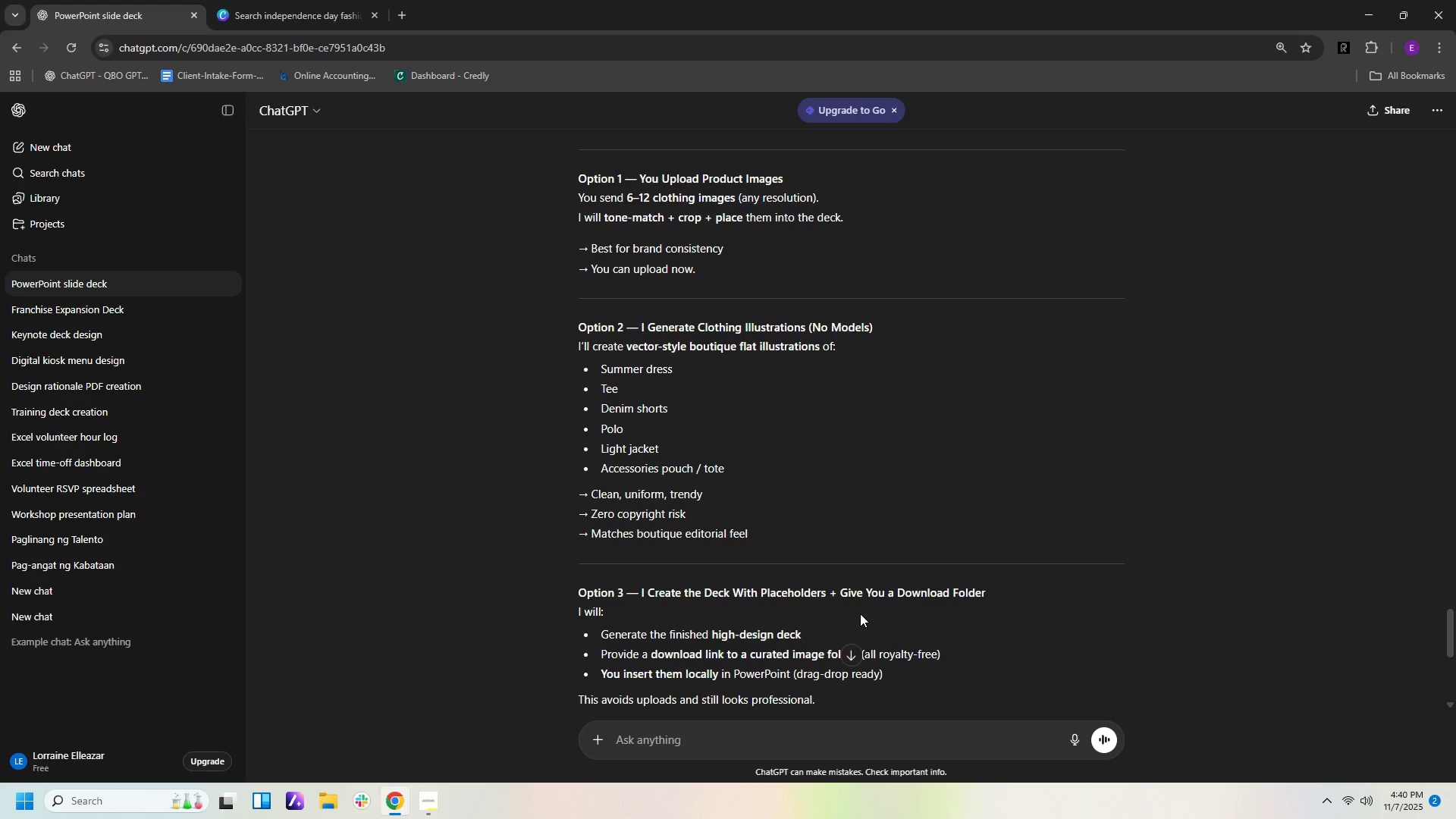 
scroll: coordinate [851, 623], scroll_direction: down, amount: 2.0
 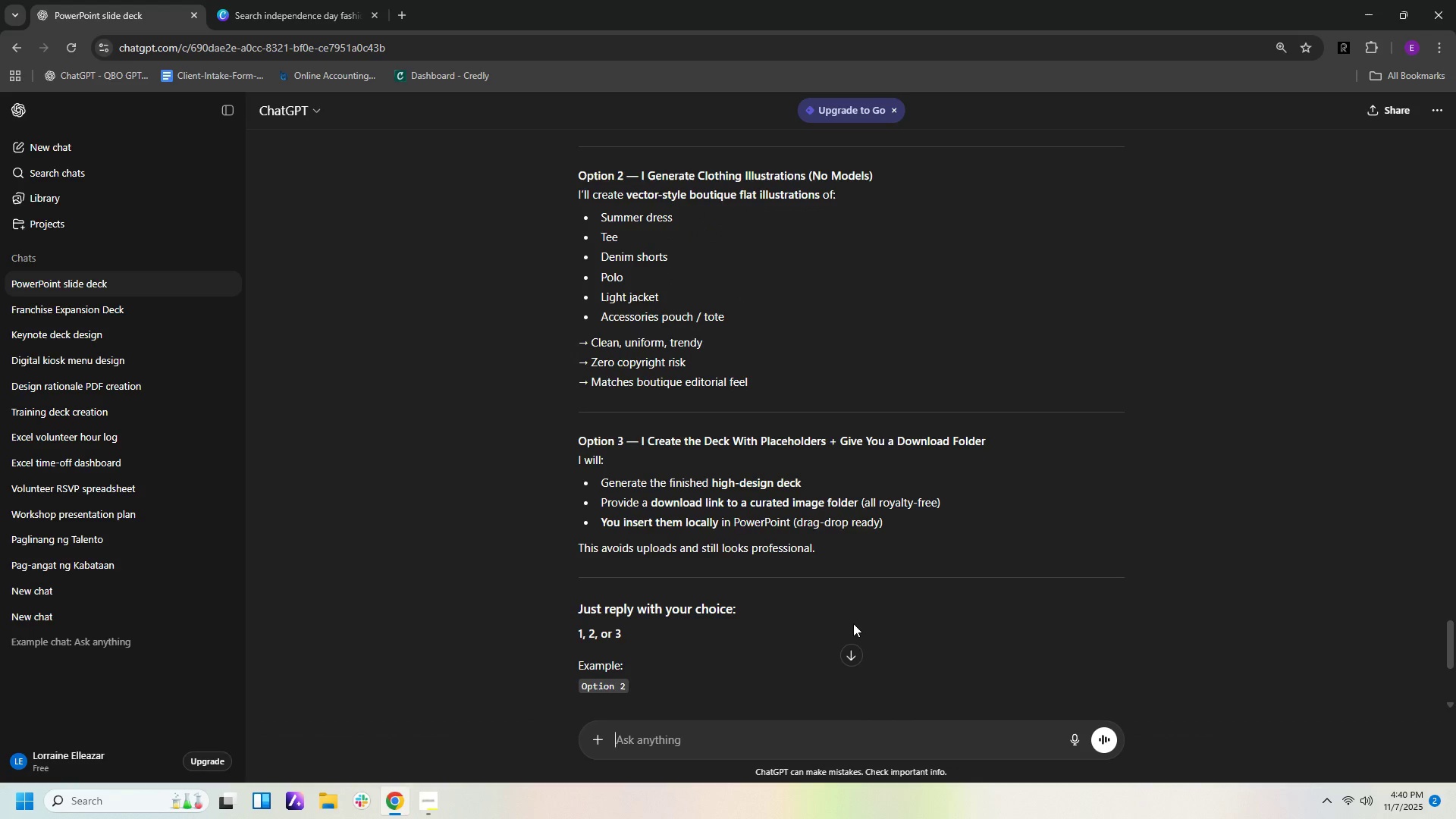 
wait(6.39)
 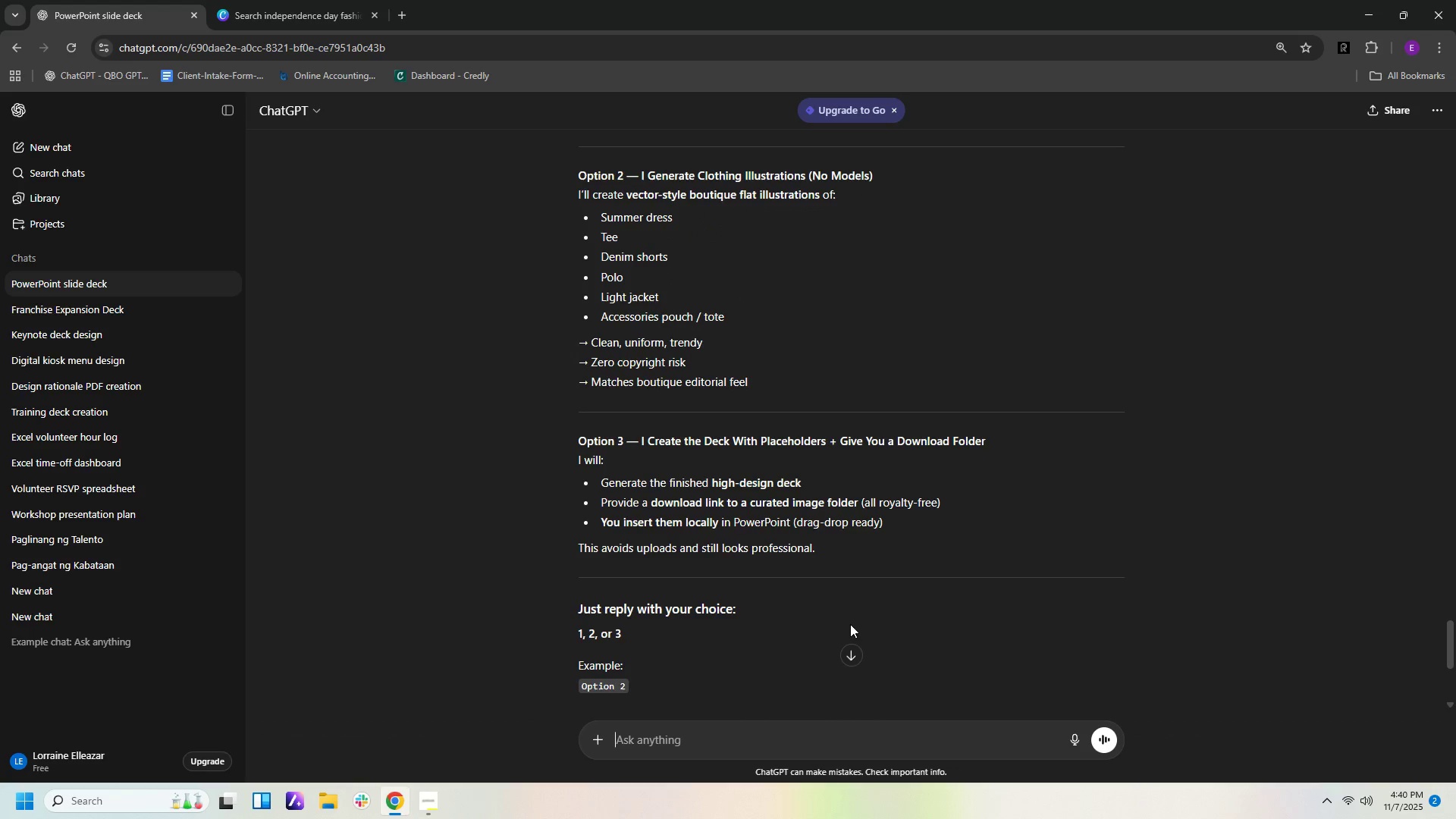 
scroll: coordinate [858, 630], scroll_direction: down, amount: 5.0
 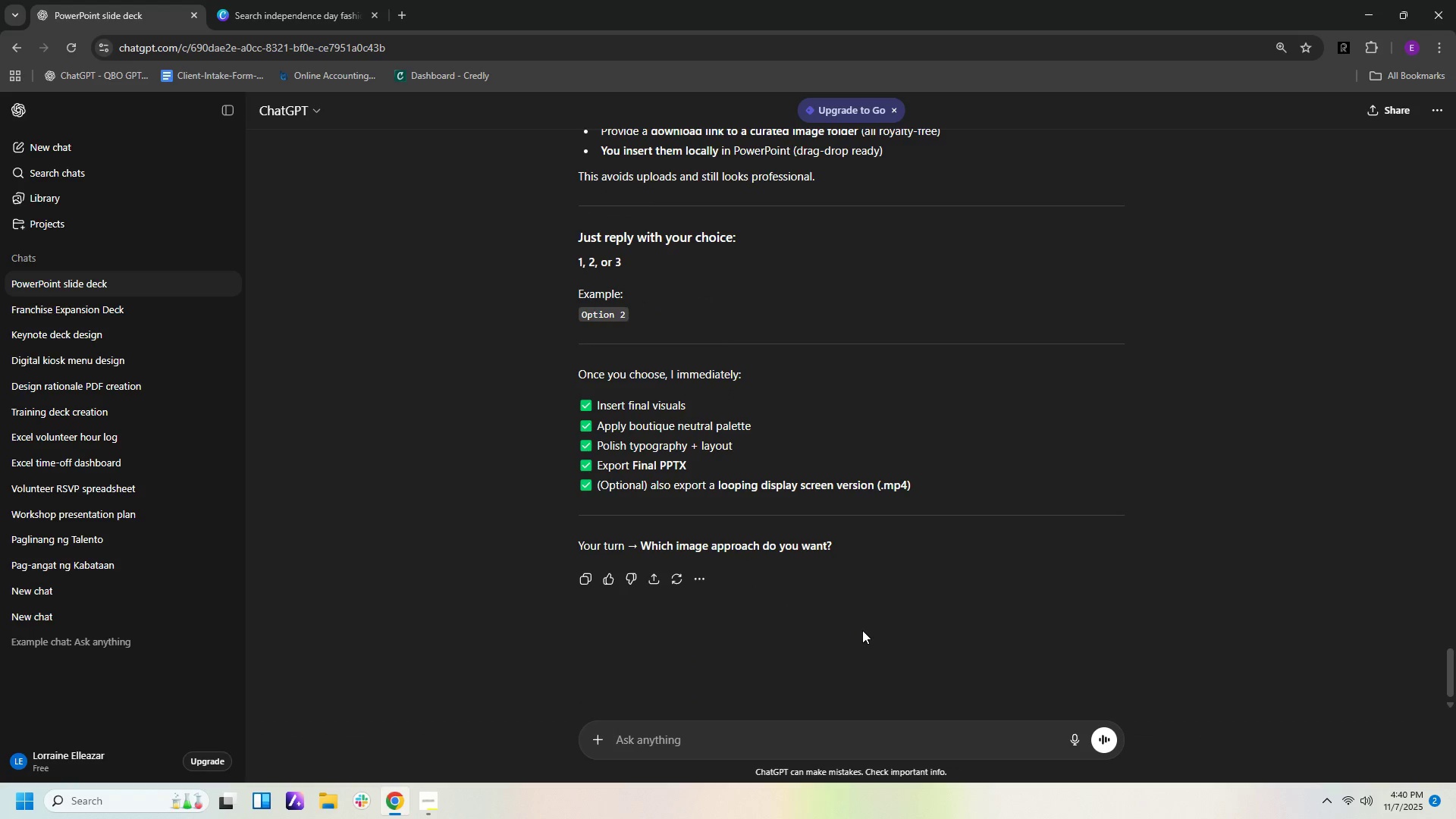 
scroll: coordinate [861, 629], scroll_direction: up, amount: 4.0
 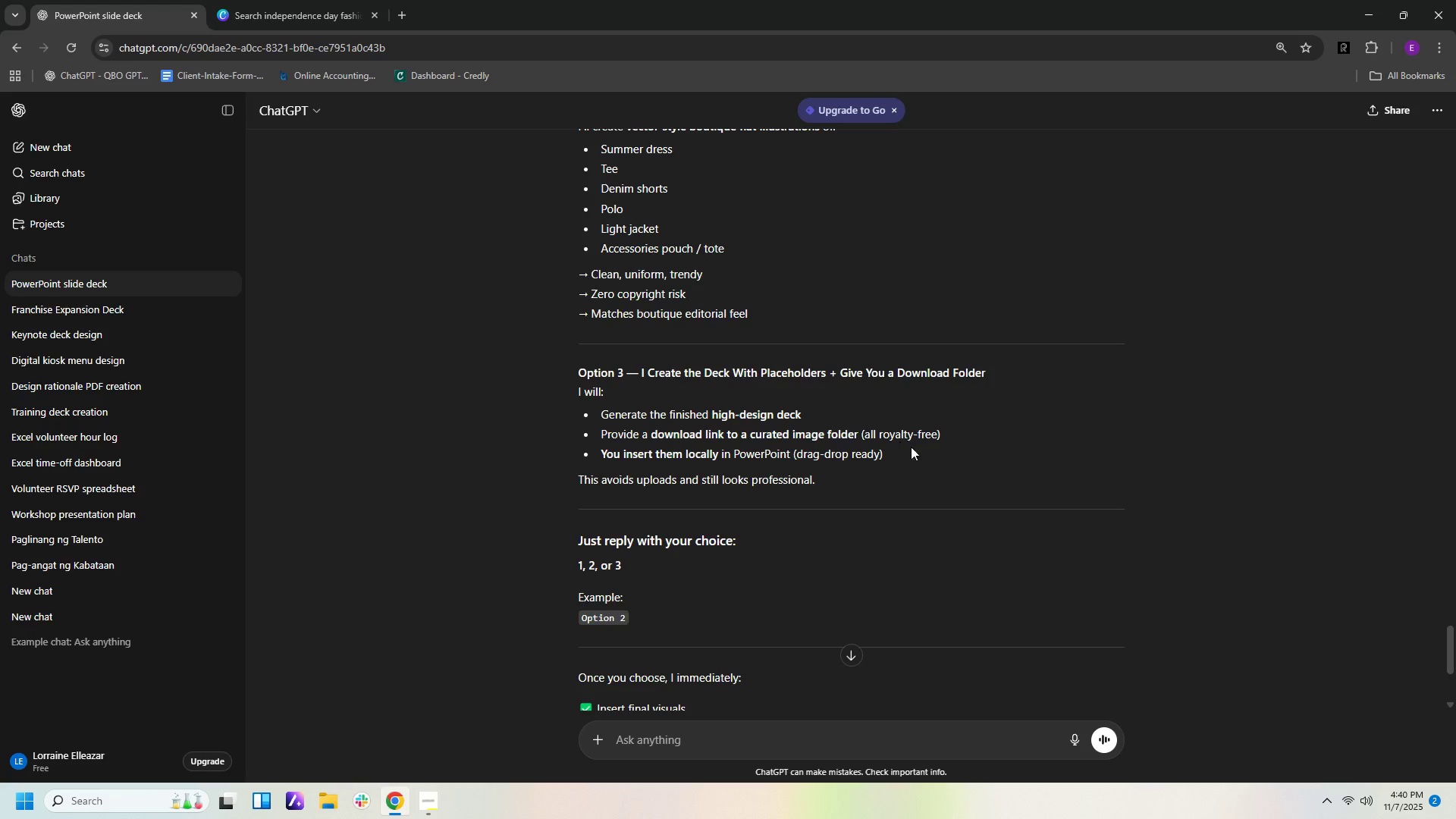 
wait(13.61)
 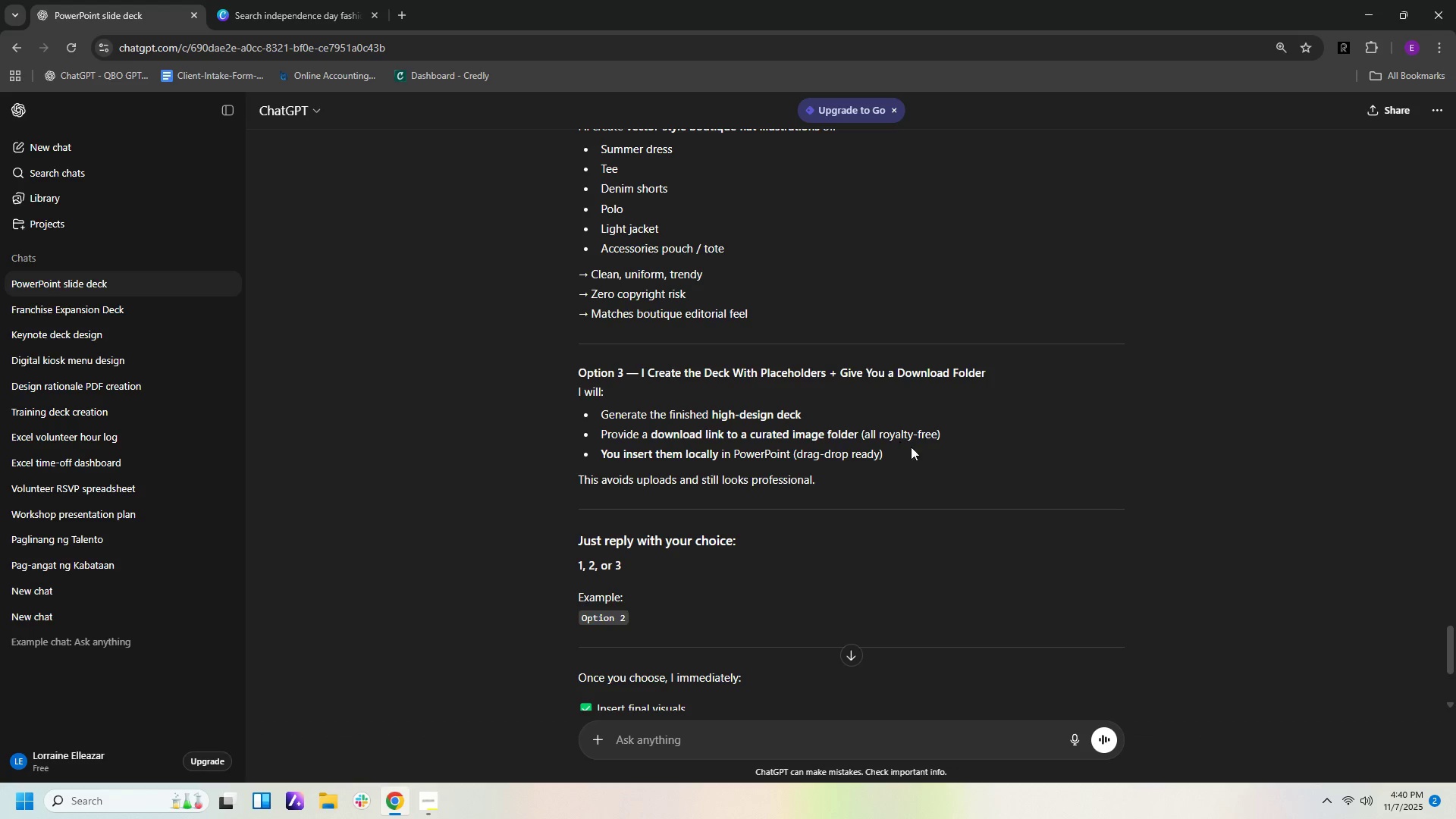 
left_click([703, 749])
 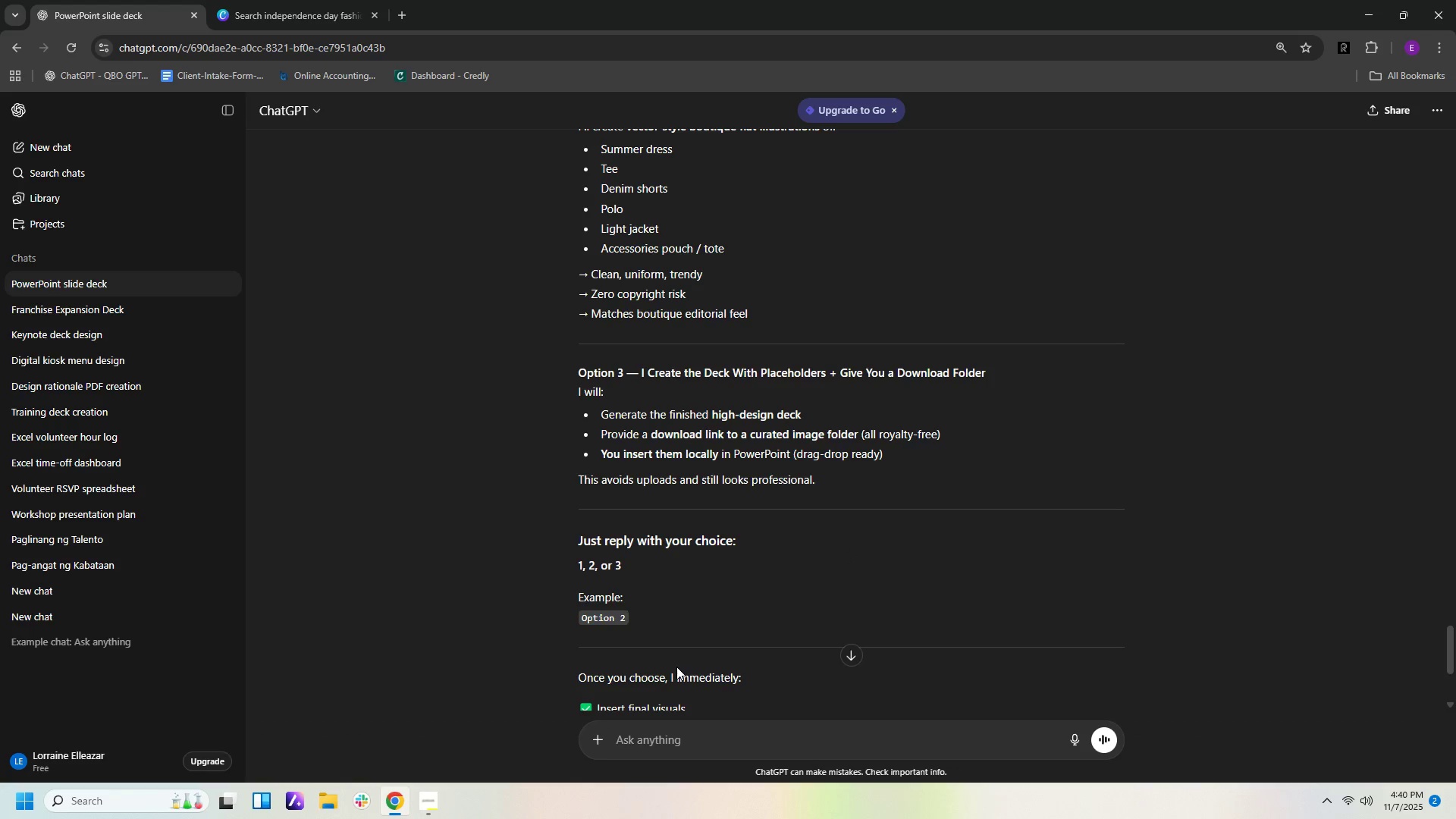 
key(3)
 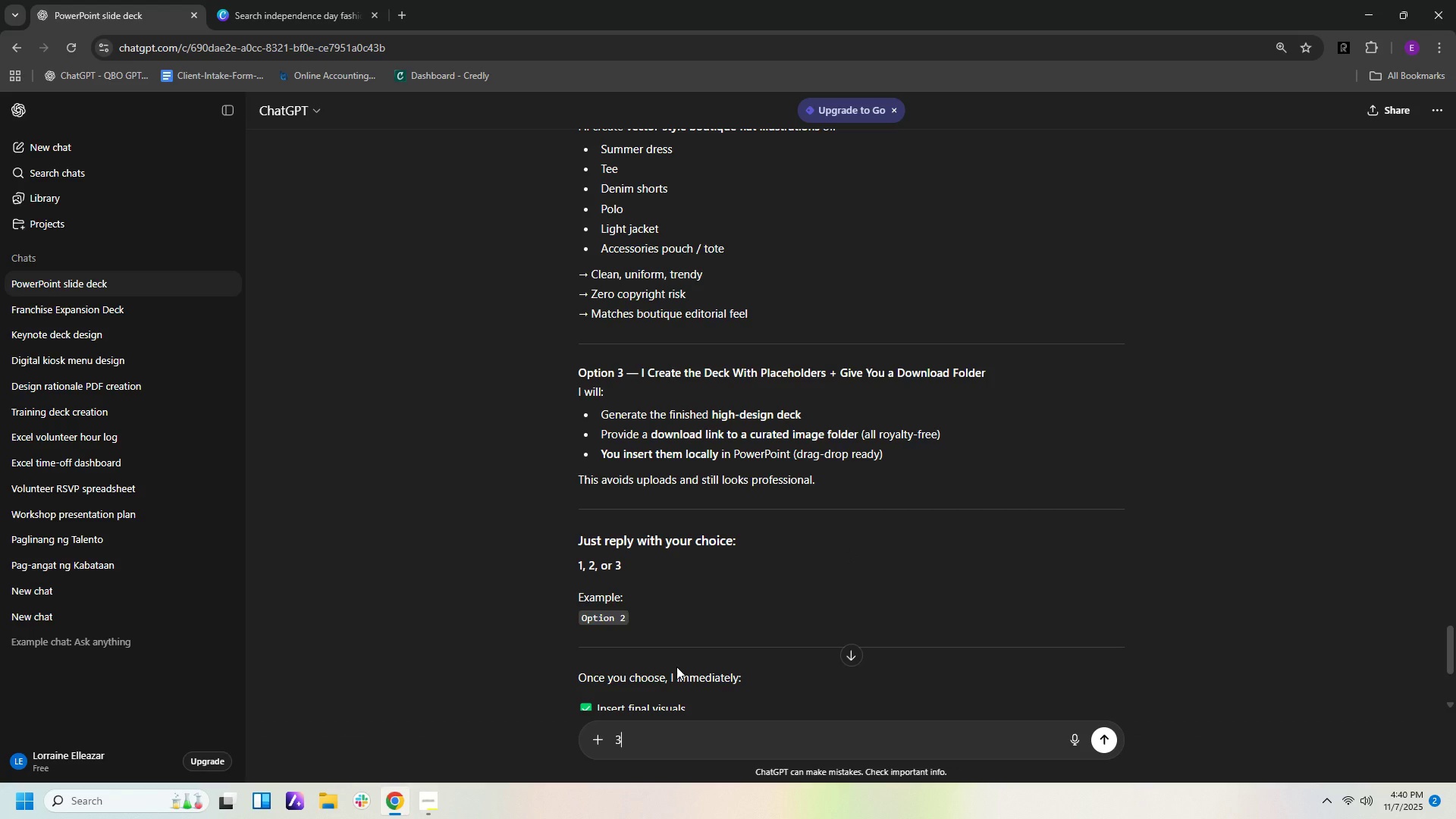 
key(Enter)
 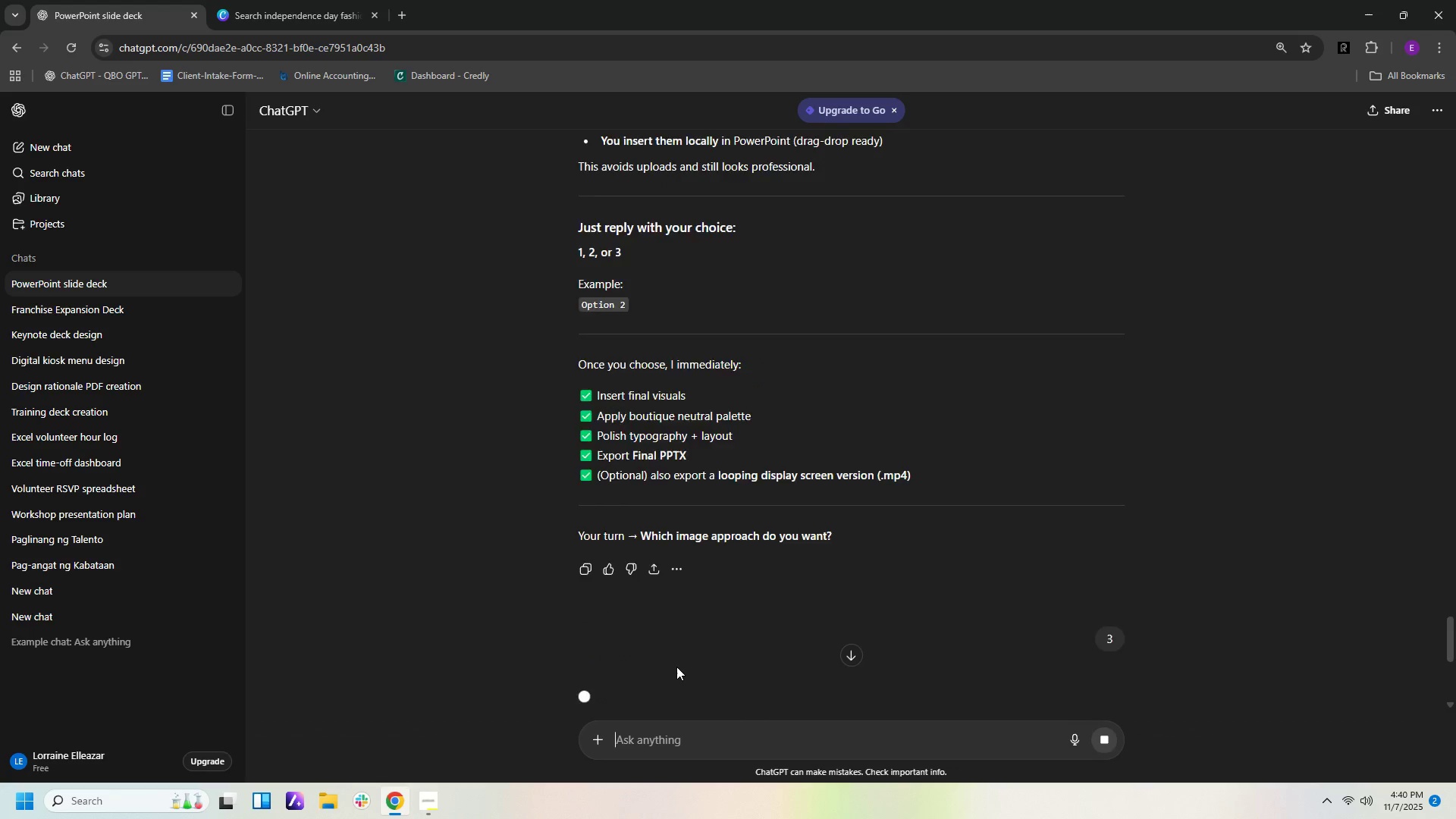 
key(Enter)
 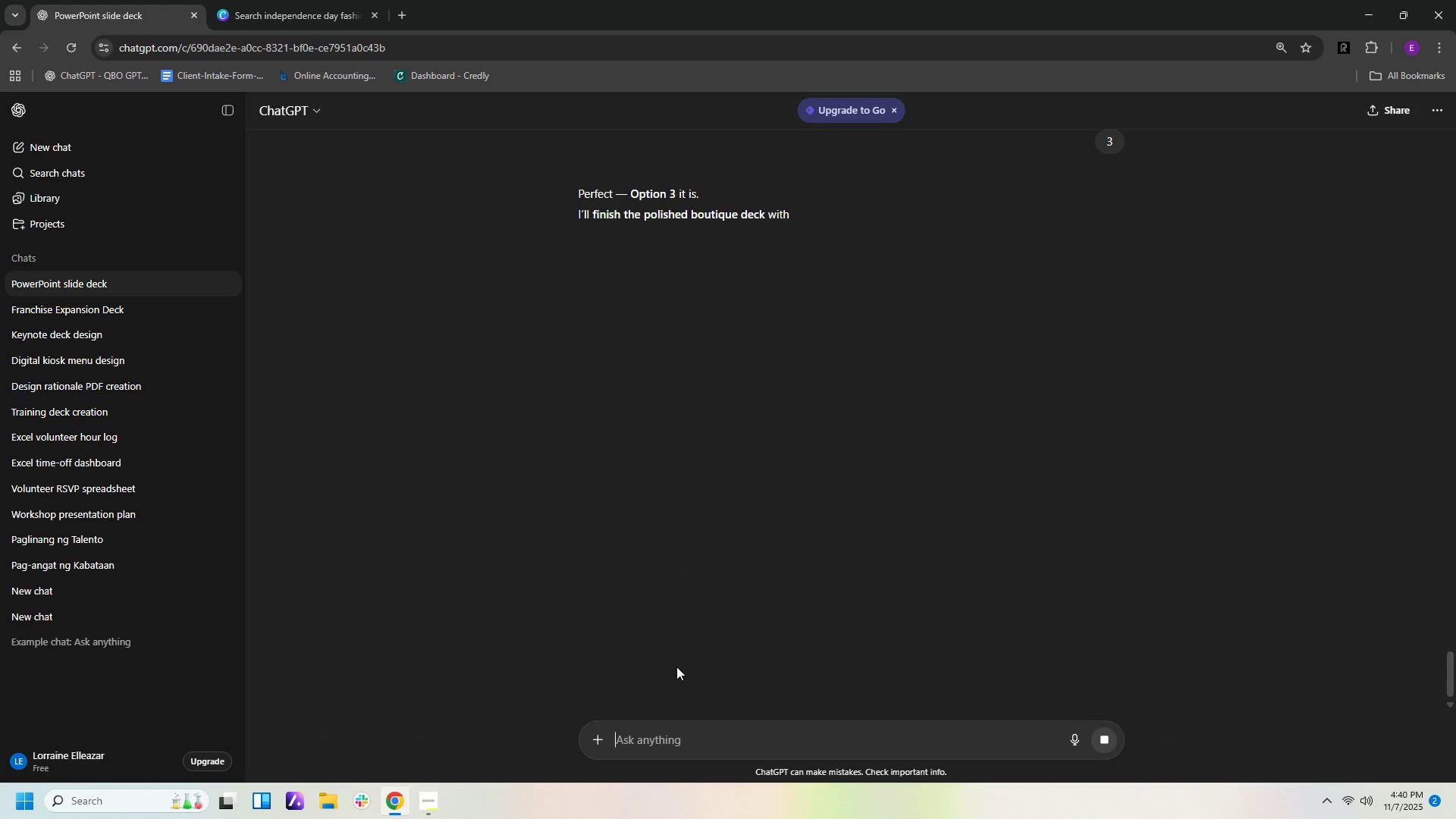 
wait(5.6)
 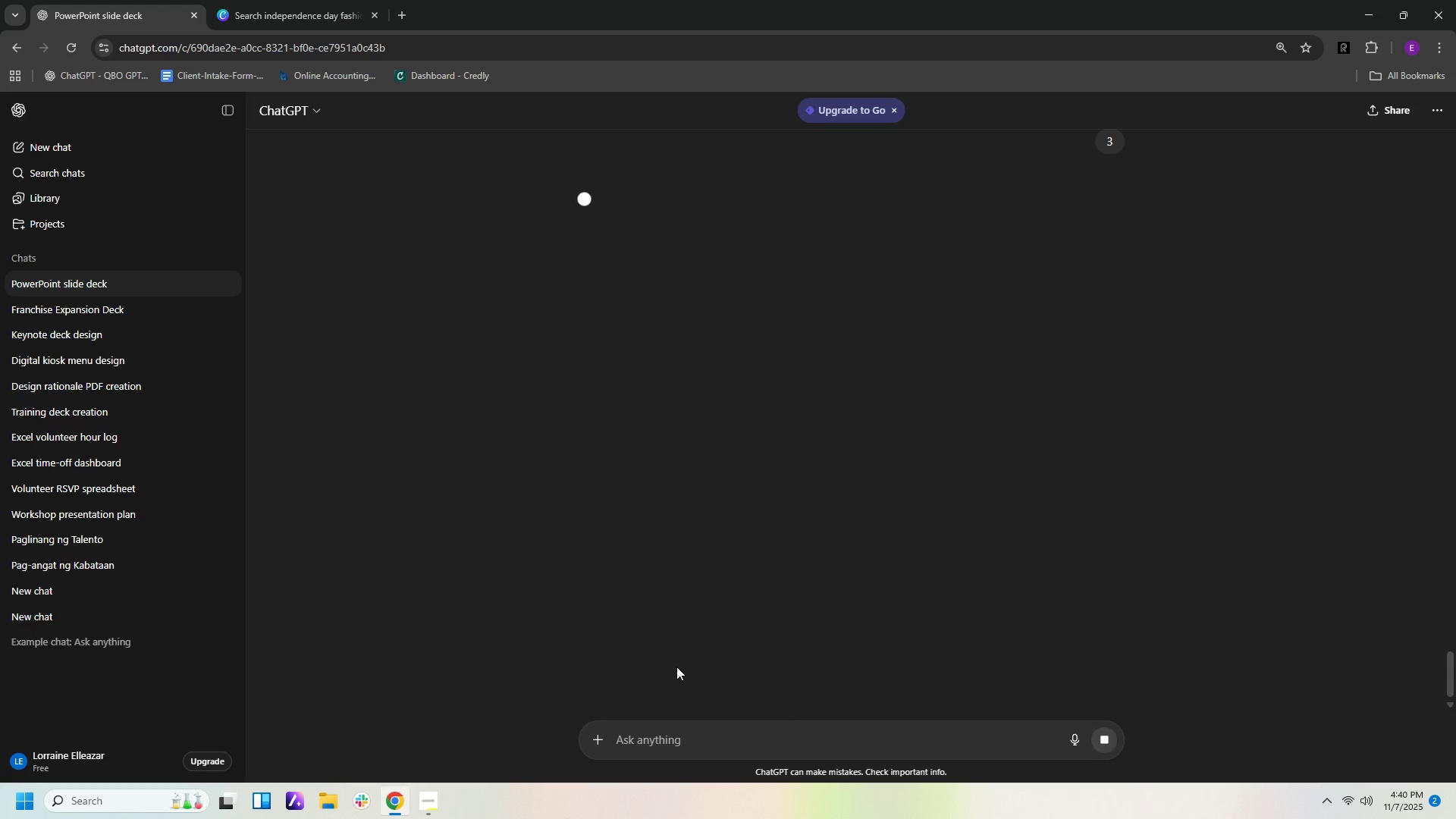 
mouse_move([660, 658])
 